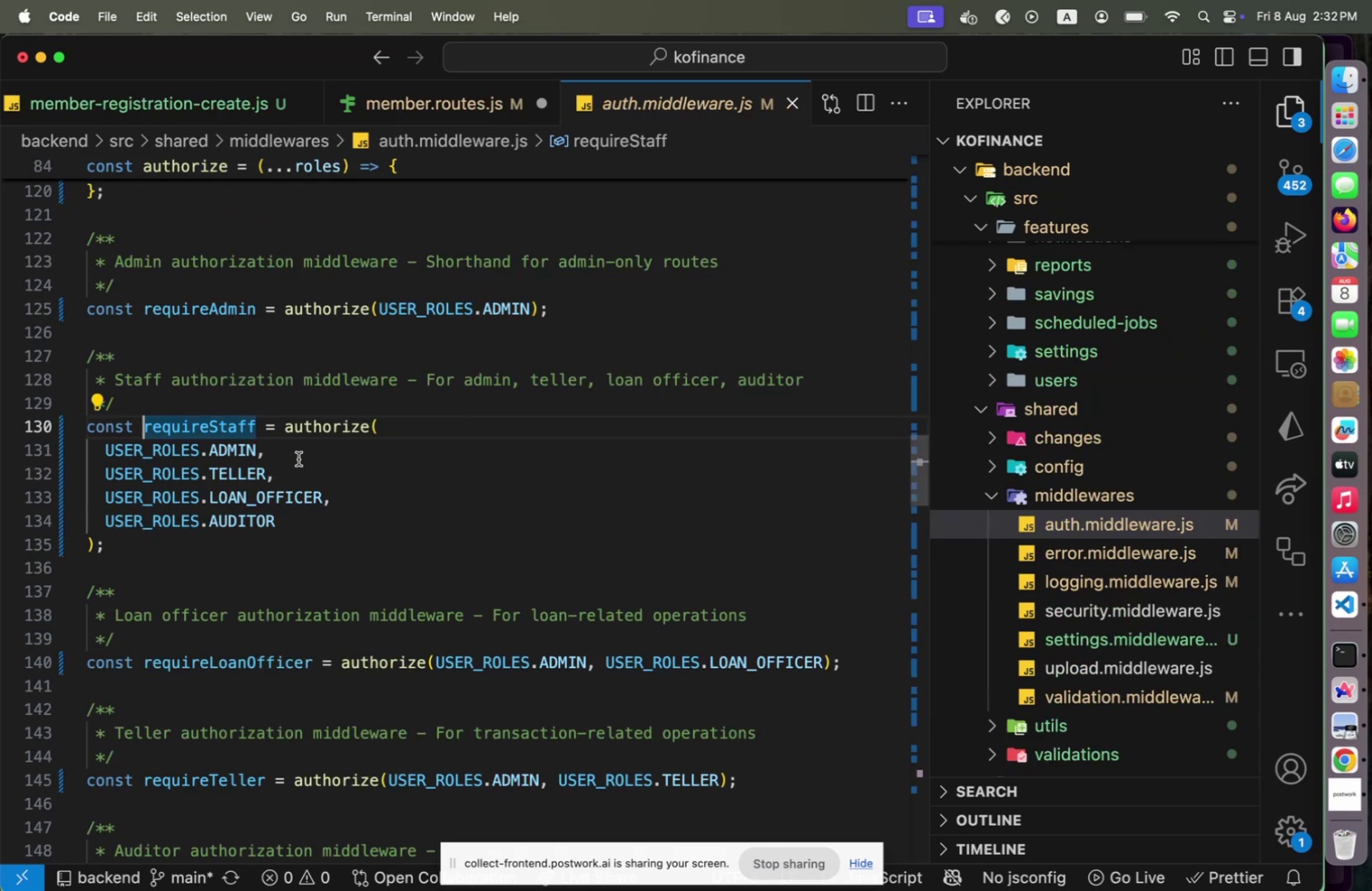 
mouse_move([328, 444])
 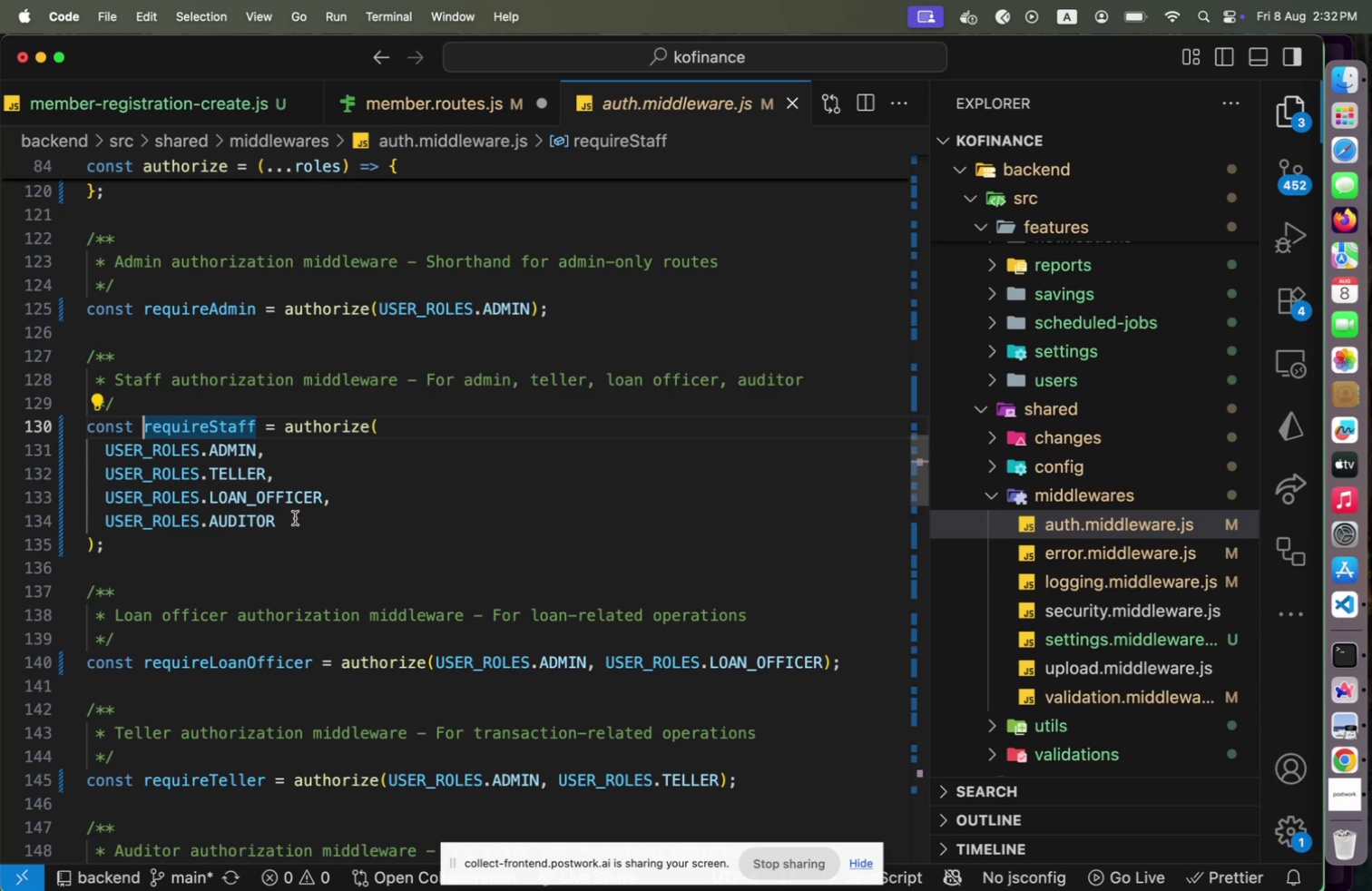 
mouse_move([520, 279])
 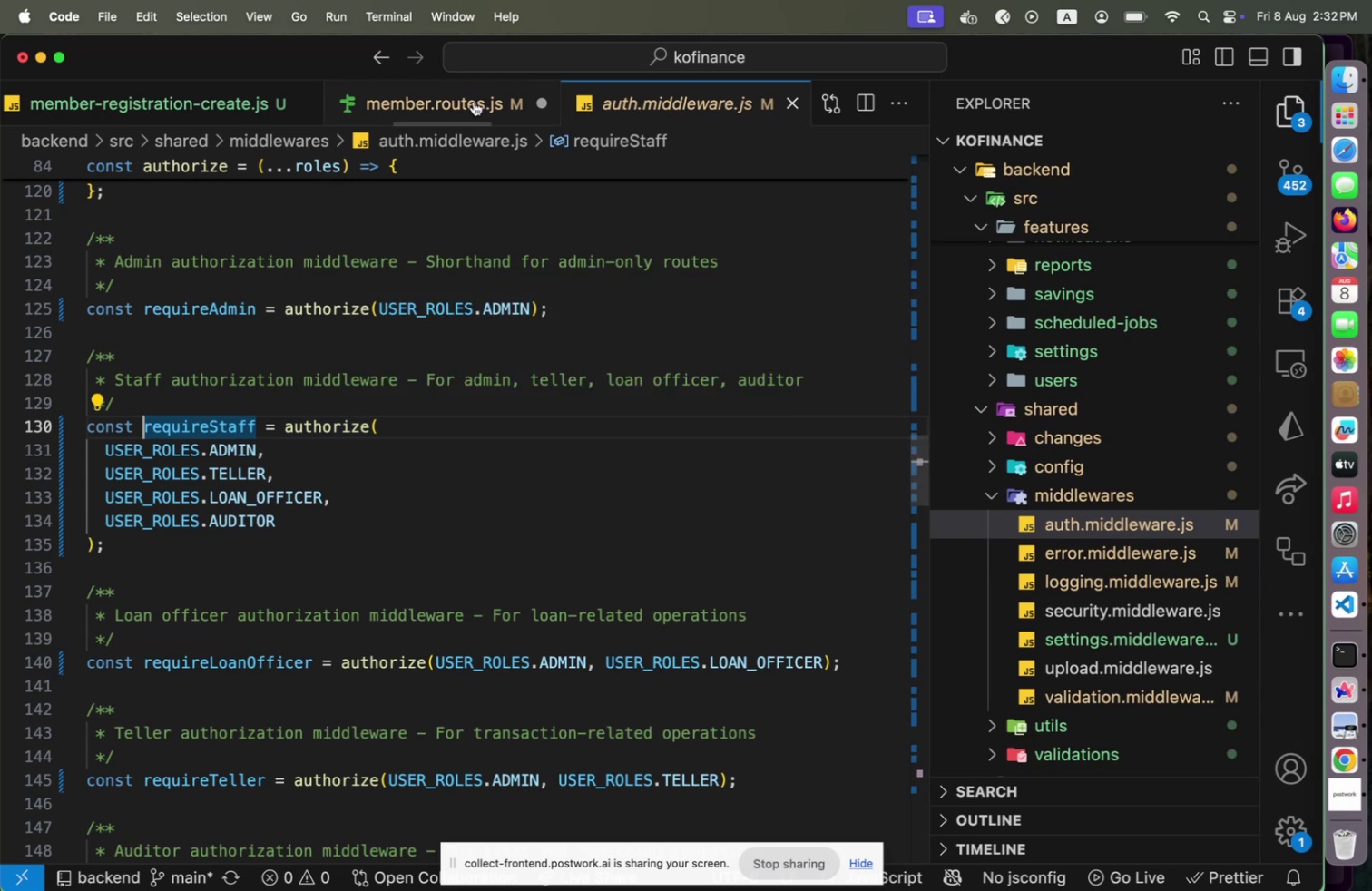 
left_click([473, 102])
 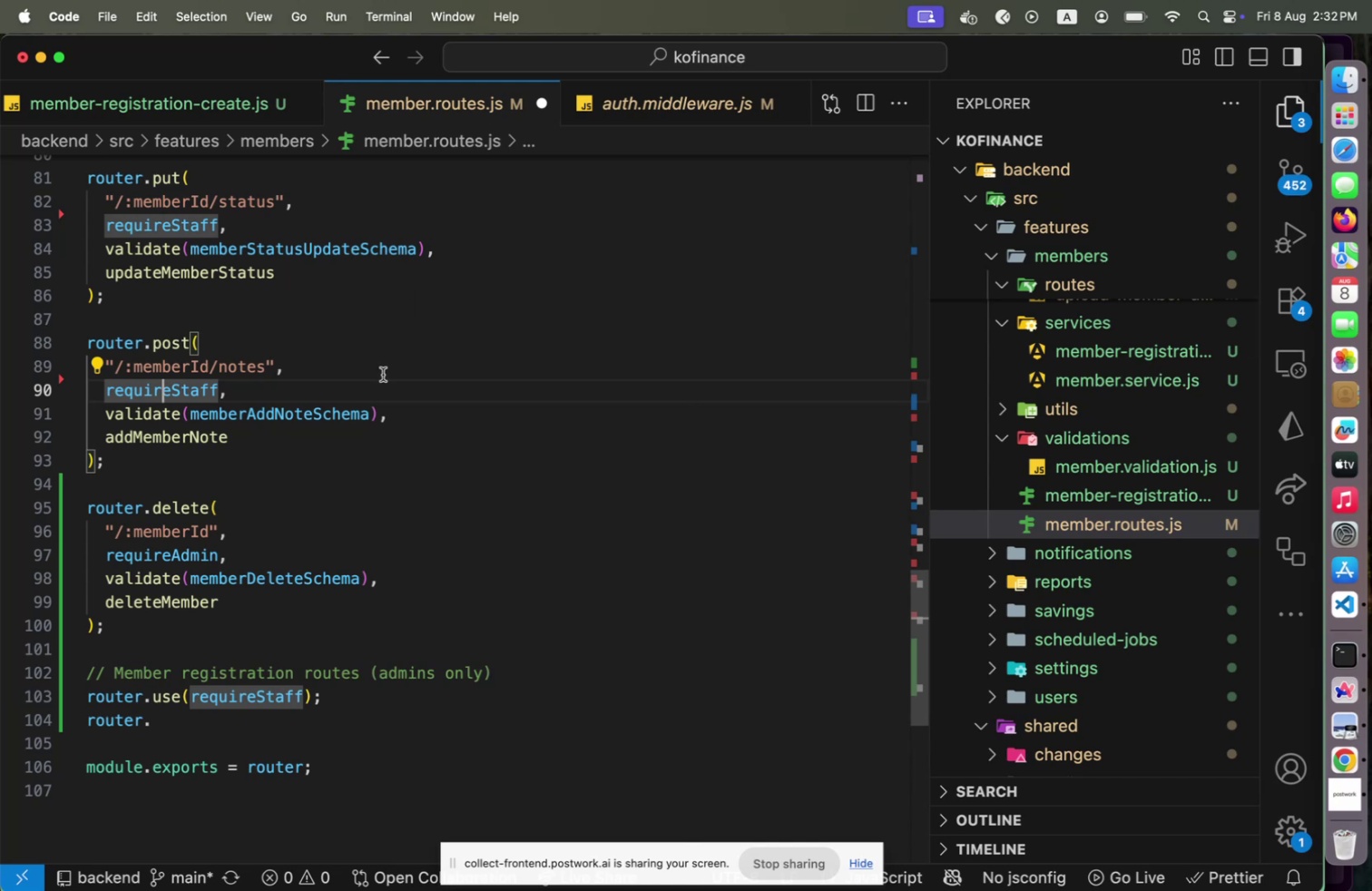 
wait(7.06)
 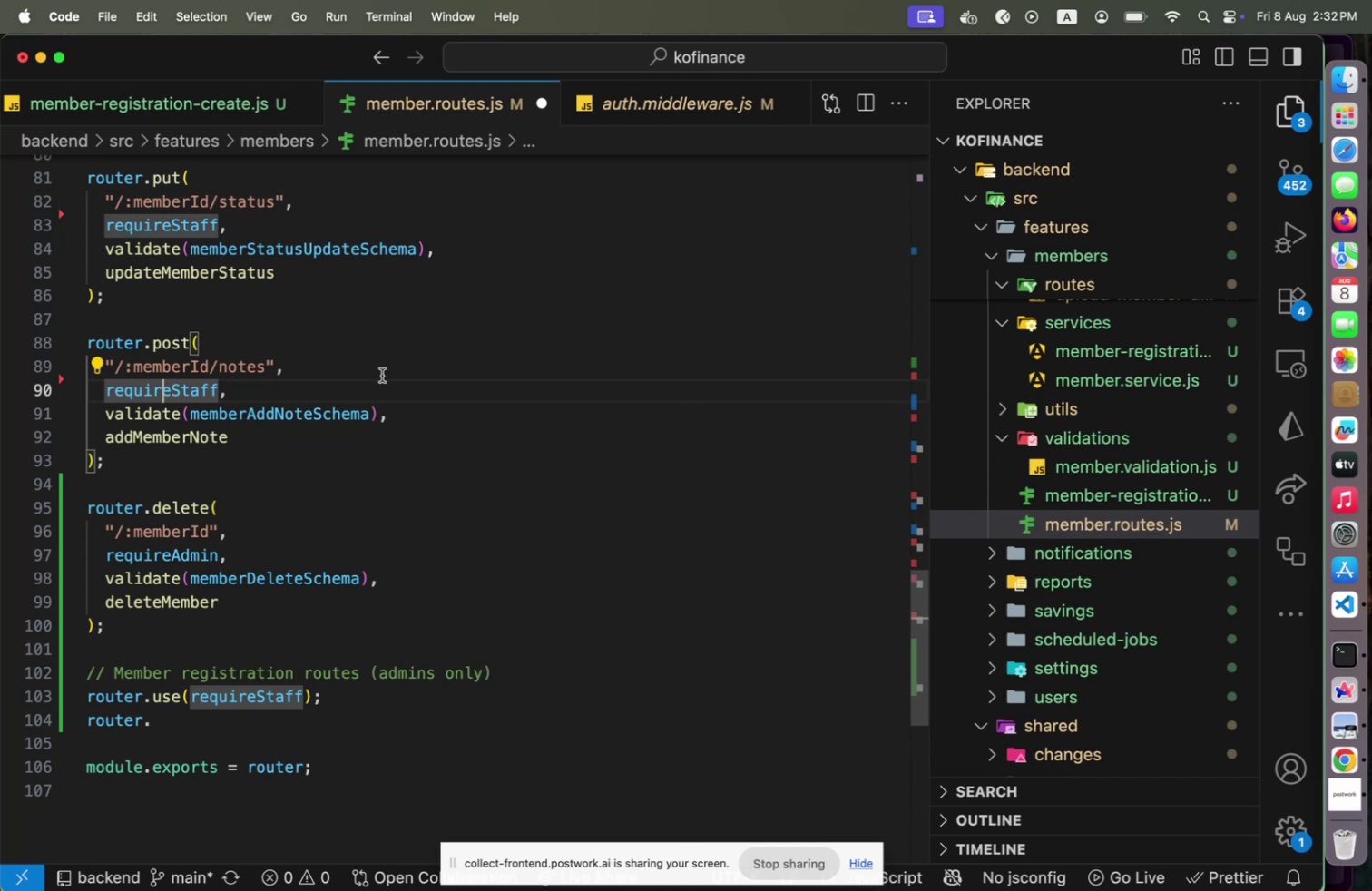 
left_click([152, 734])
 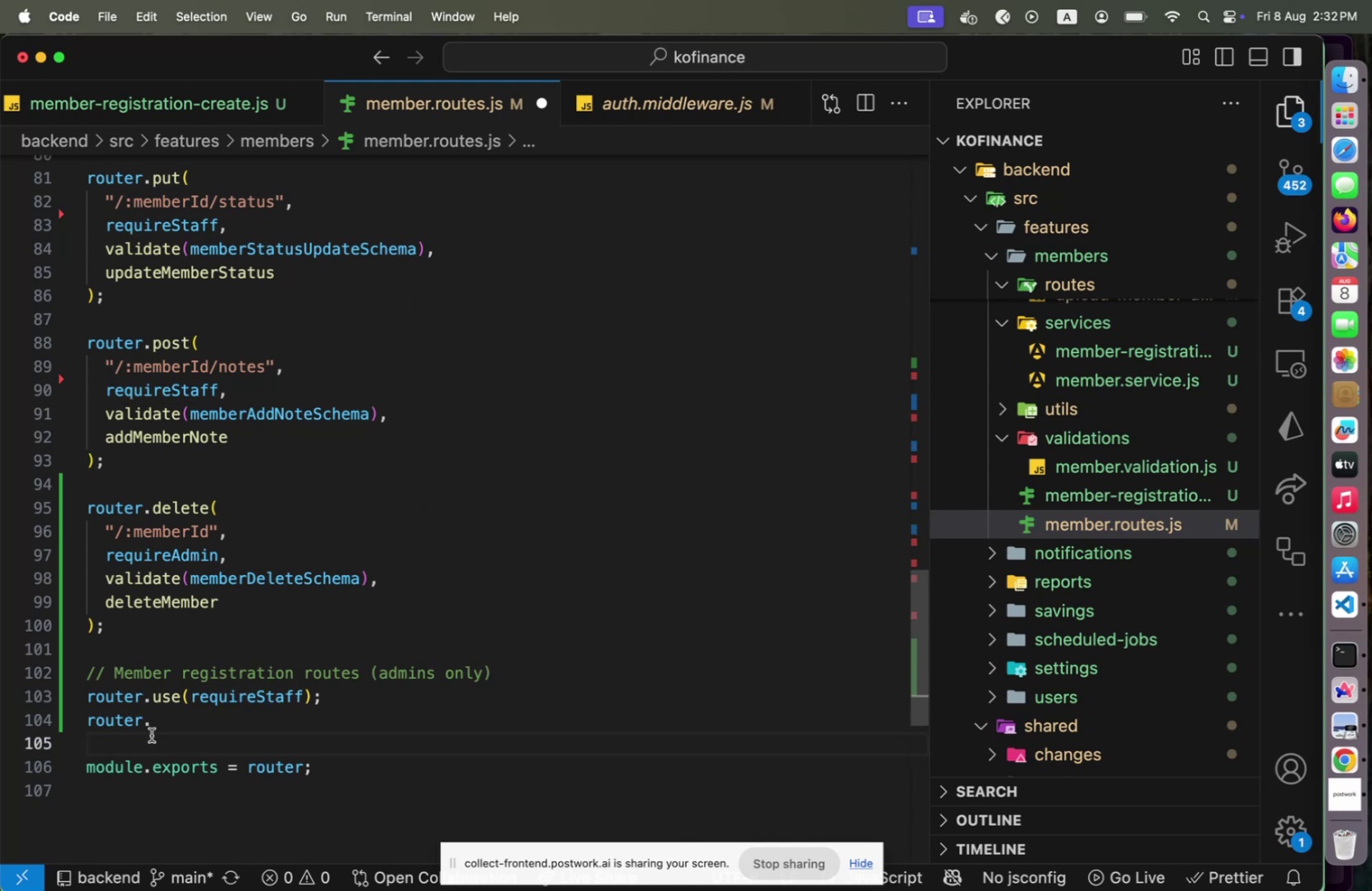 
key(Shift+ArrowUp)
 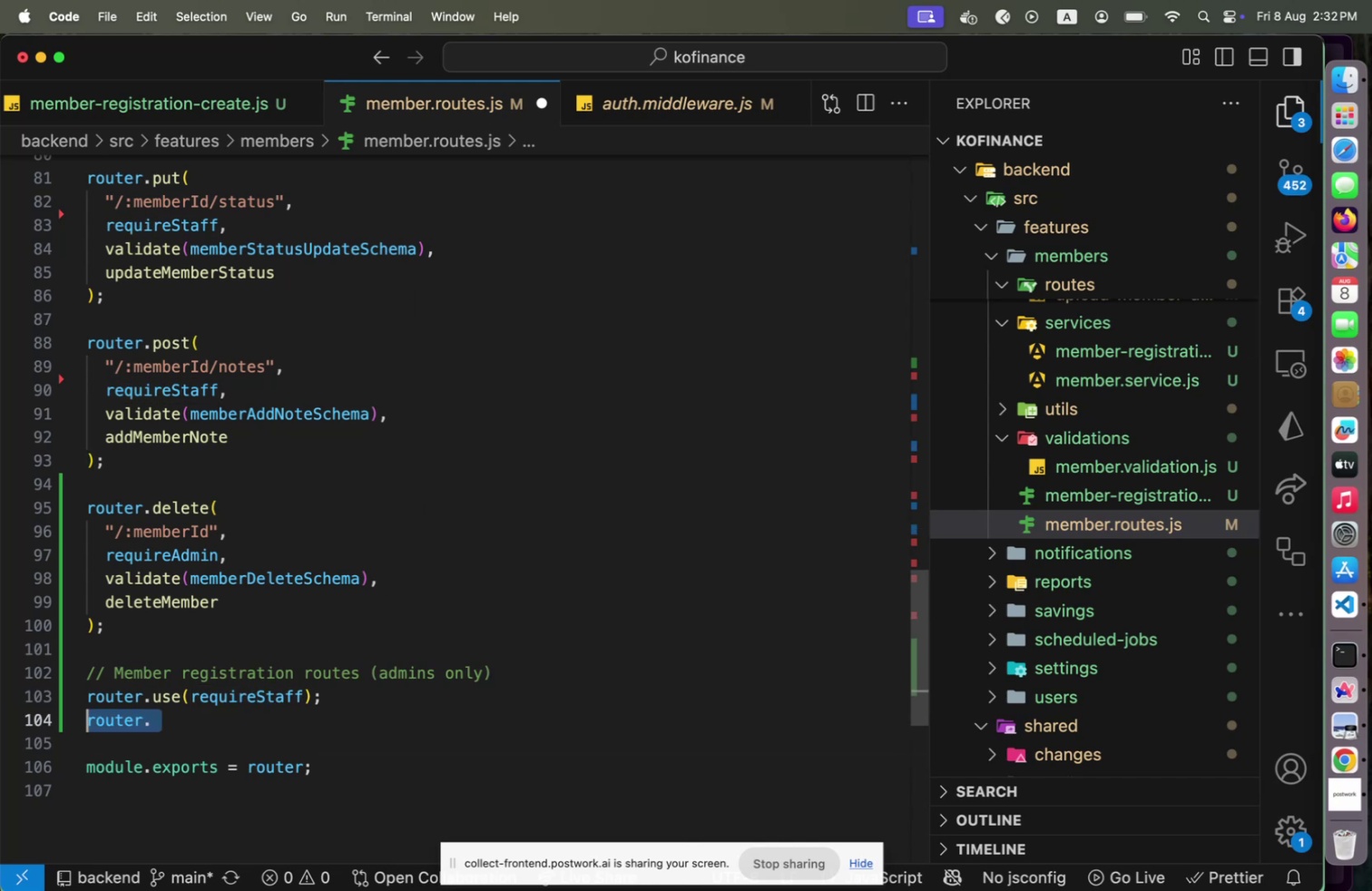 
key(Shift+ArrowUp)
 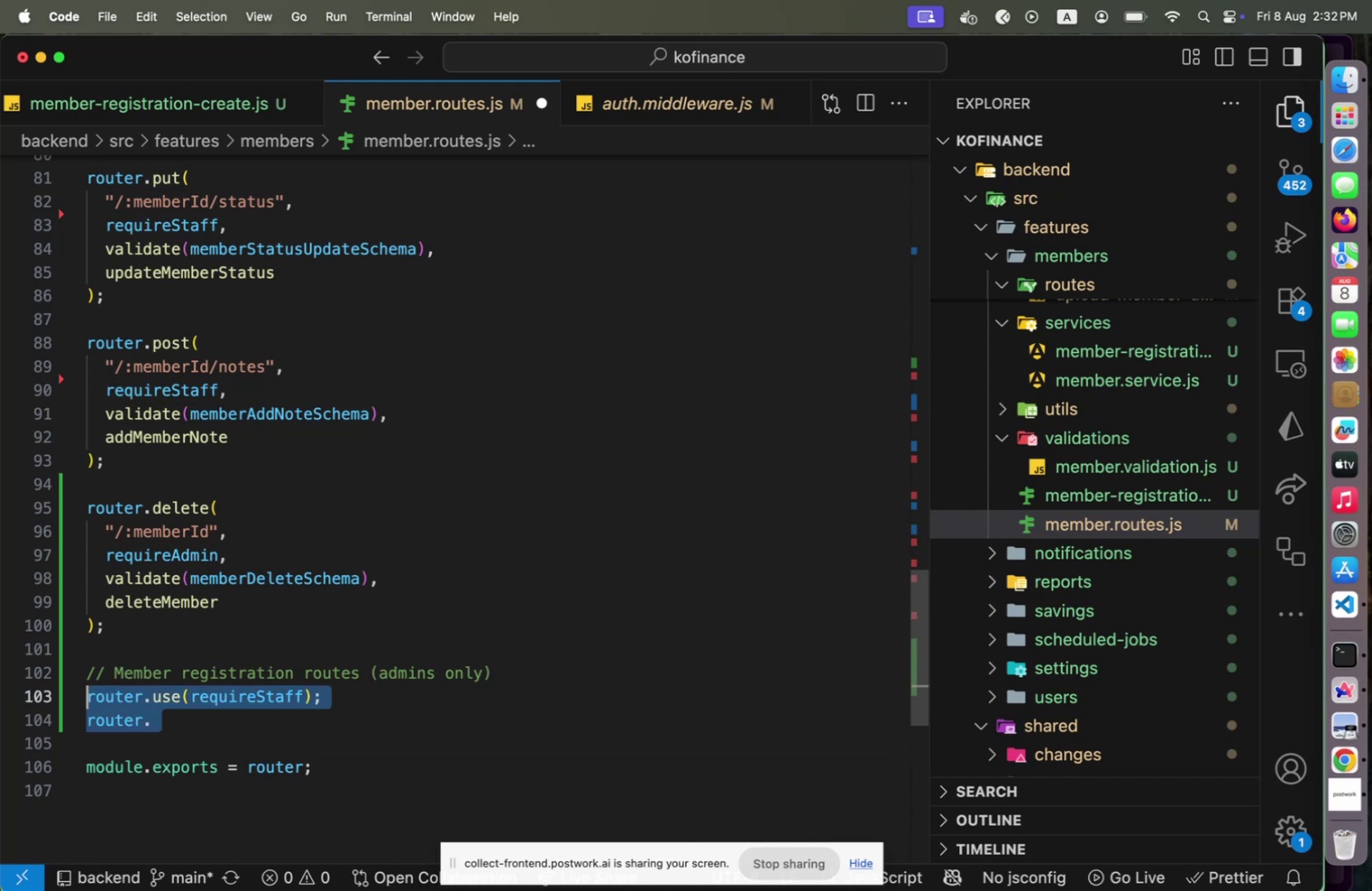 
key(Shift+ArrowUp)
 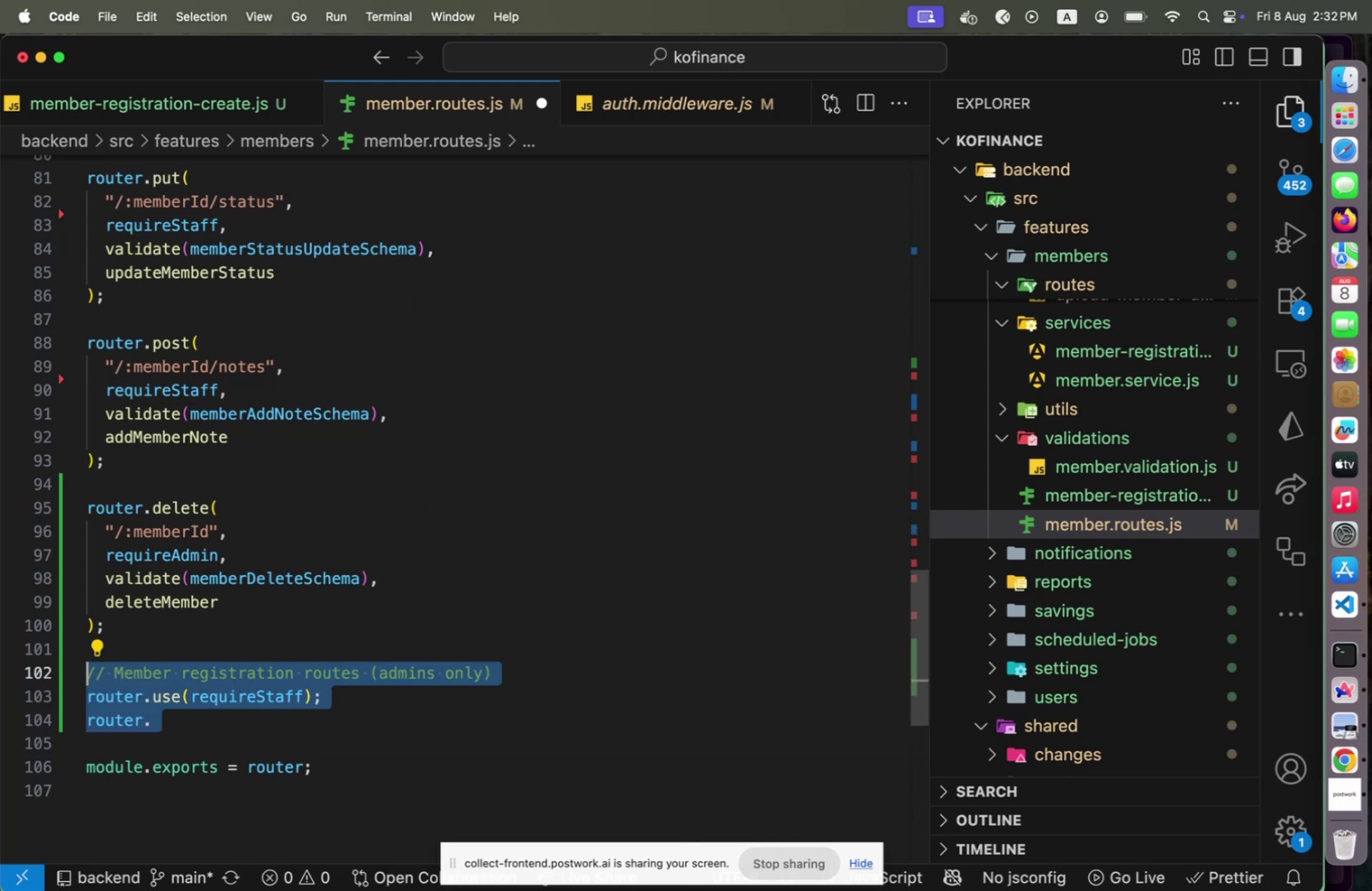 
key(Meta+X)
 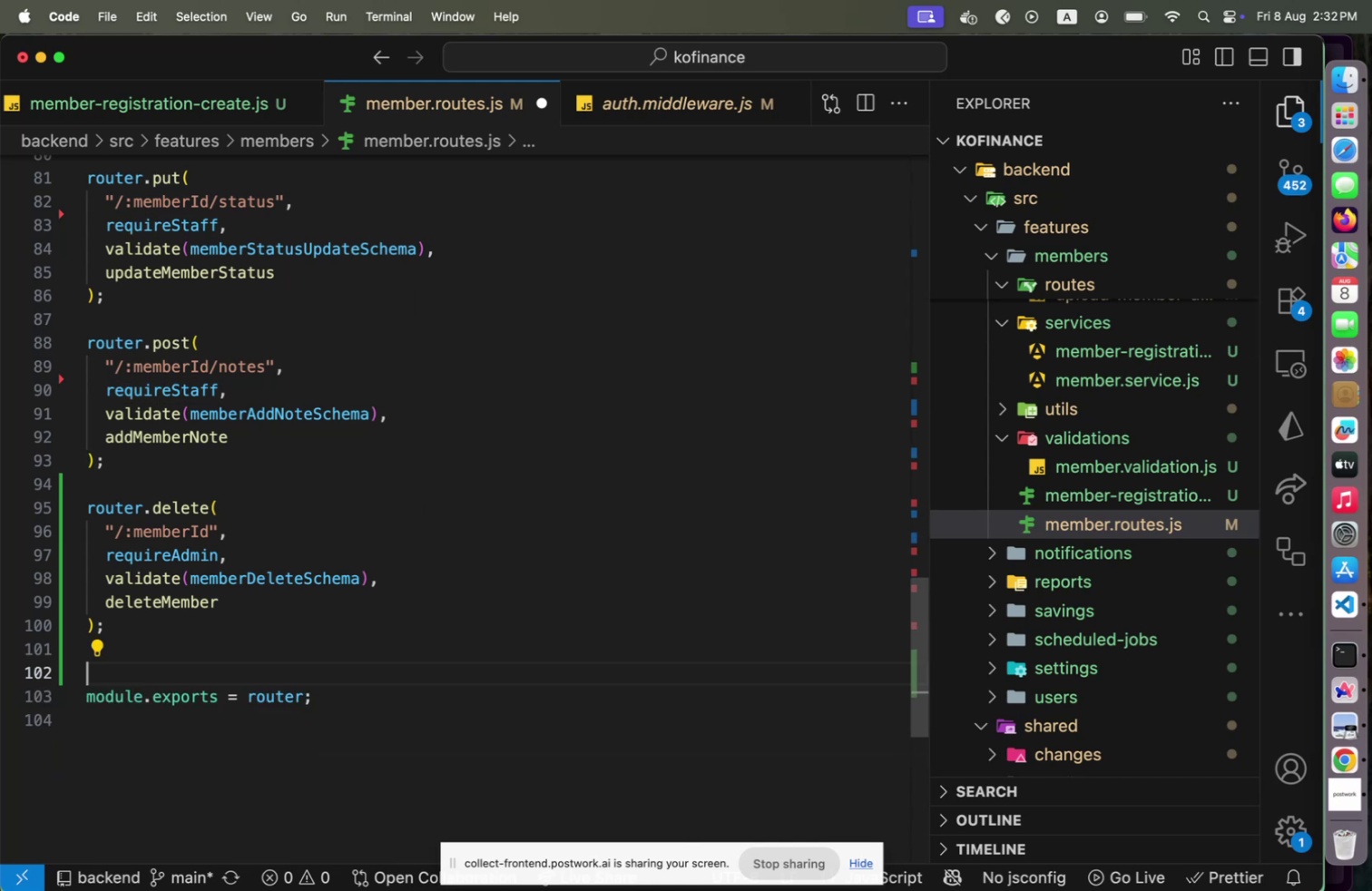 
key(ArrowUp)
 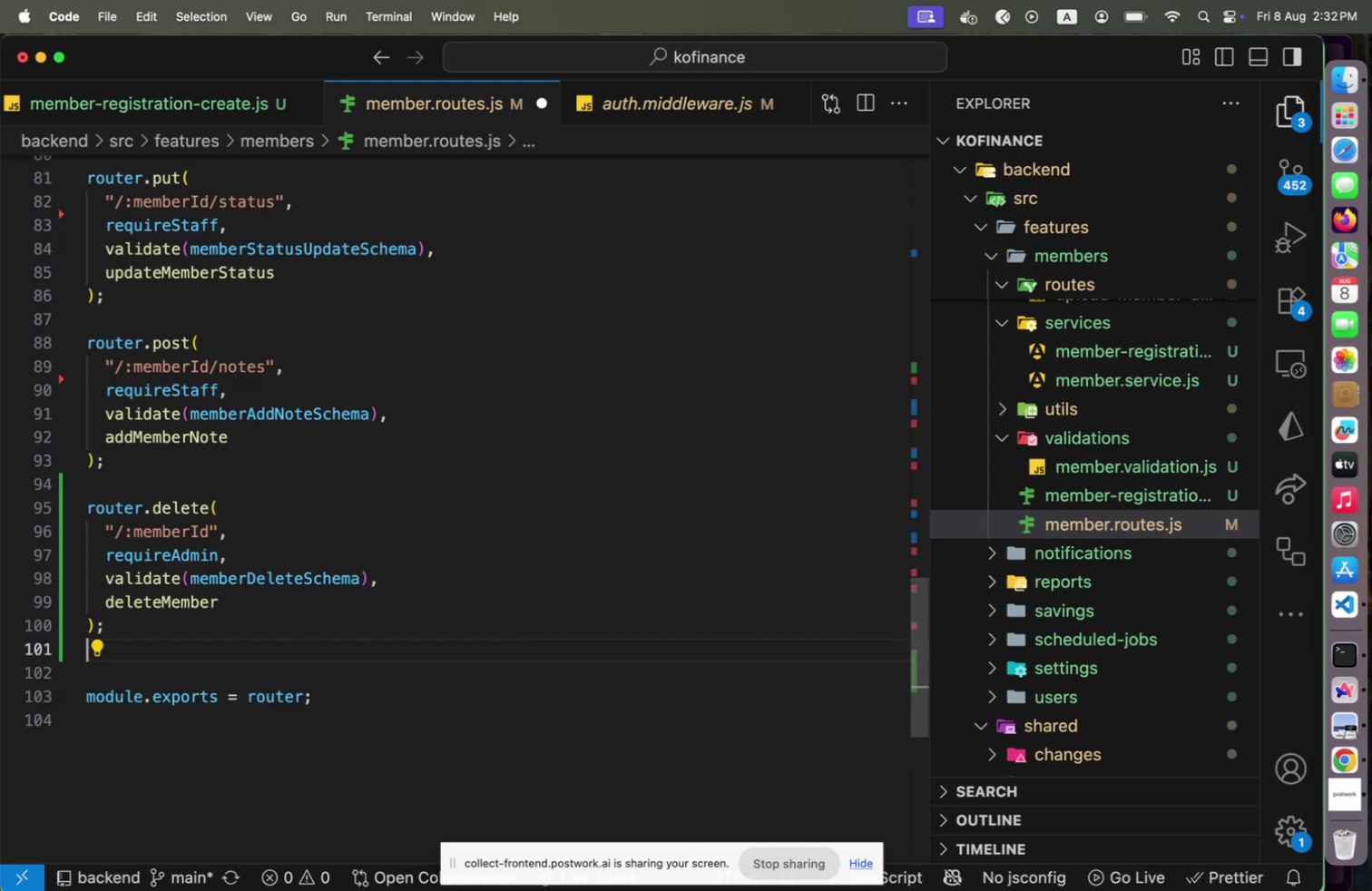 
key(ArrowUp)
 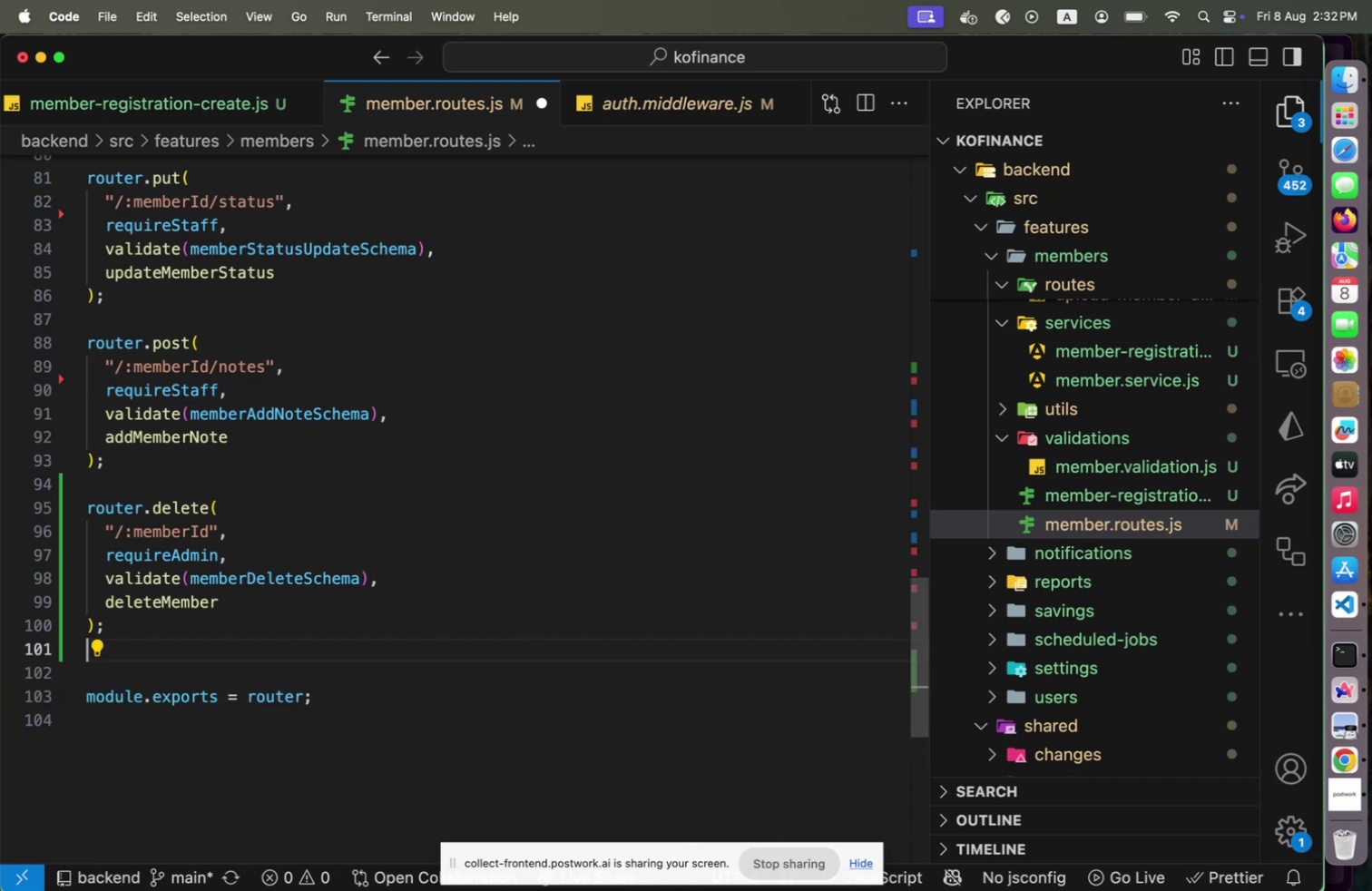 
key(ArrowUp)
 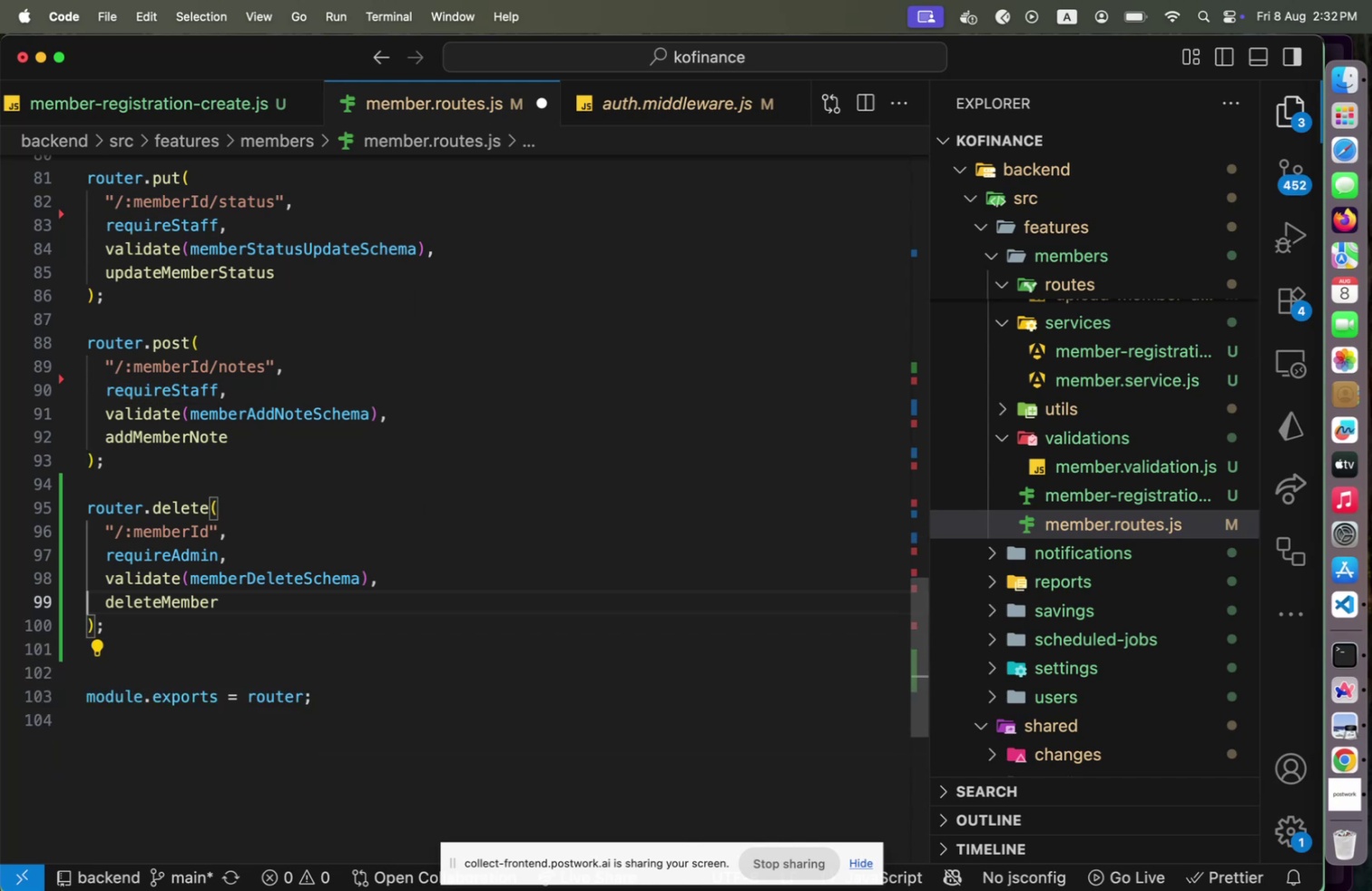 
key(ArrowUp)
 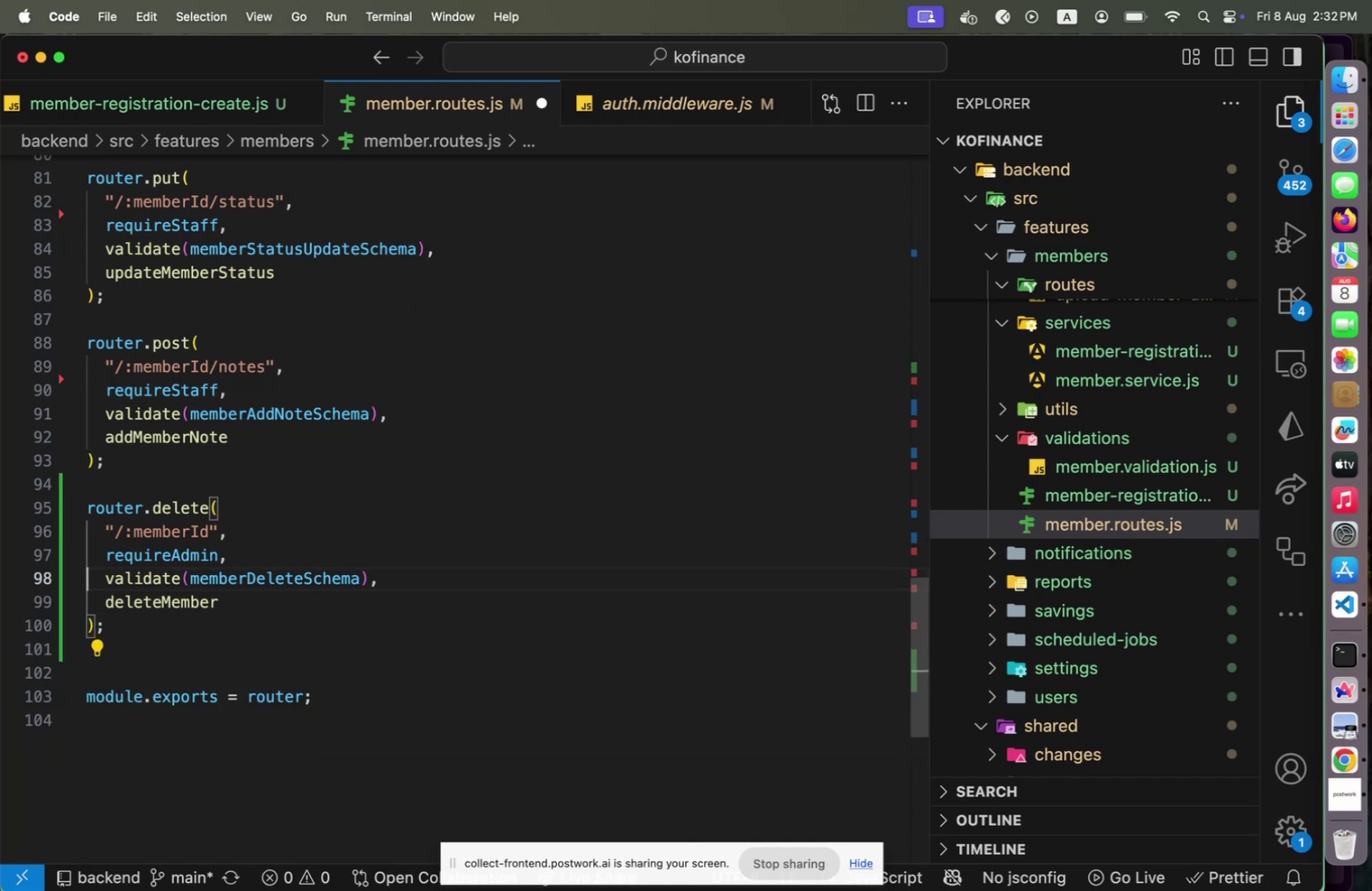 
key(ArrowUp)
 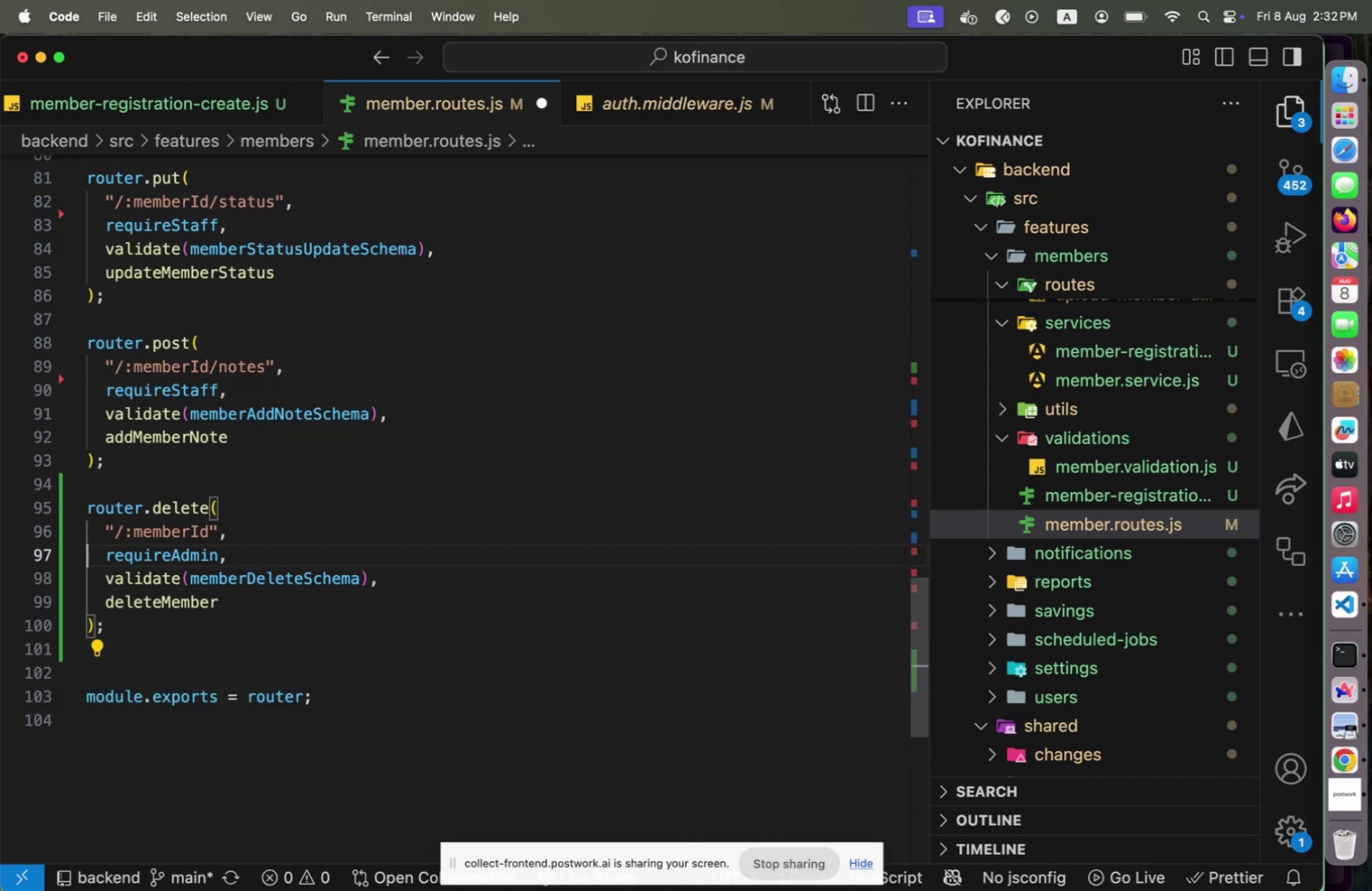 
key(Shift+End)
 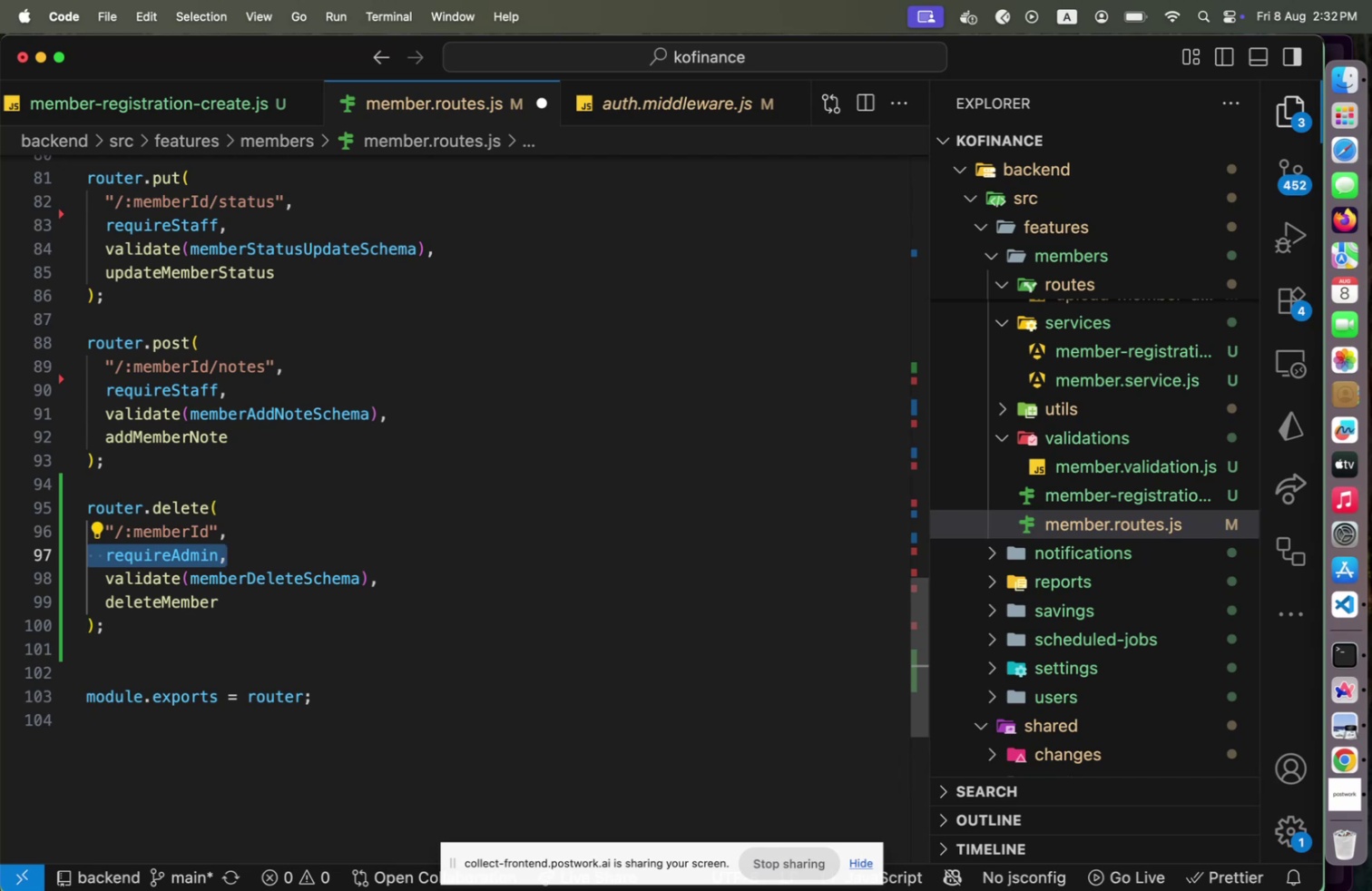 
key(Backspace)
 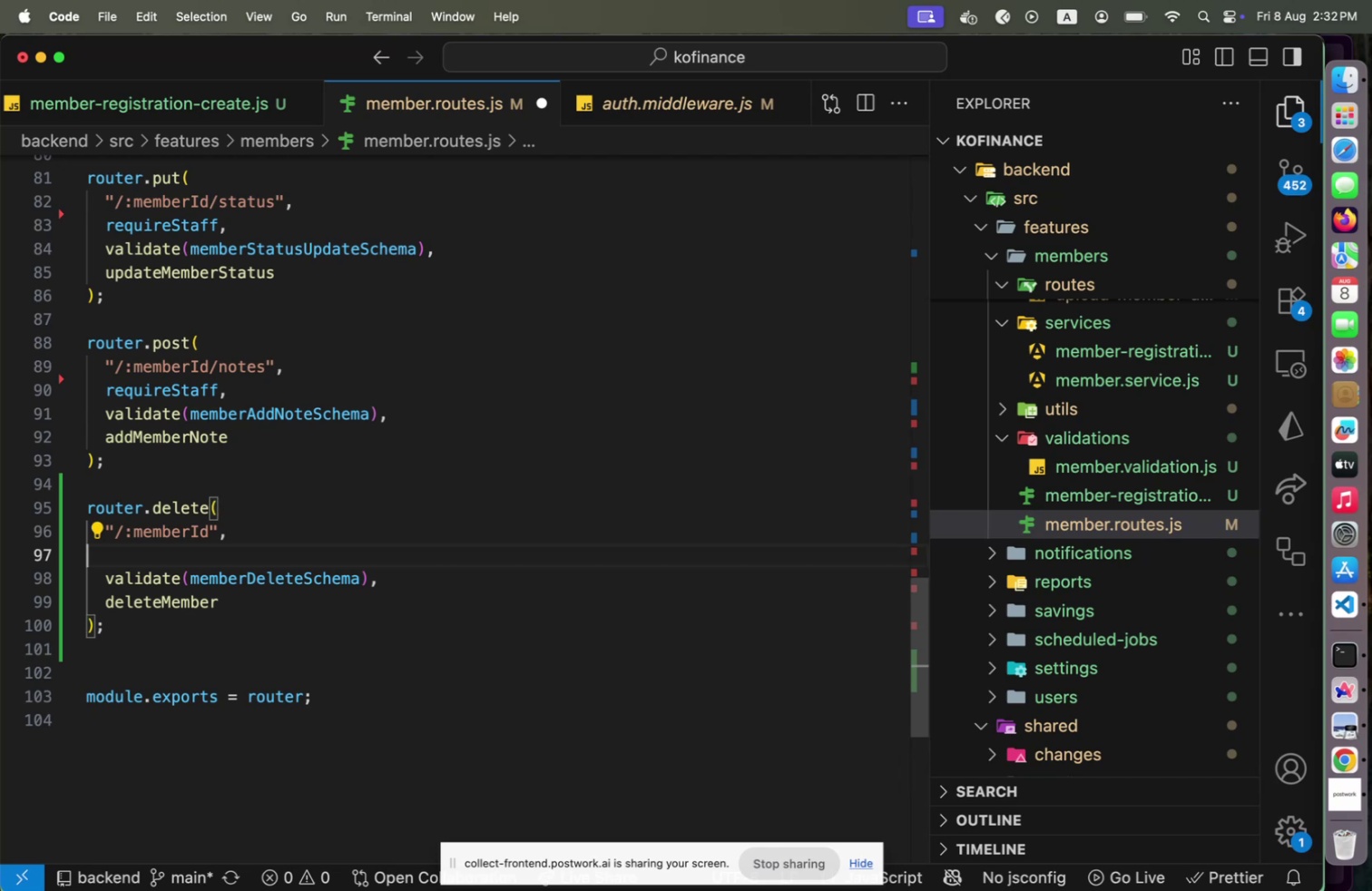 
key(Backspace)
 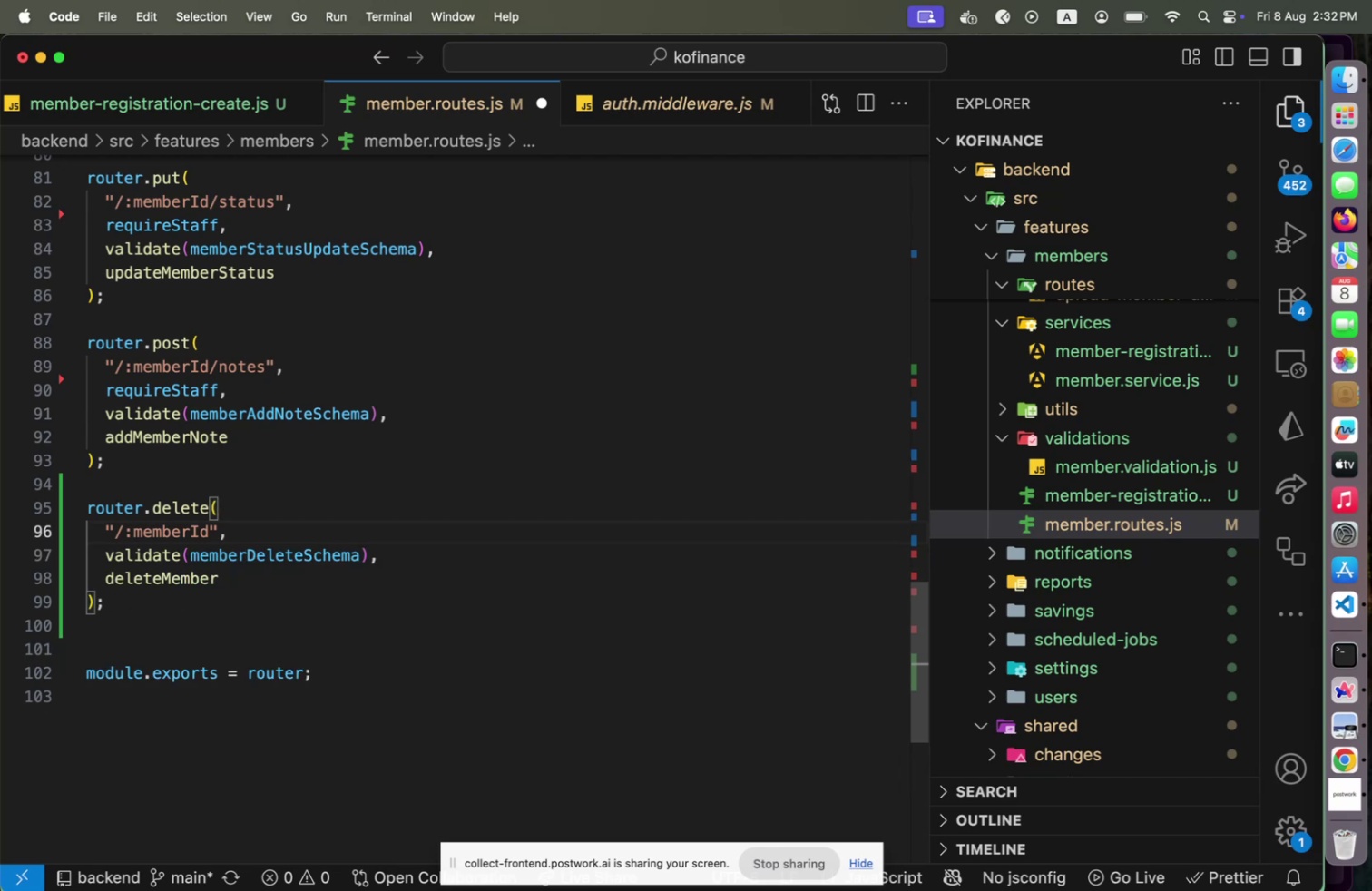 
hold_key(key=ArrowUp, duration=0.78)
 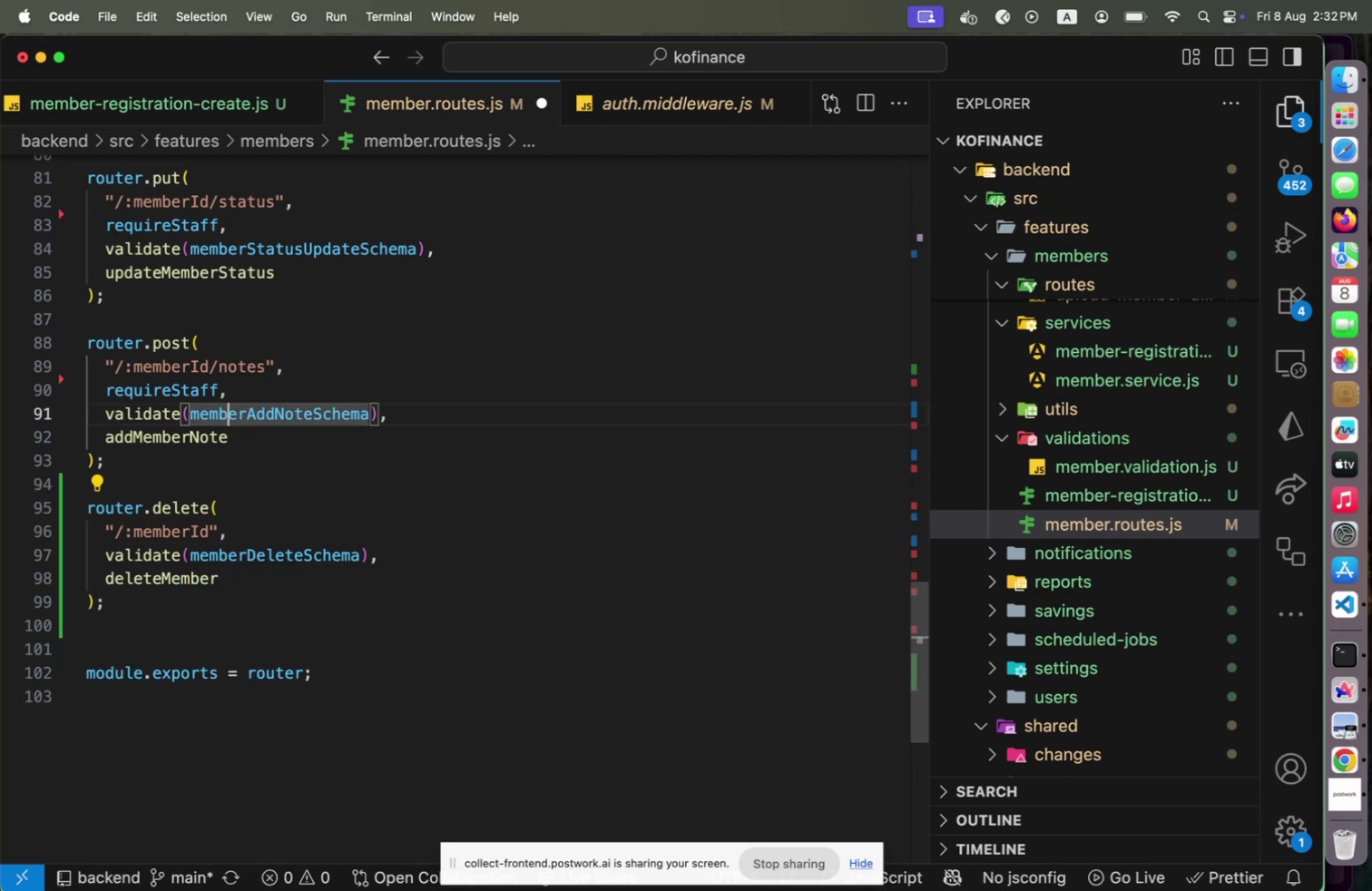 
key(ArrowUp)
 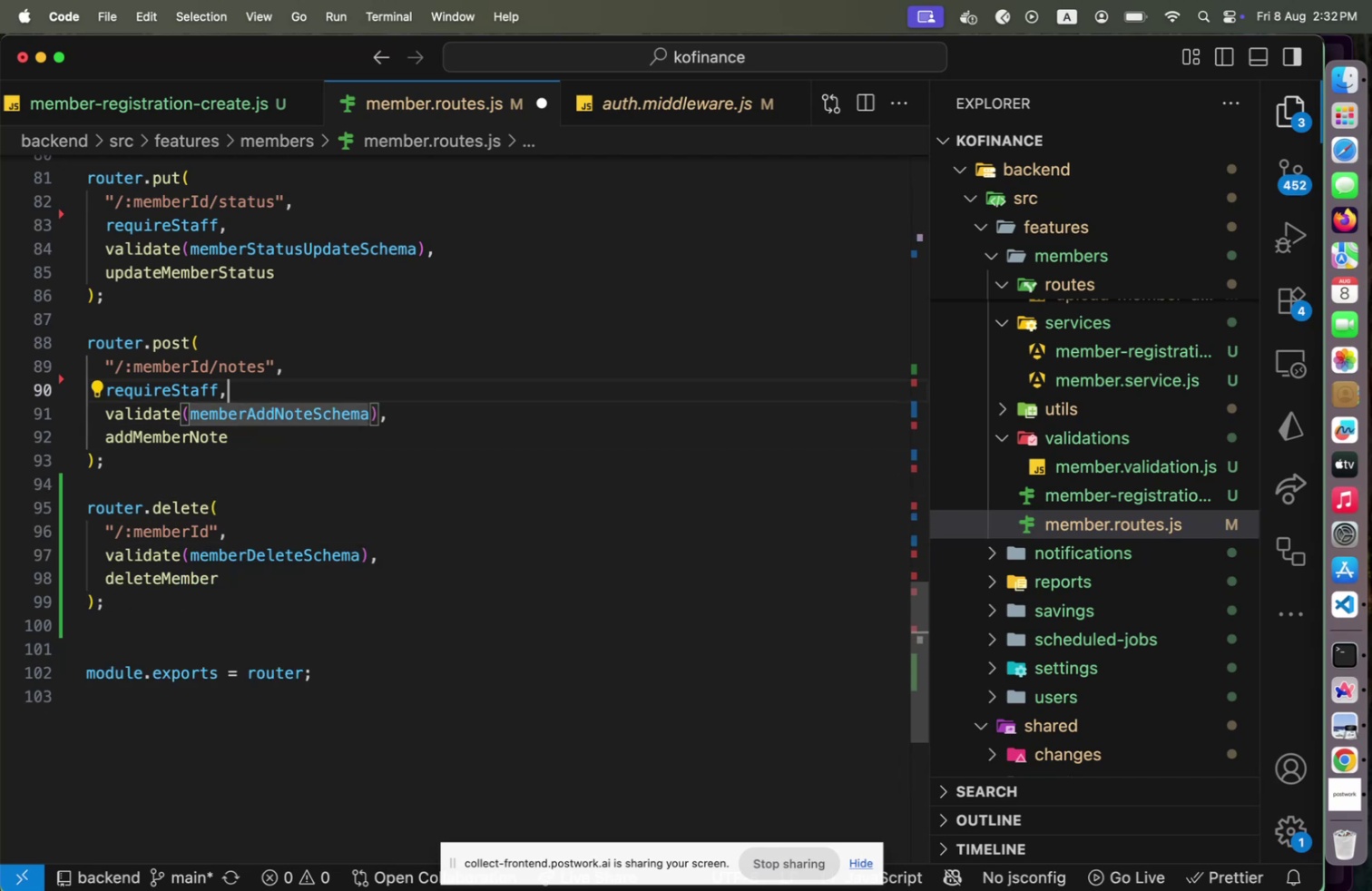 
key(Shift+Home)
 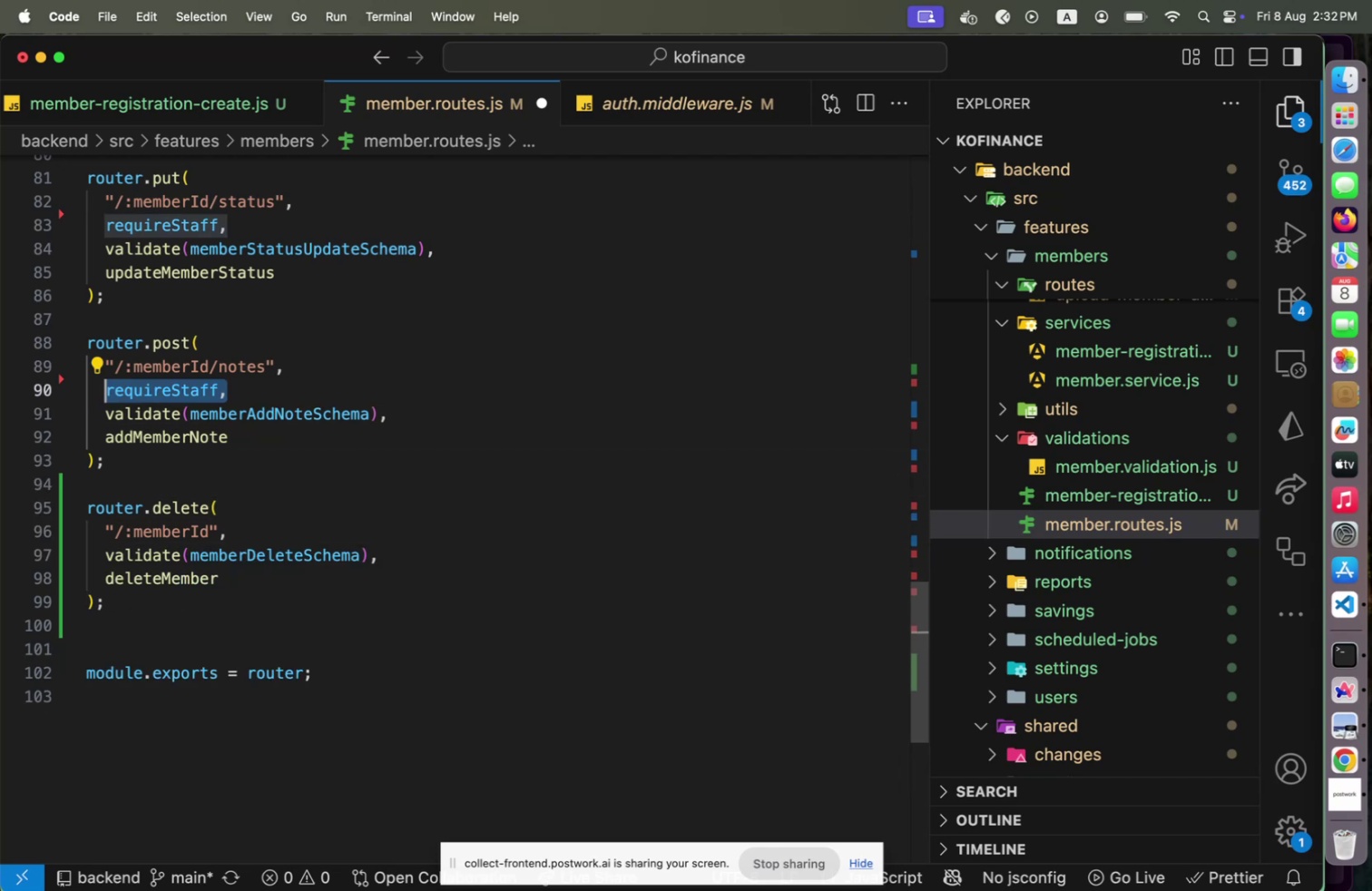 
key(Meta+Z)
 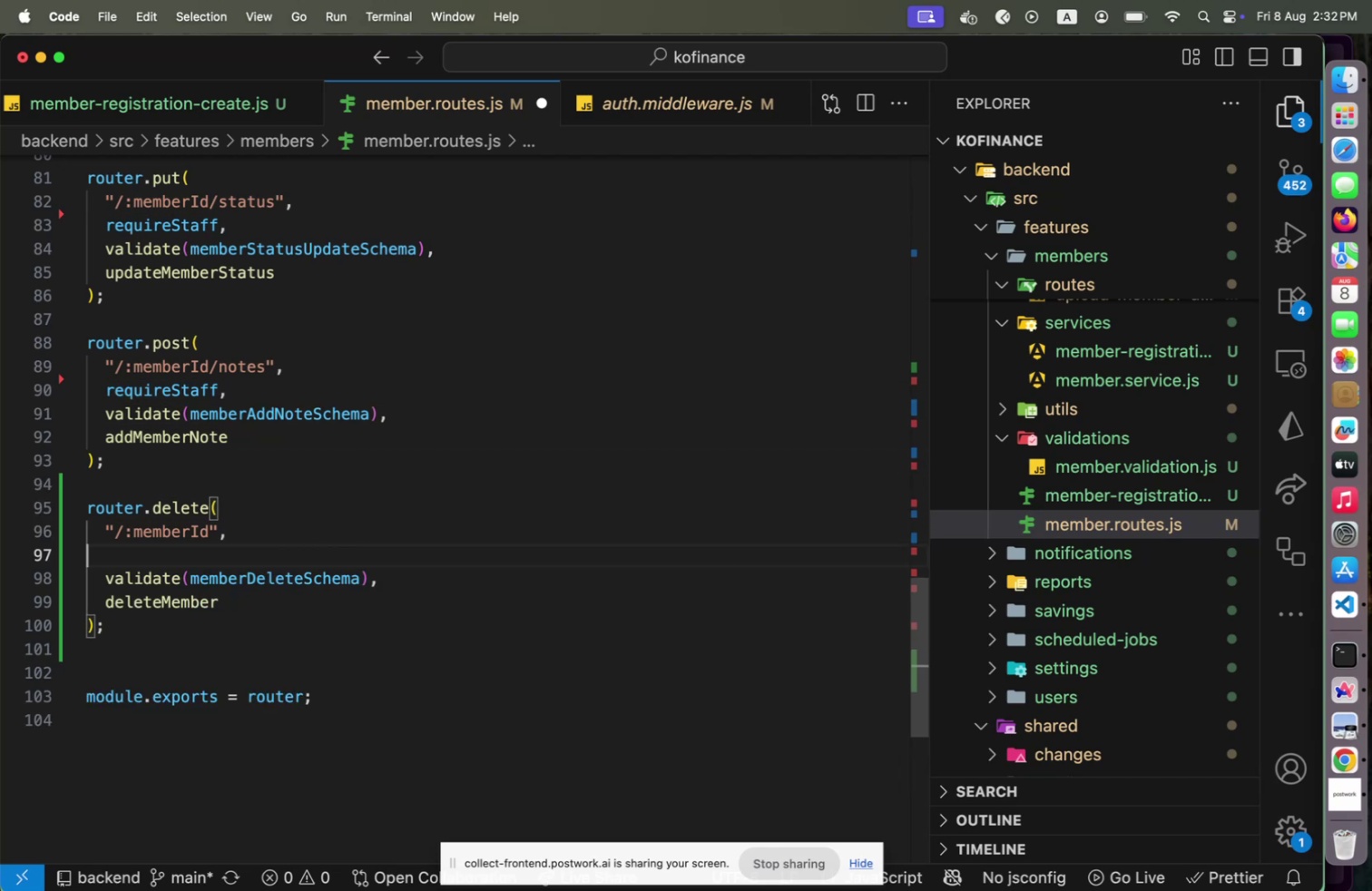 
key(Meta+CommandLeft)
 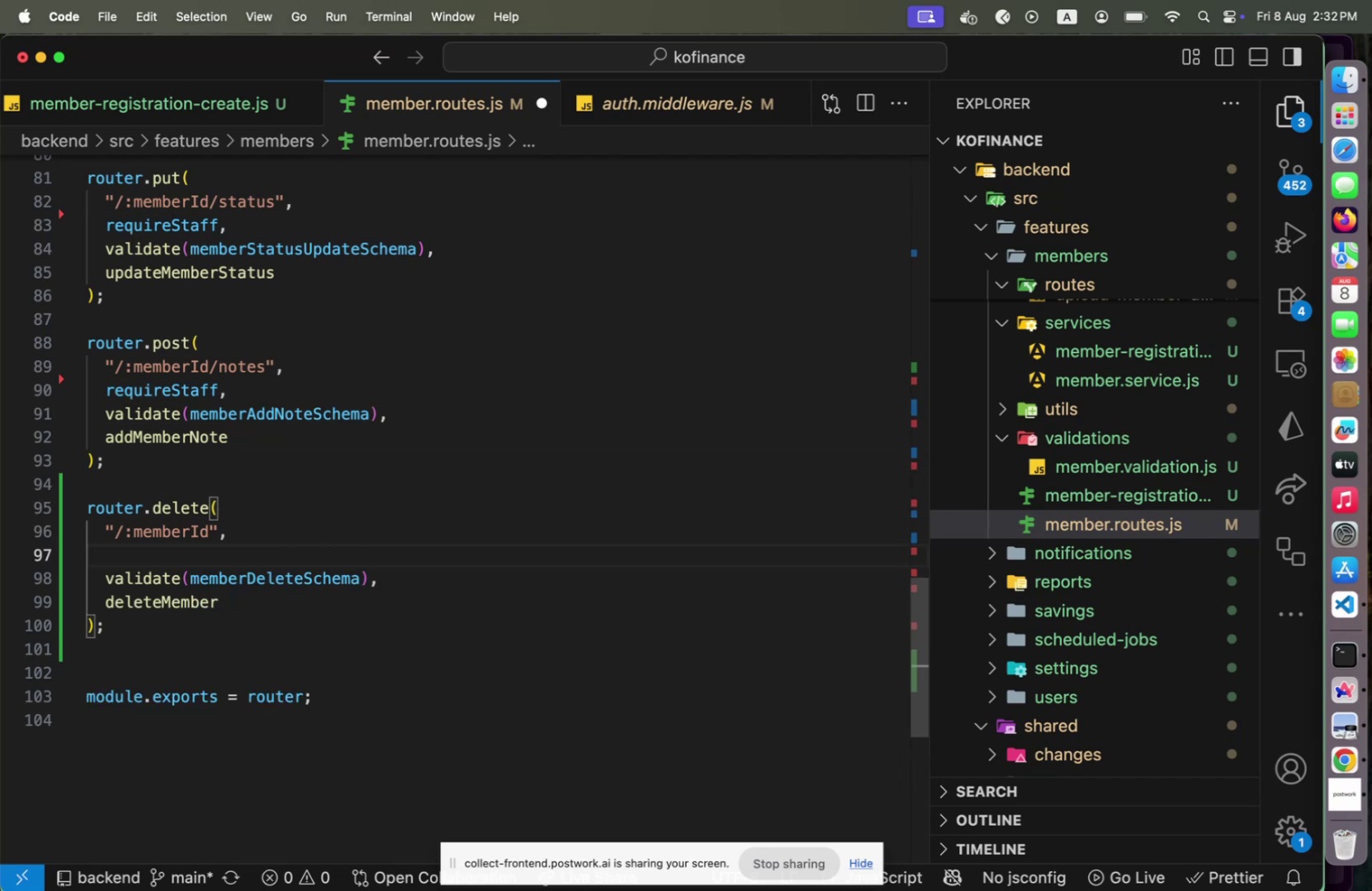 
key(Meta+Z)
 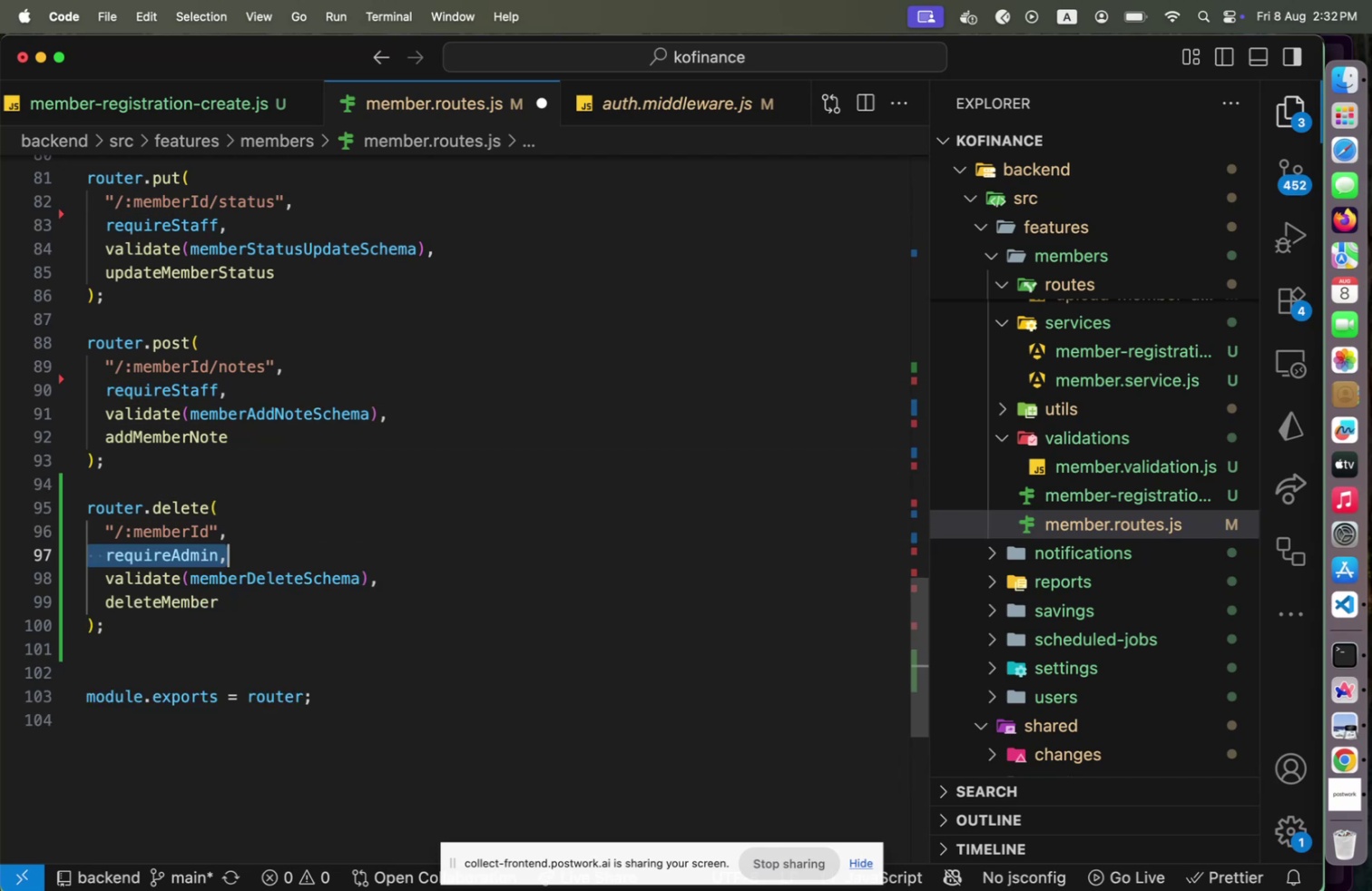 
key(ArrowUp)
 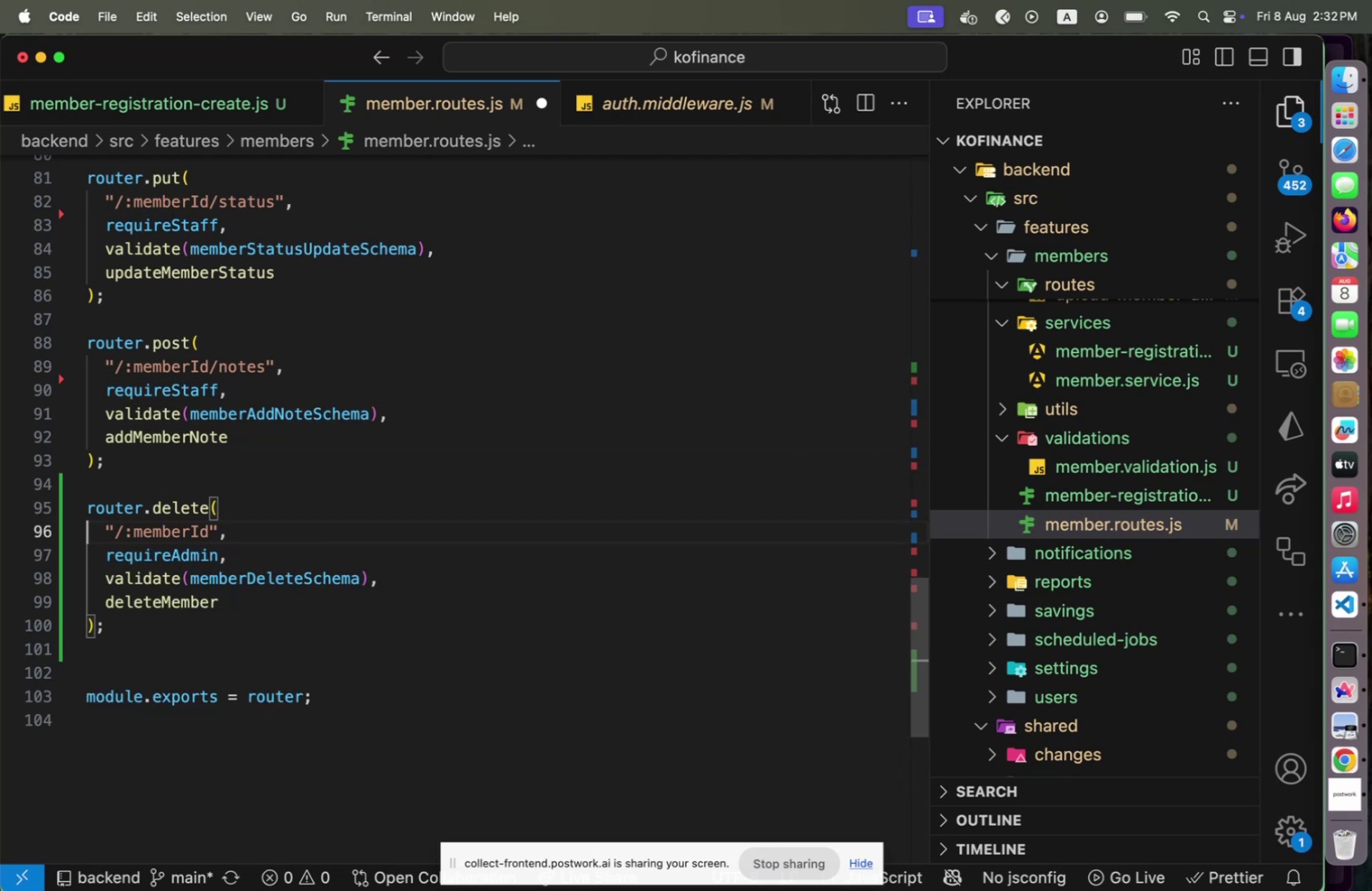 
key(ArrowUp)
 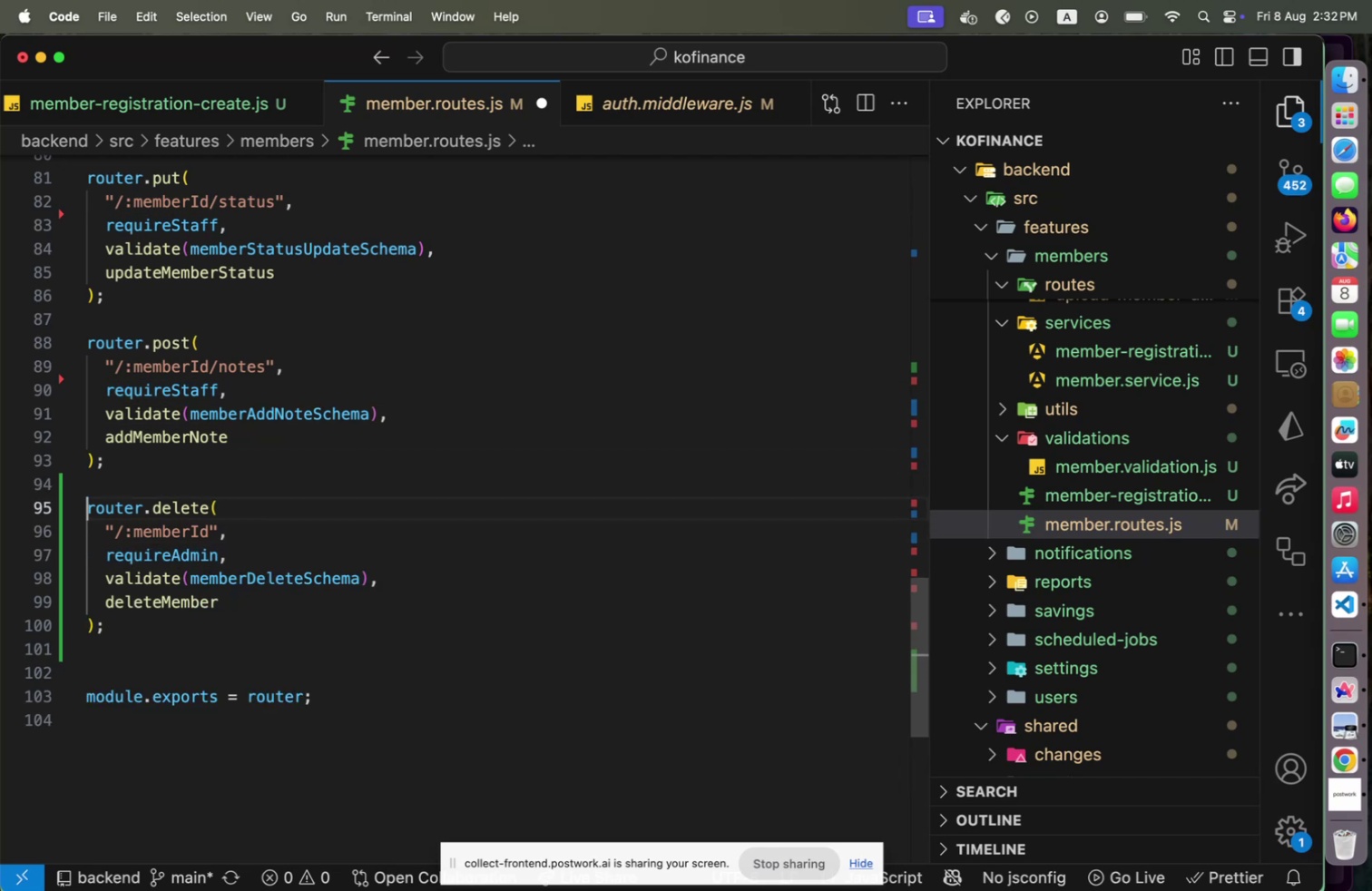 
key(ArrowUp)
 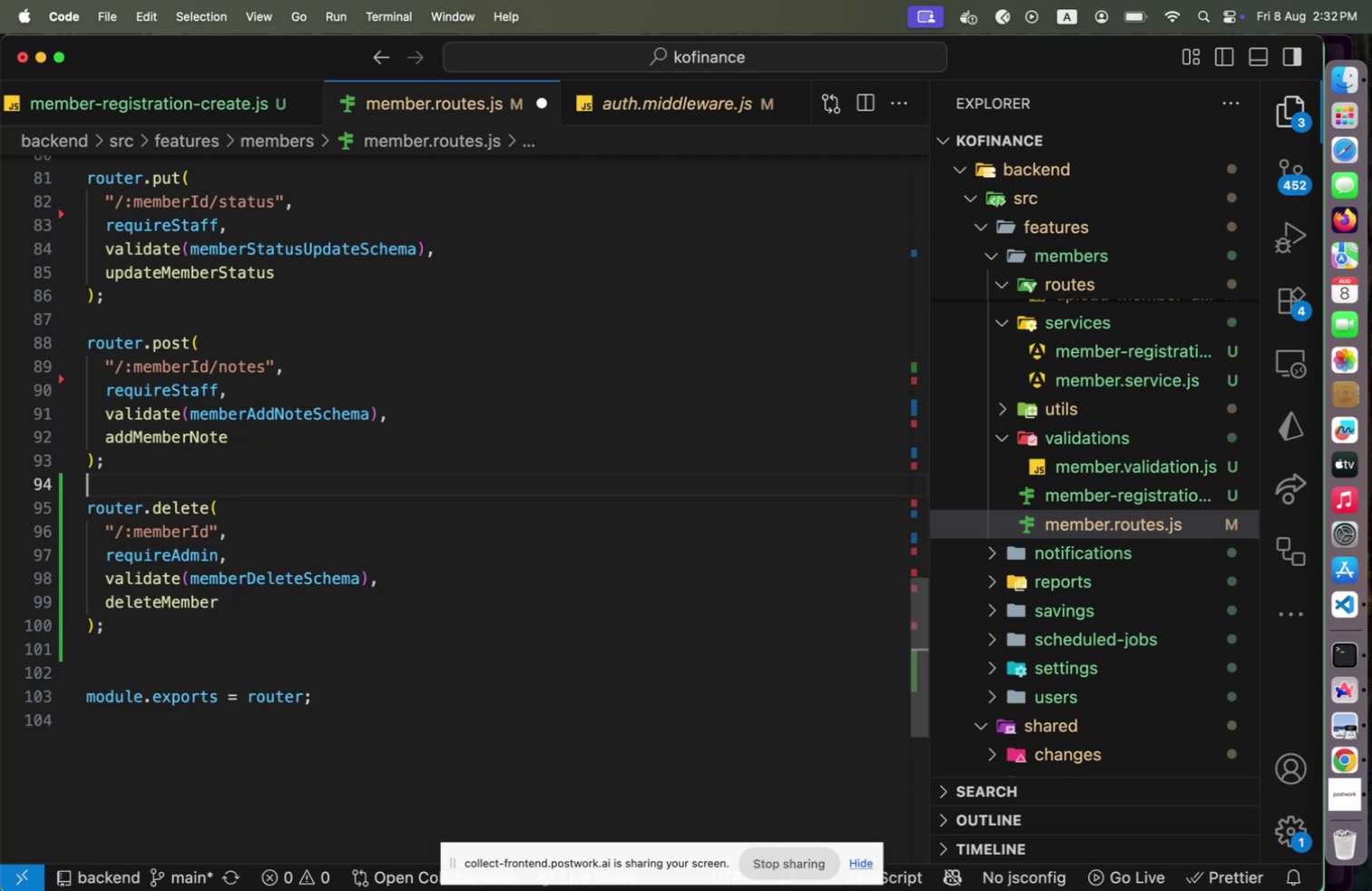 
key(ArrowUp)
 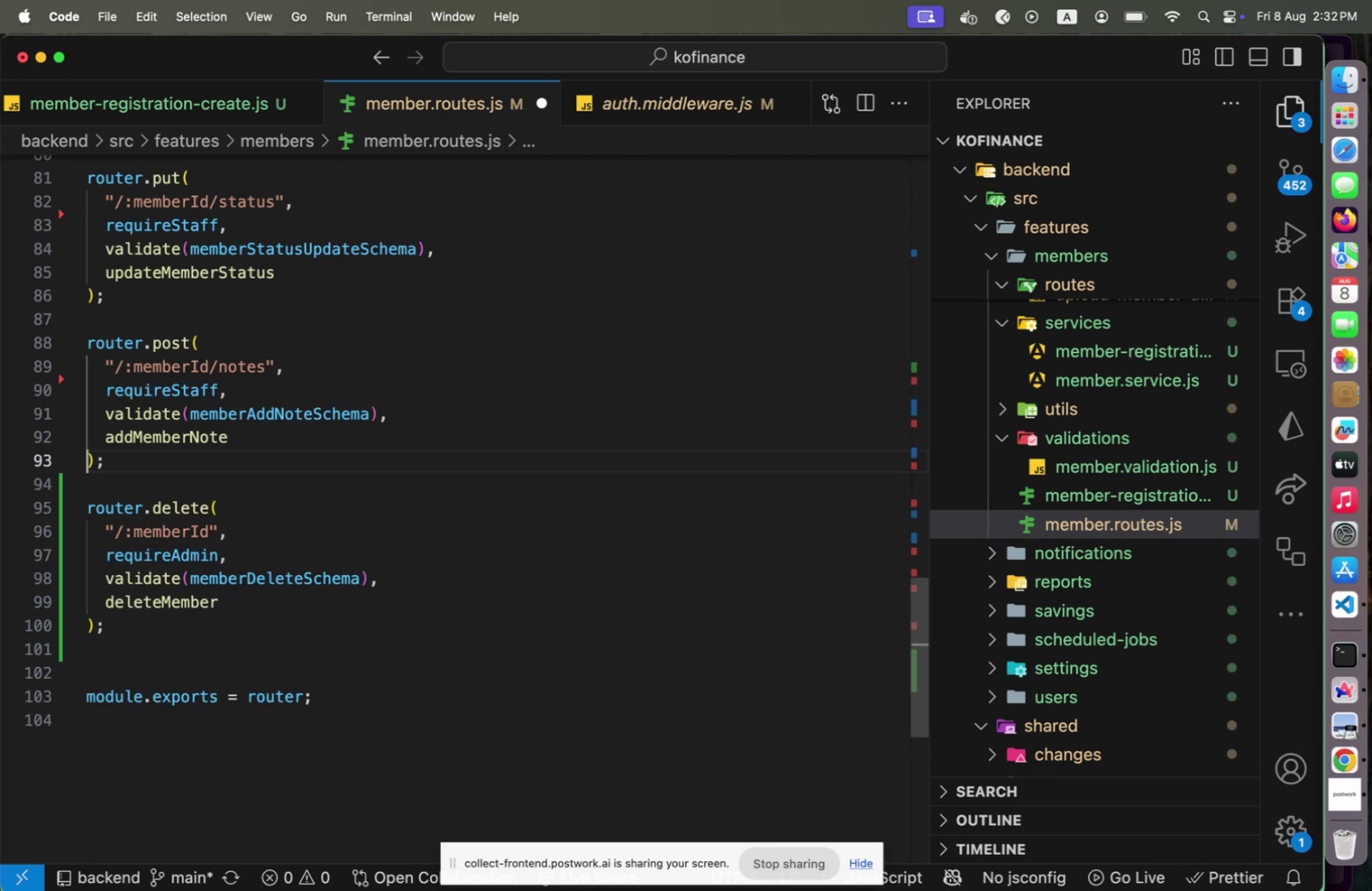 
key(ArrowUp)
 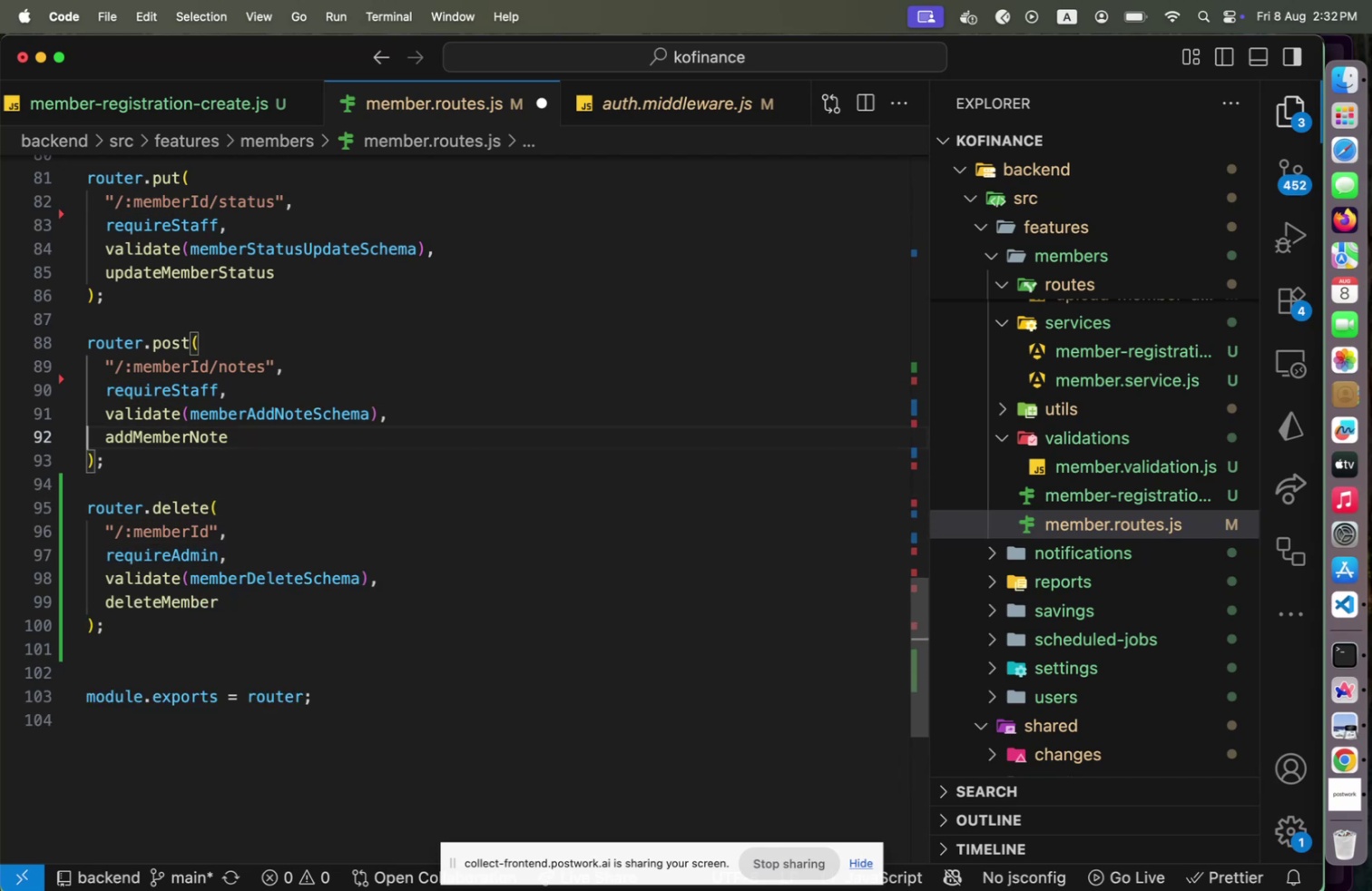 
key(ArrowUp)
 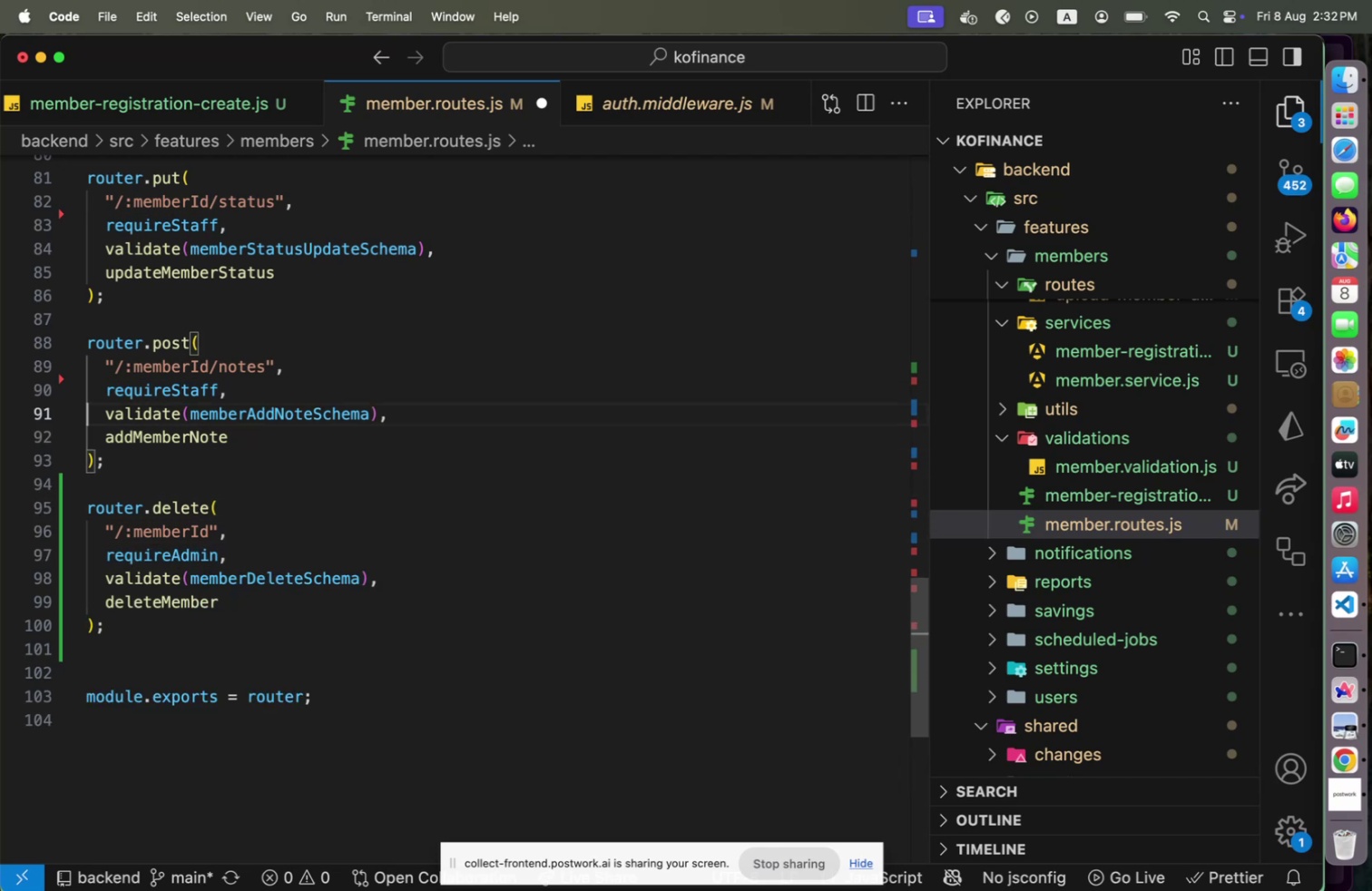 
key(ArrowUp)
 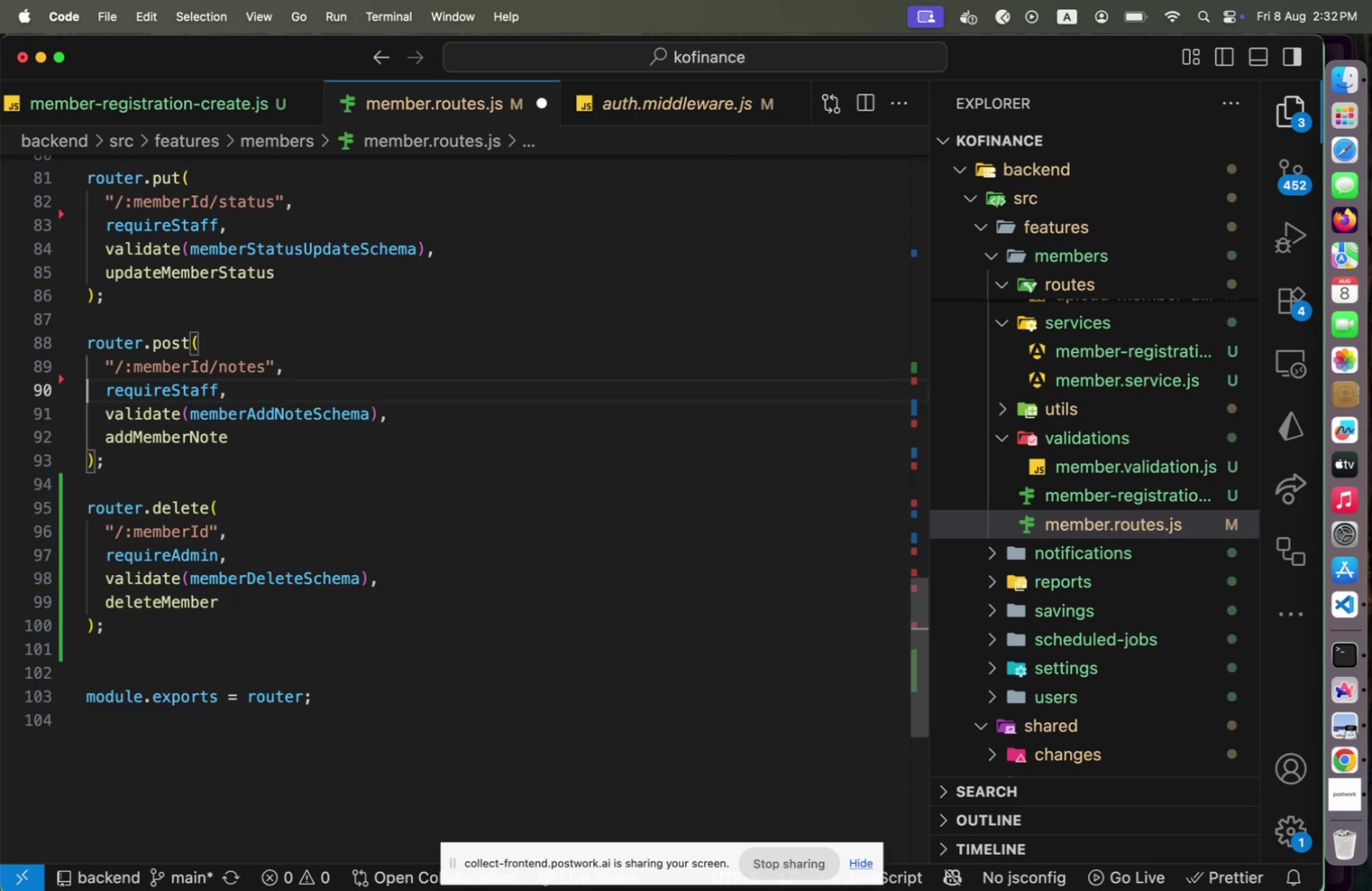 
key(Shift+ShiftLeft)
 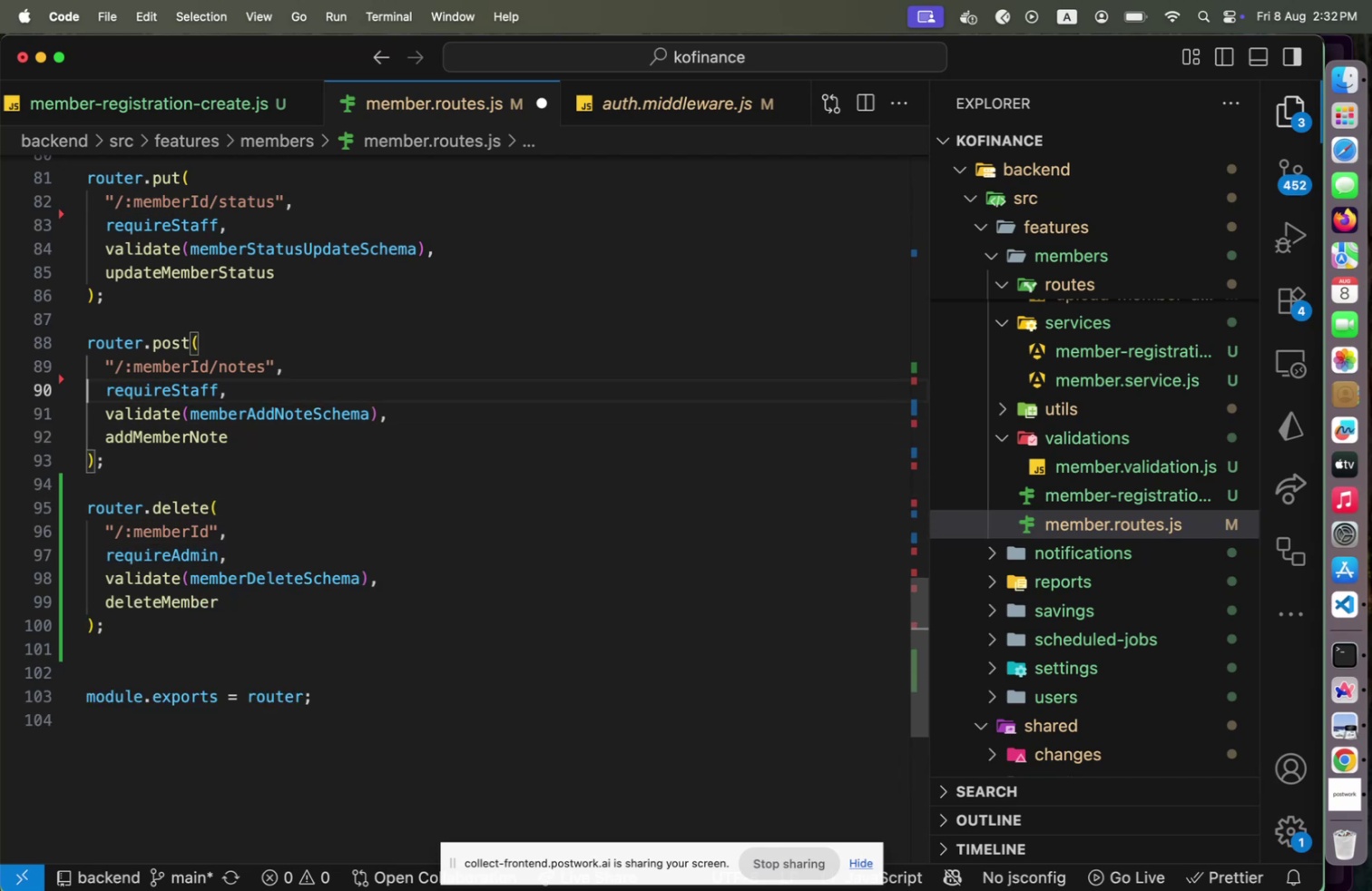 
key(Shift+End)
 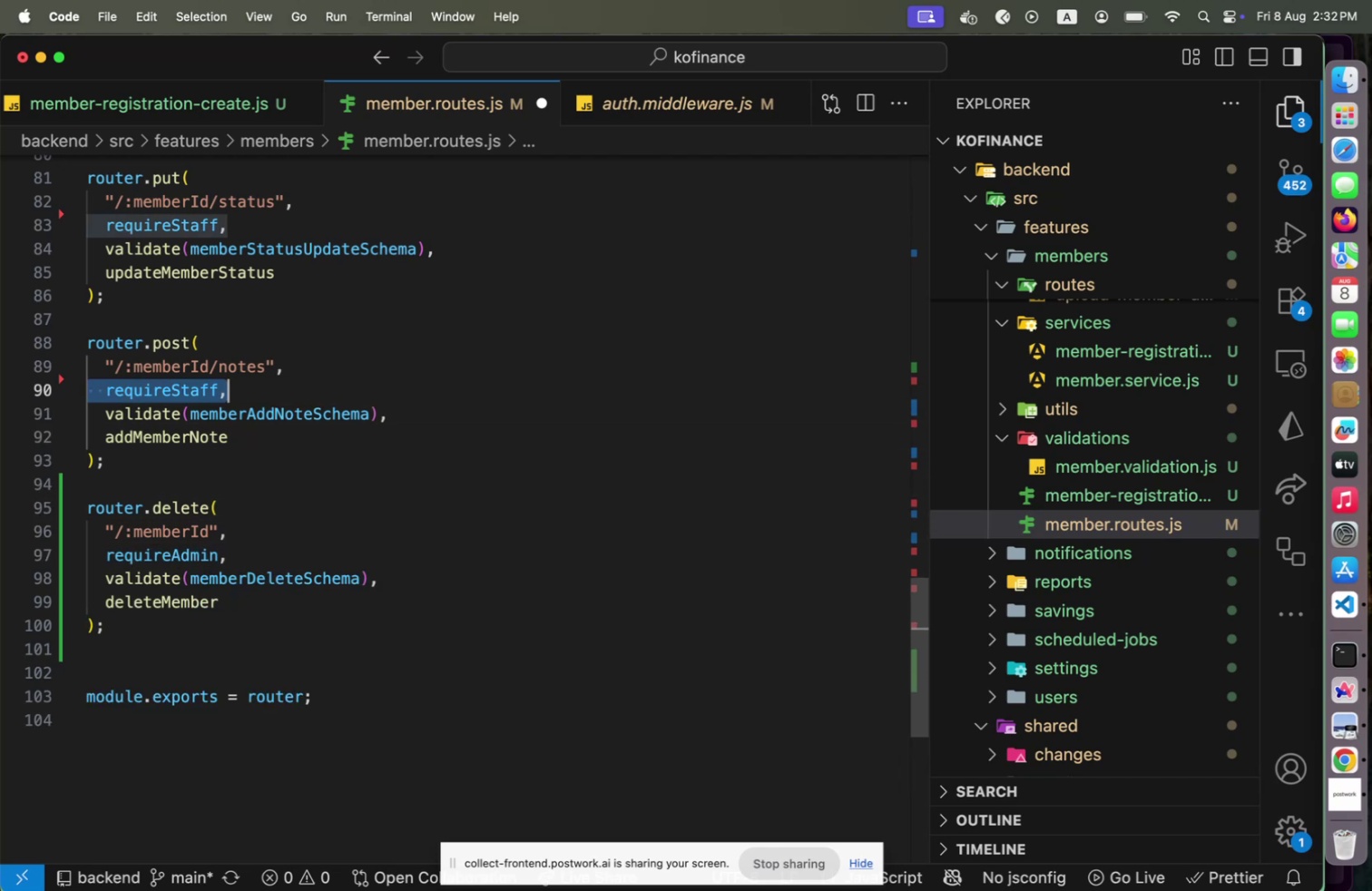 
key(Backspace)
 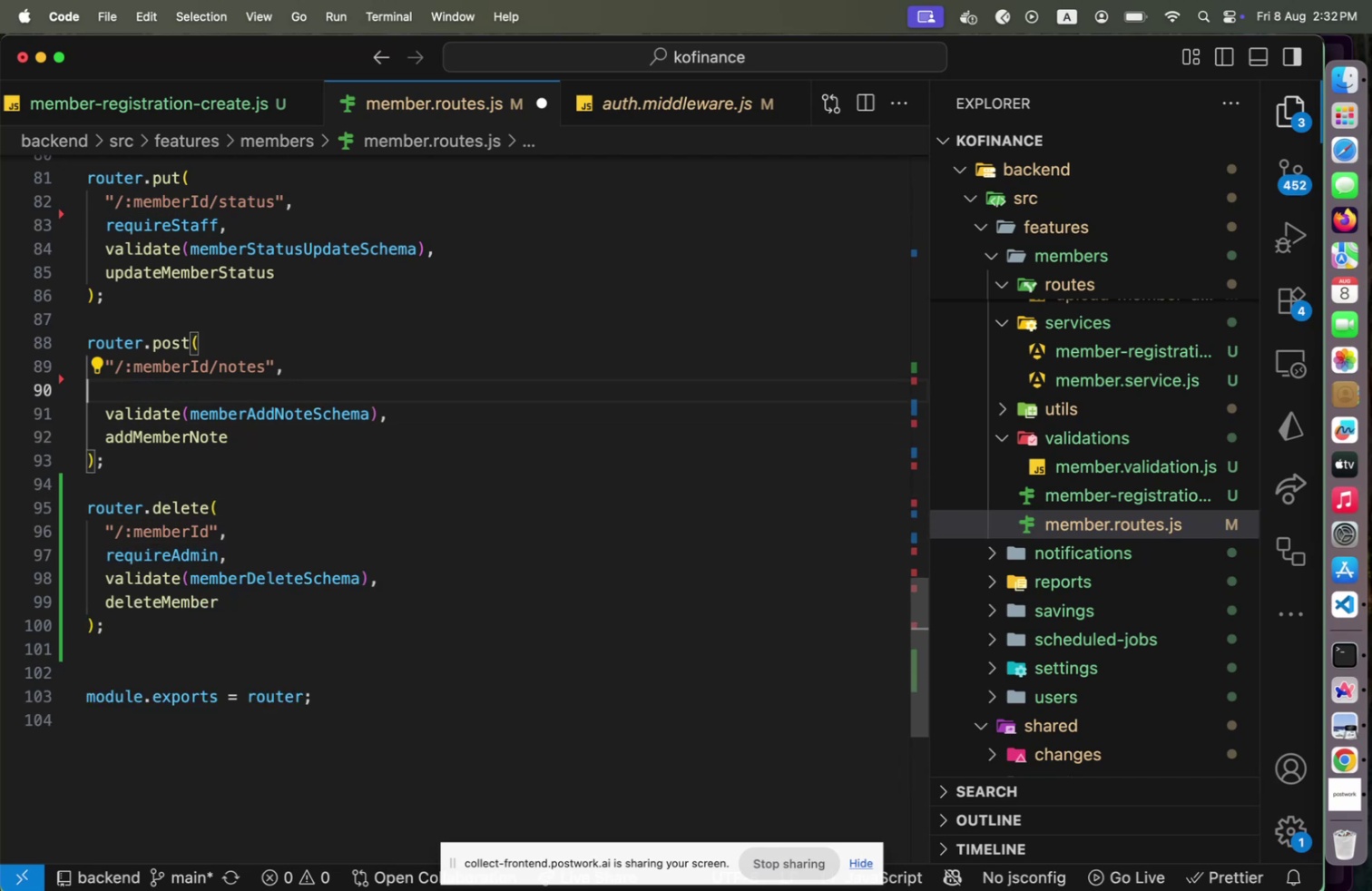 
key(Backspace)
 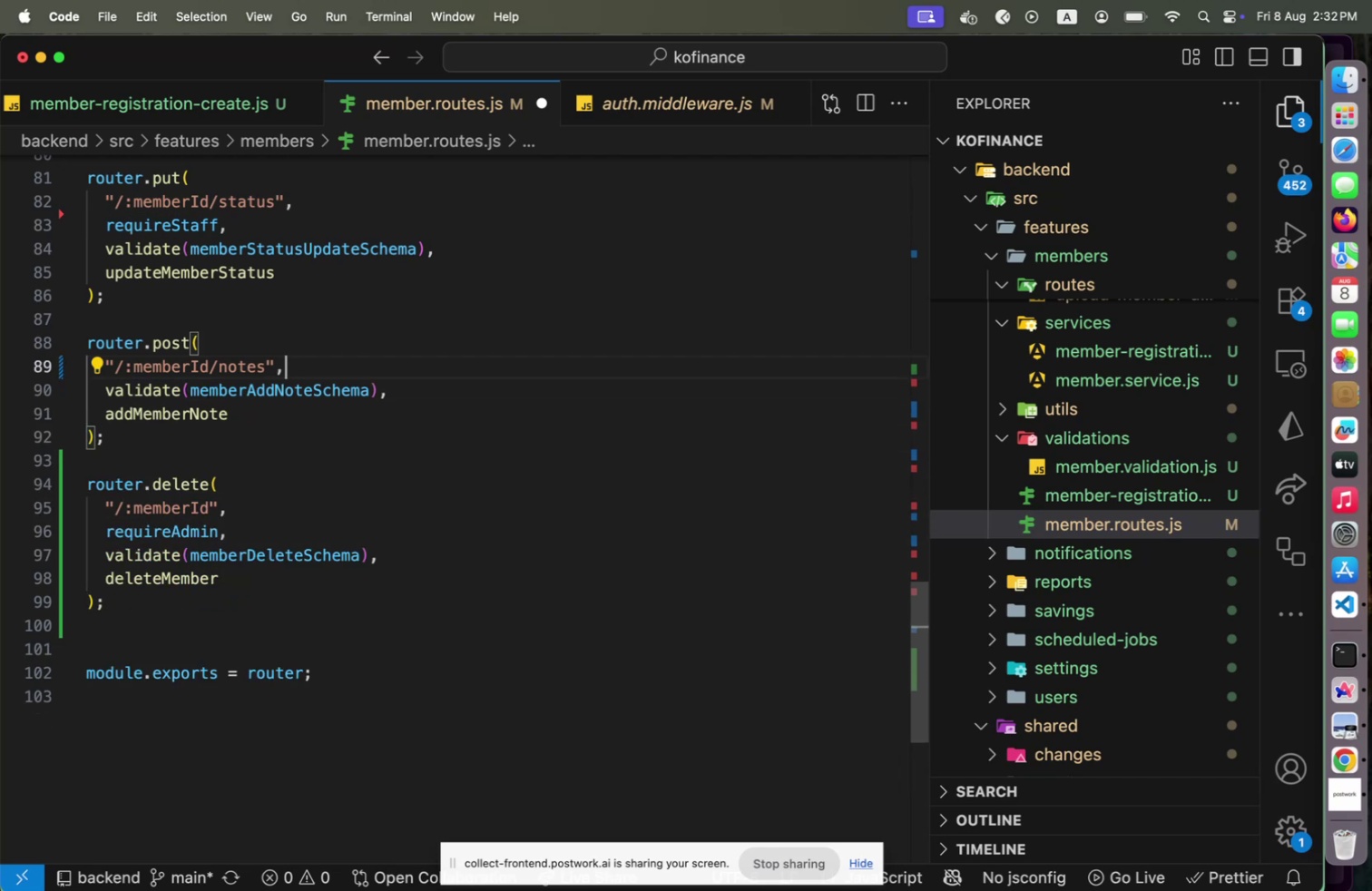 
hold_key(key=ArrowUp, duration=0.86)
 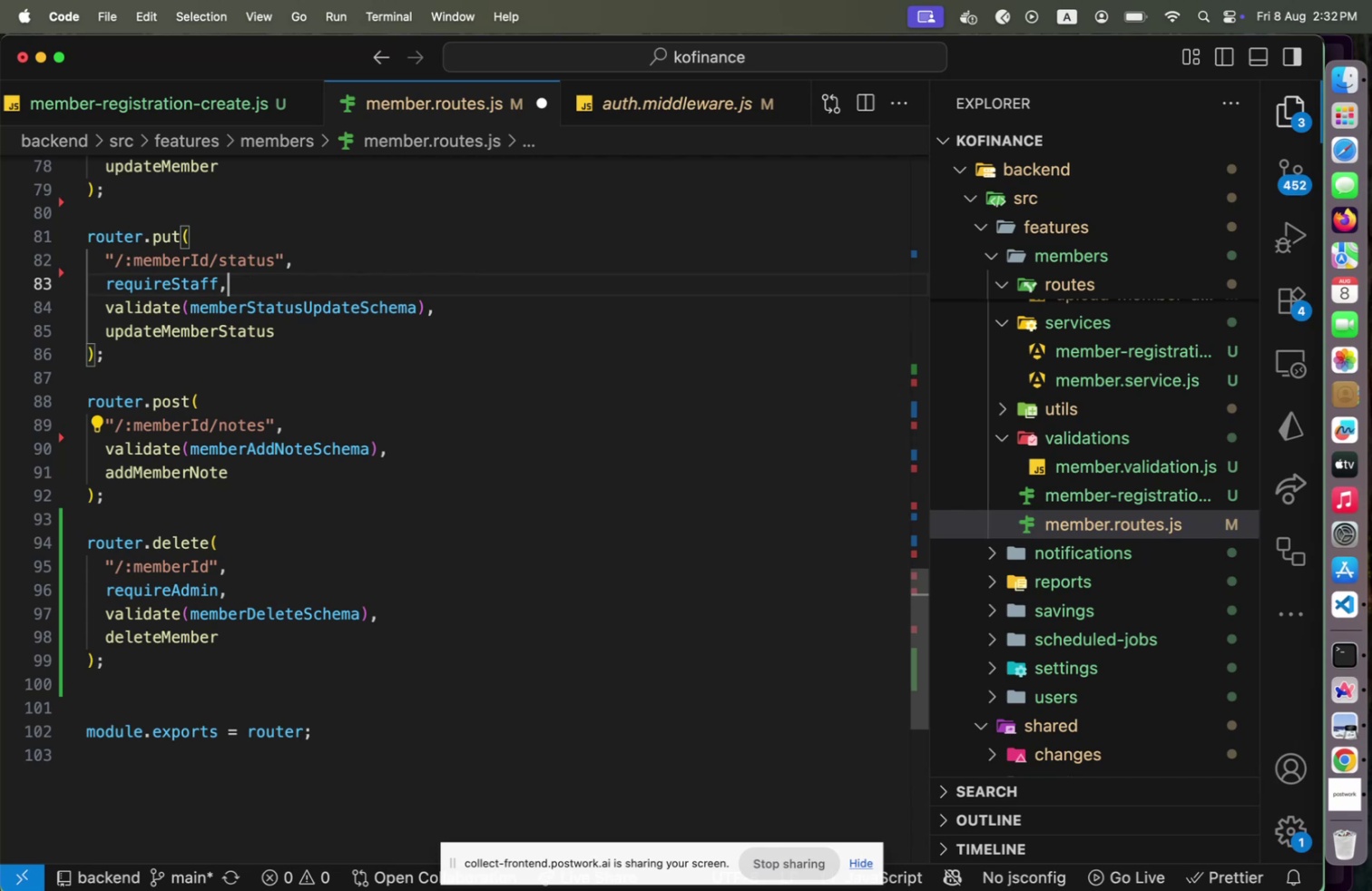 
key(Shift+ShiftLeft)
 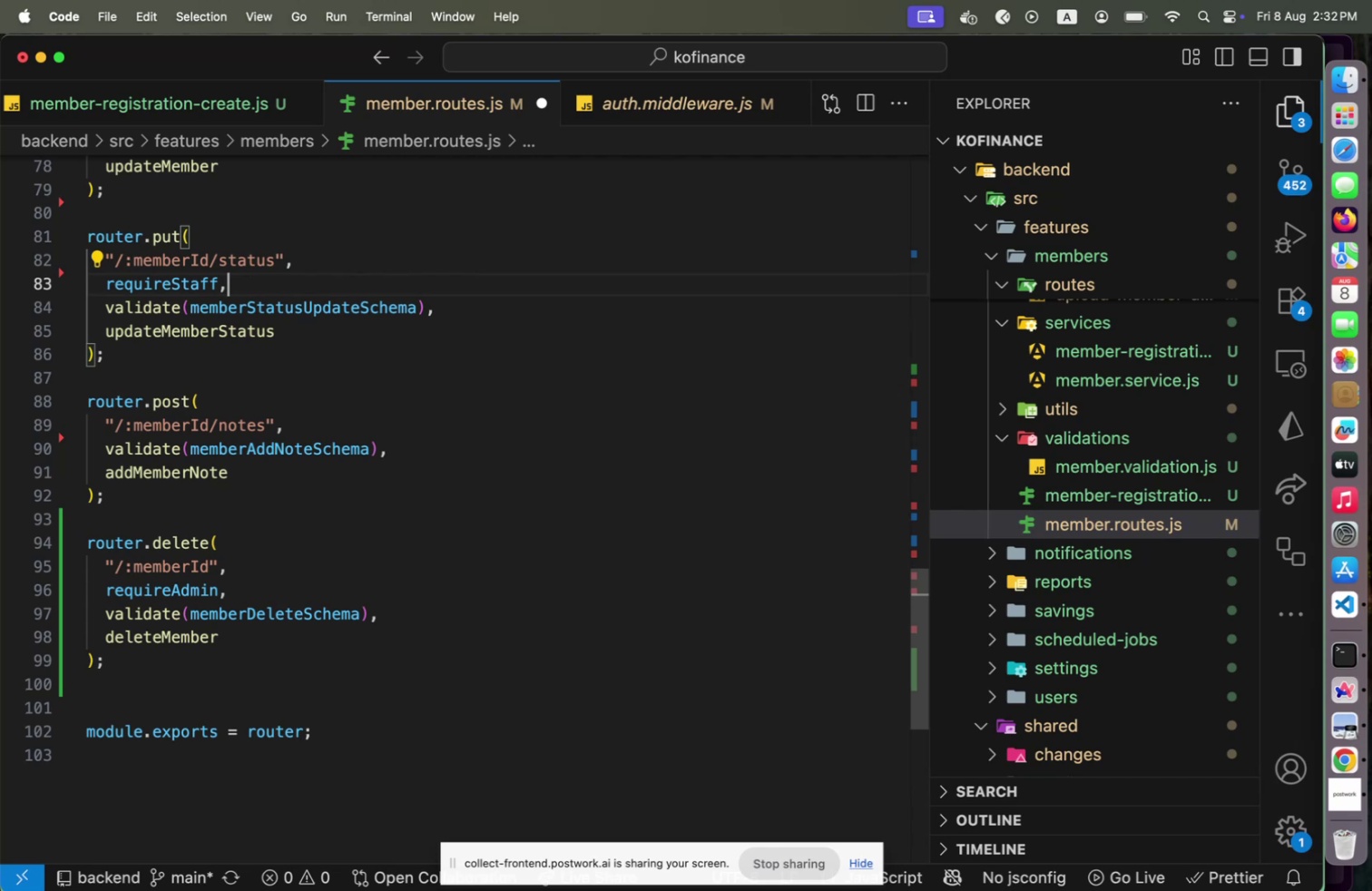 
key(Shift+Home)
 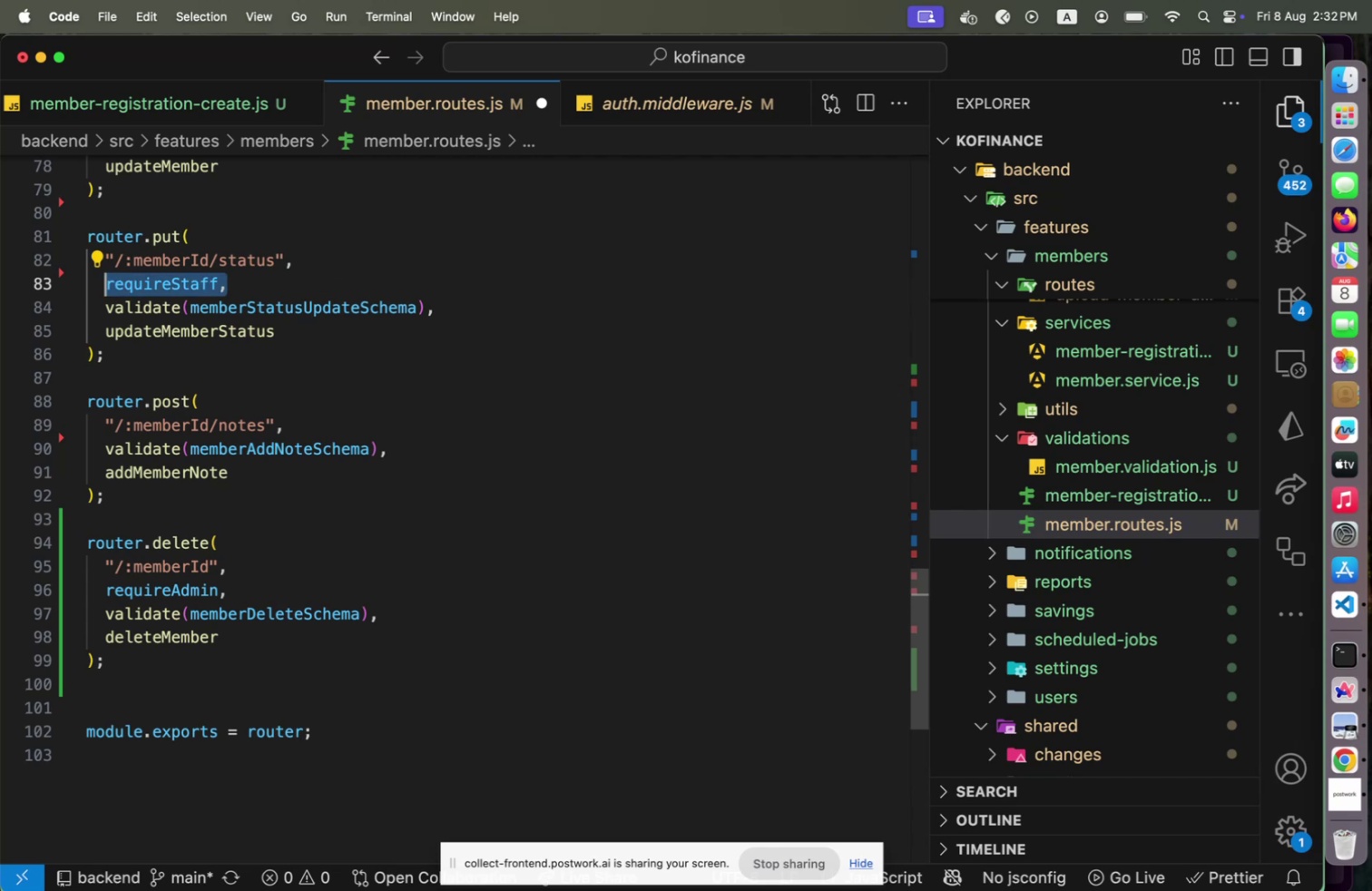 
key(Shift+Home)
 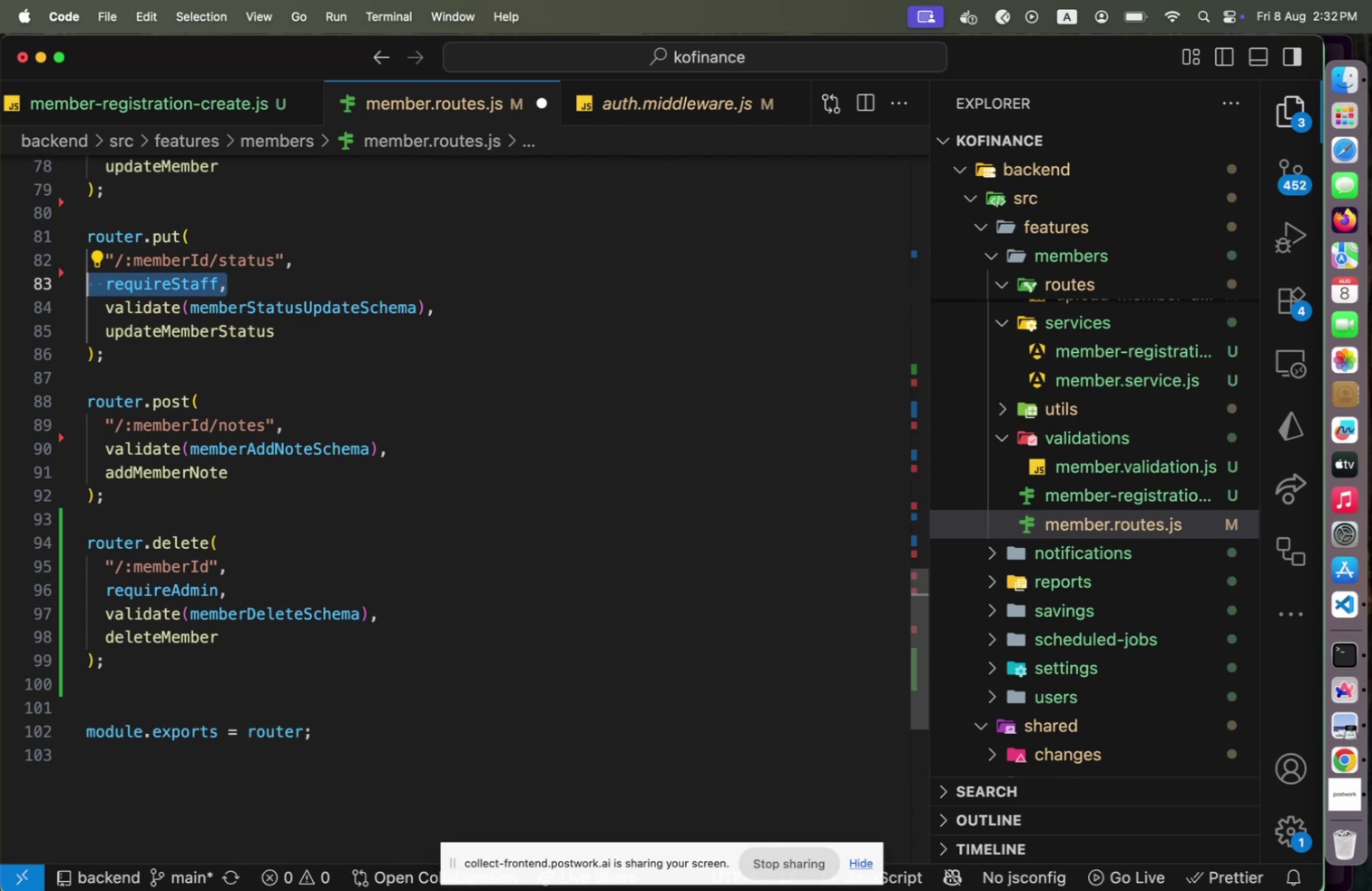 
key(Backspace)
 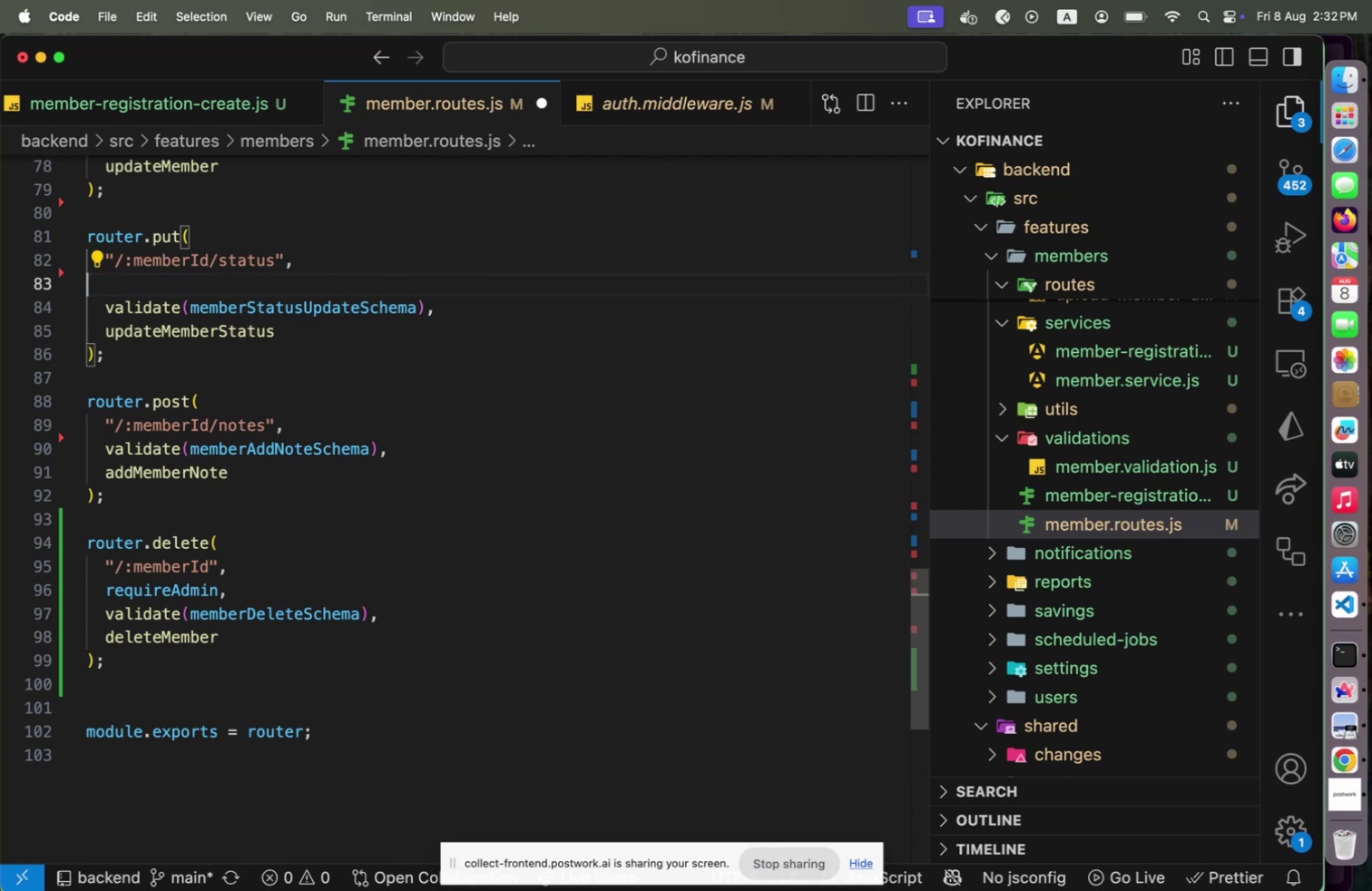 
key(Backspace)
 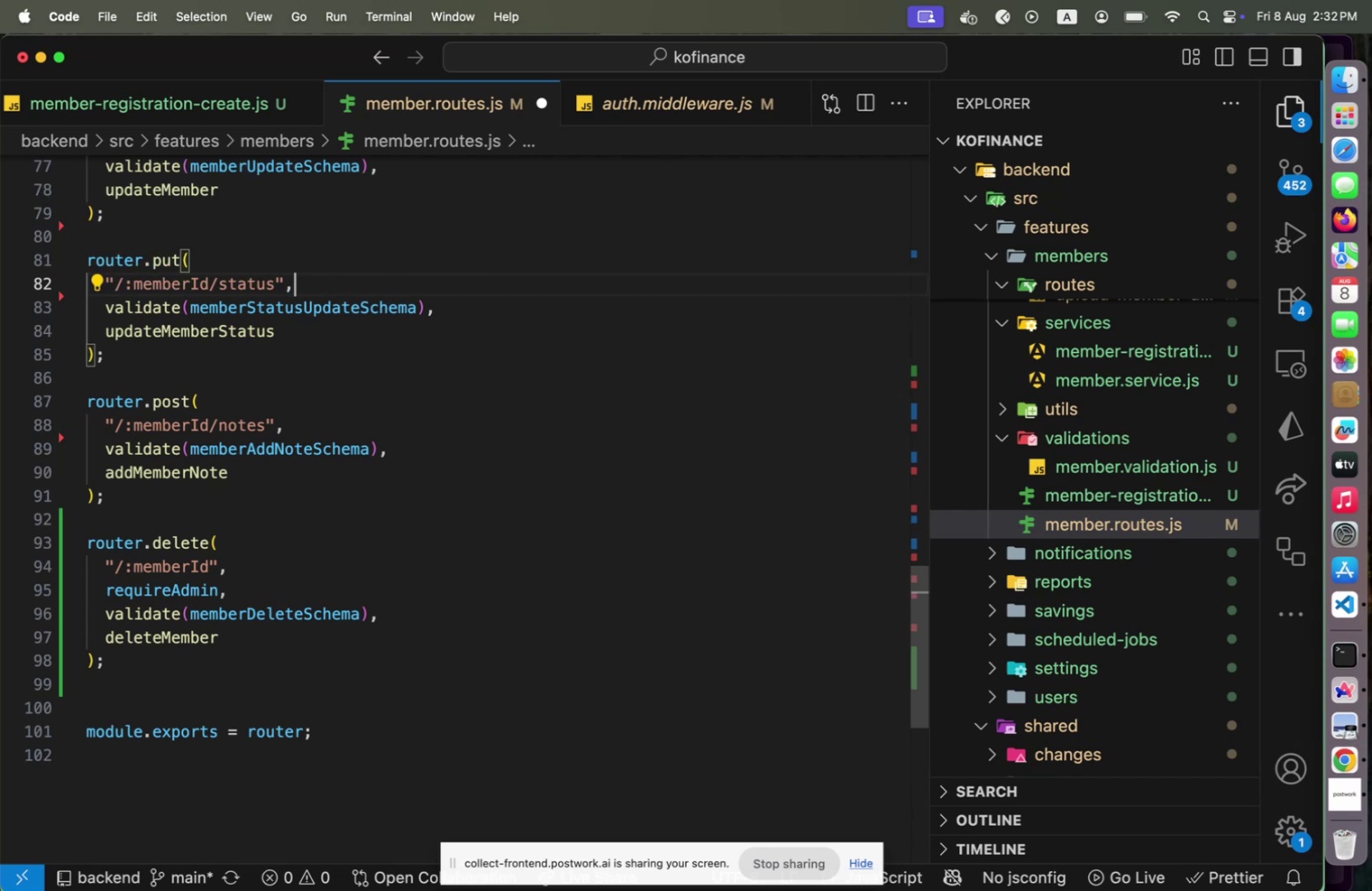 
key(ArrowUp)
 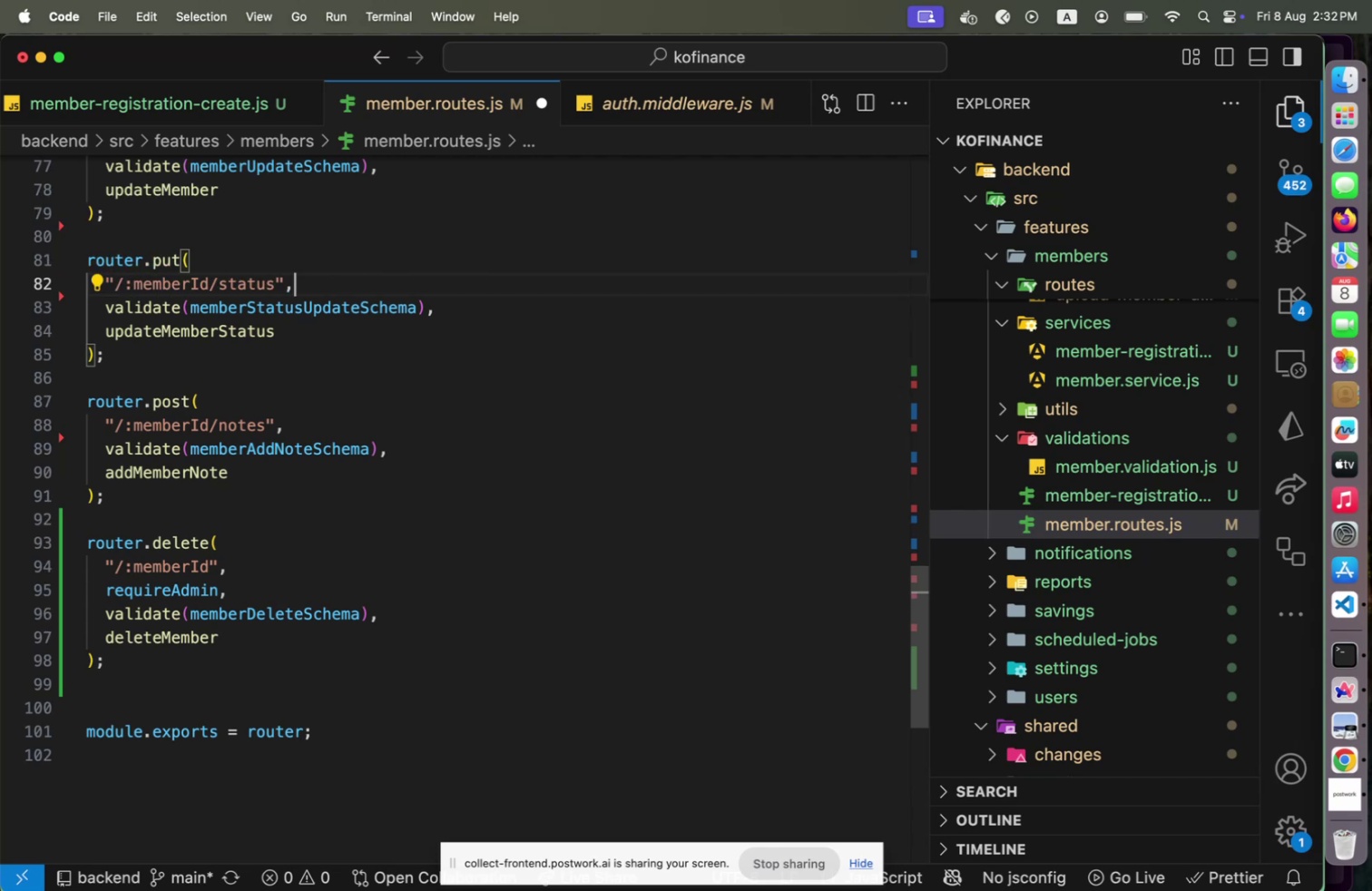 
hold_key(key=ArrowUp, duration=0.71)
 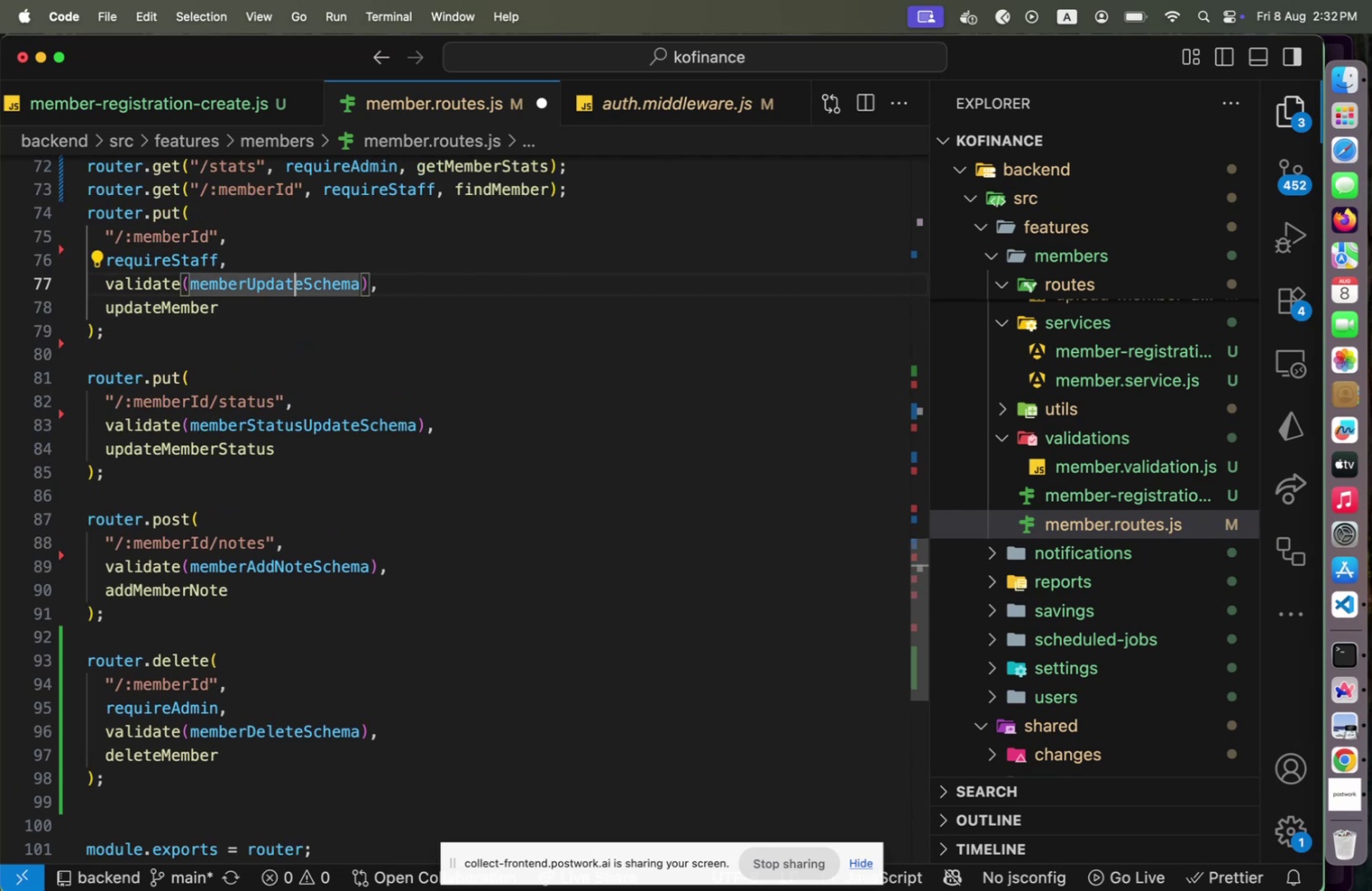 
key(ArrowUp)
 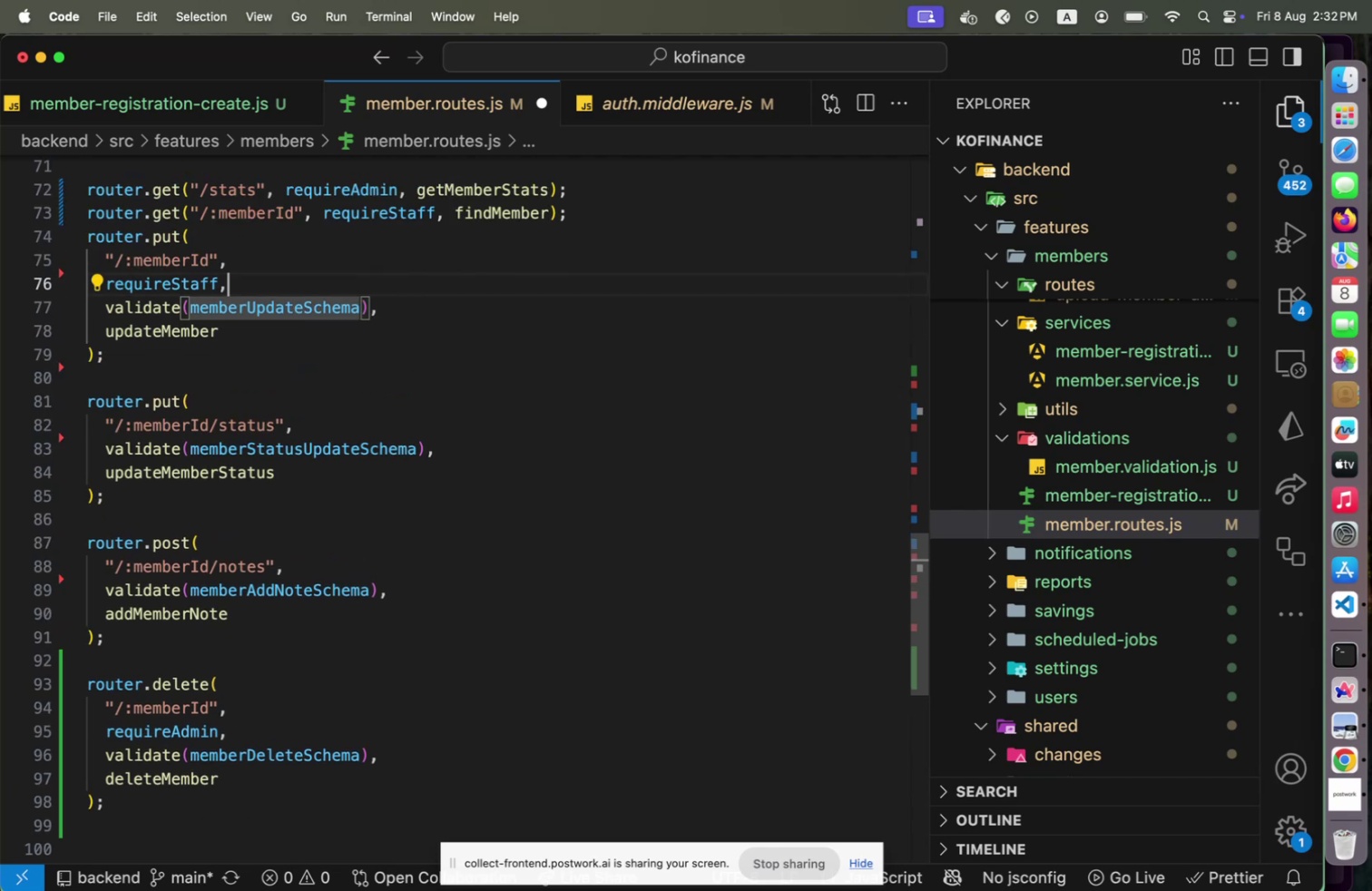 
key(Shift+Home)
 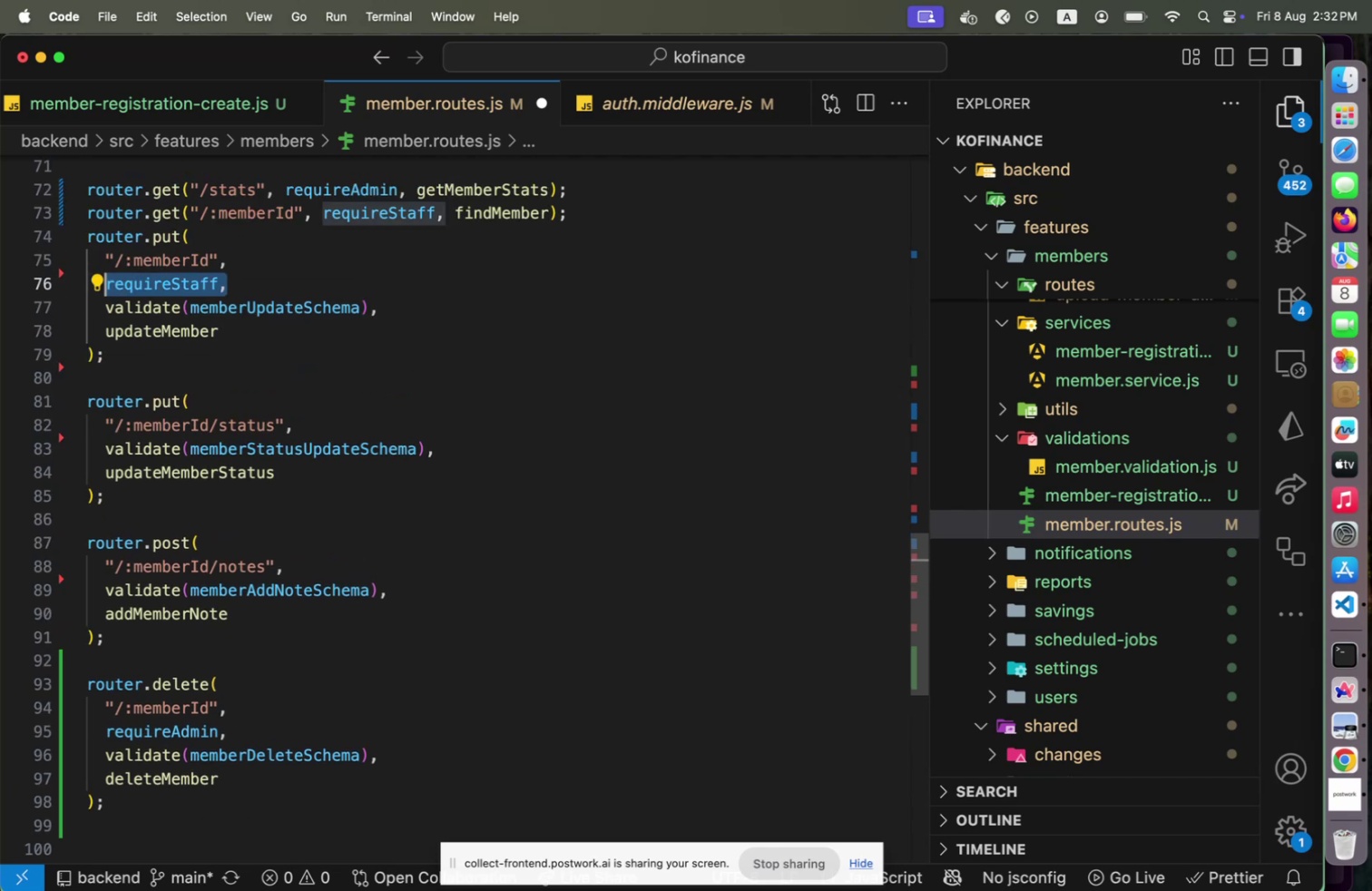 
key(Shift+Home)
 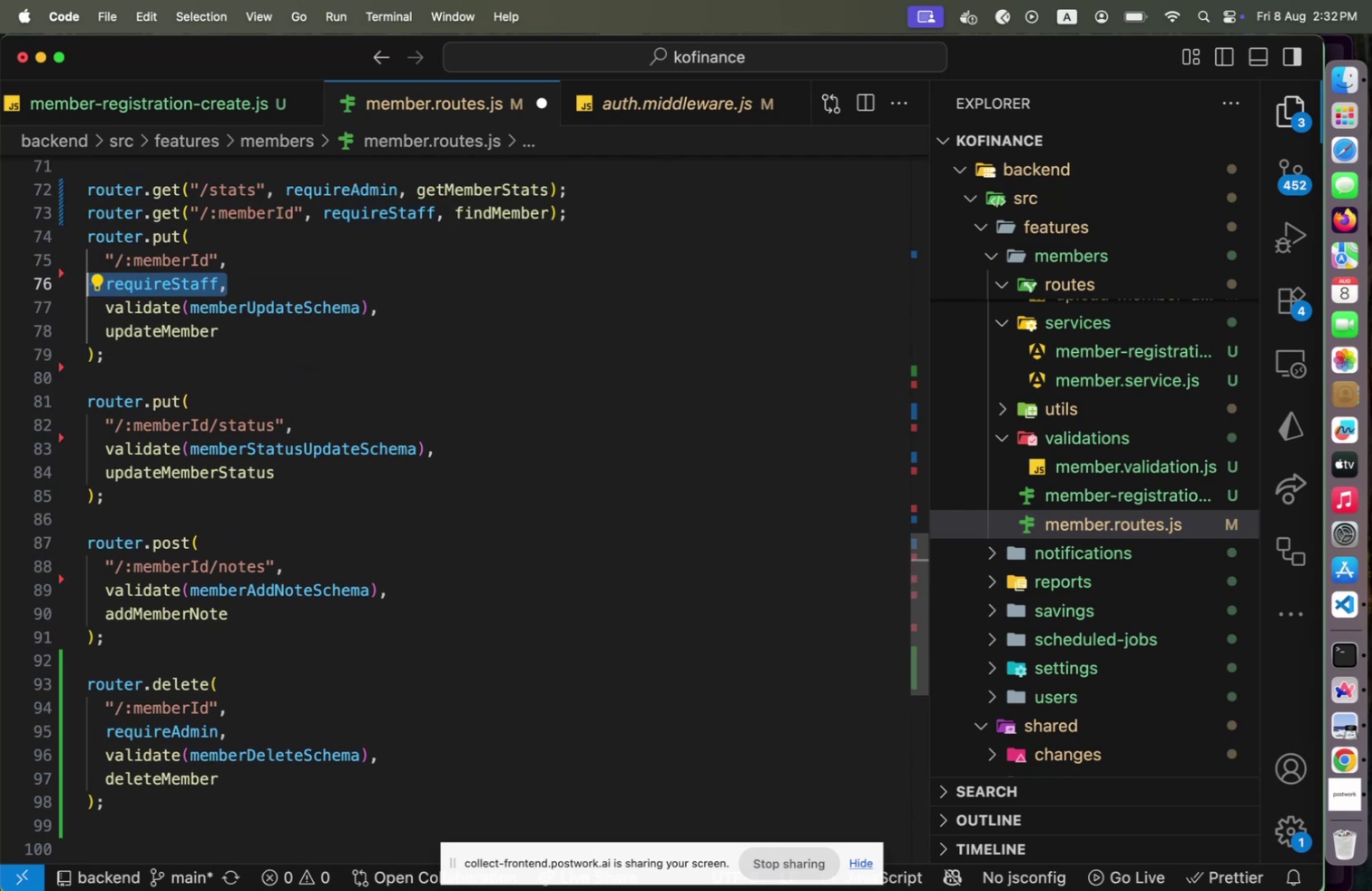 
key(Backspace)
 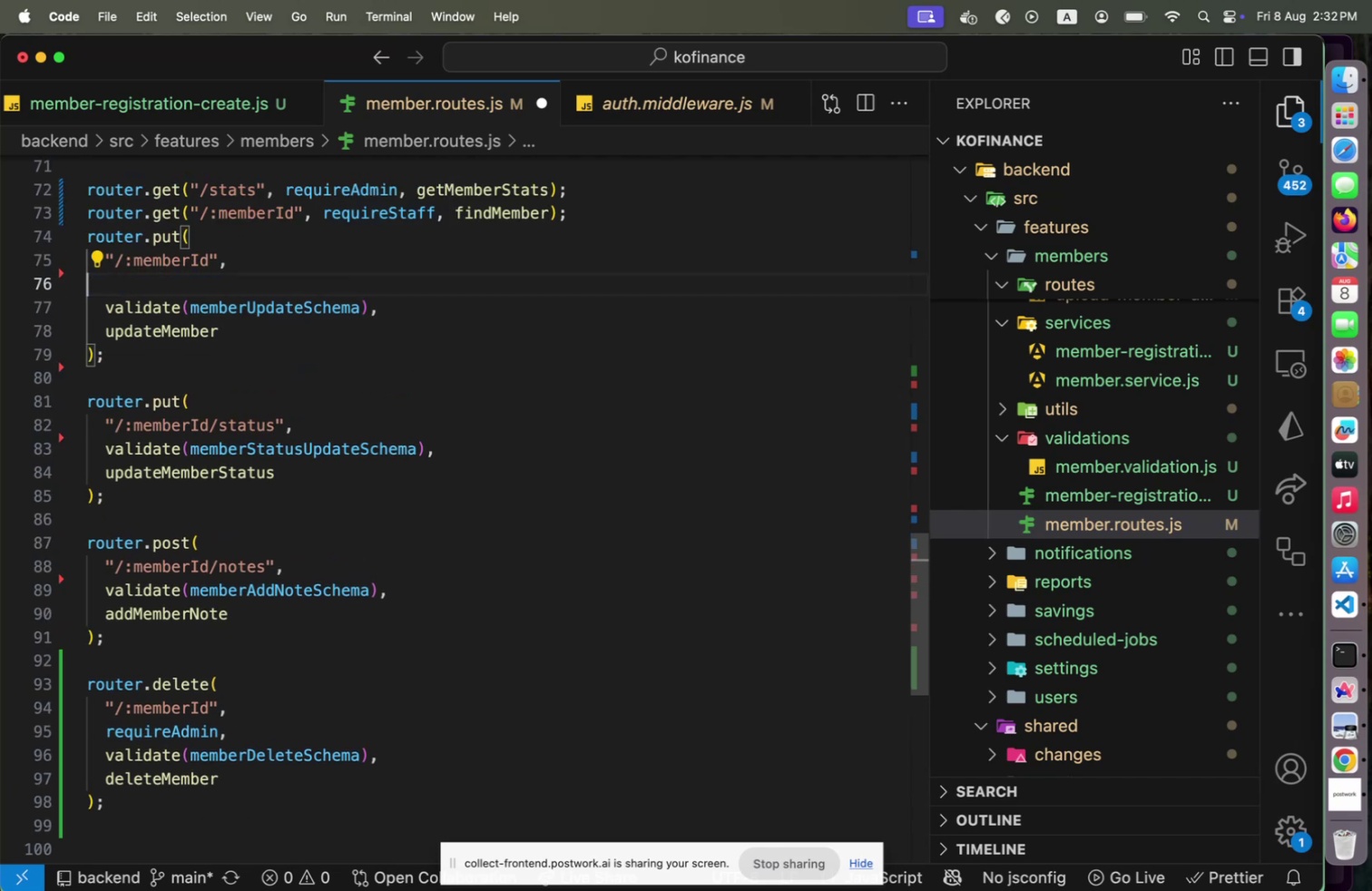 
key(Backspace)
 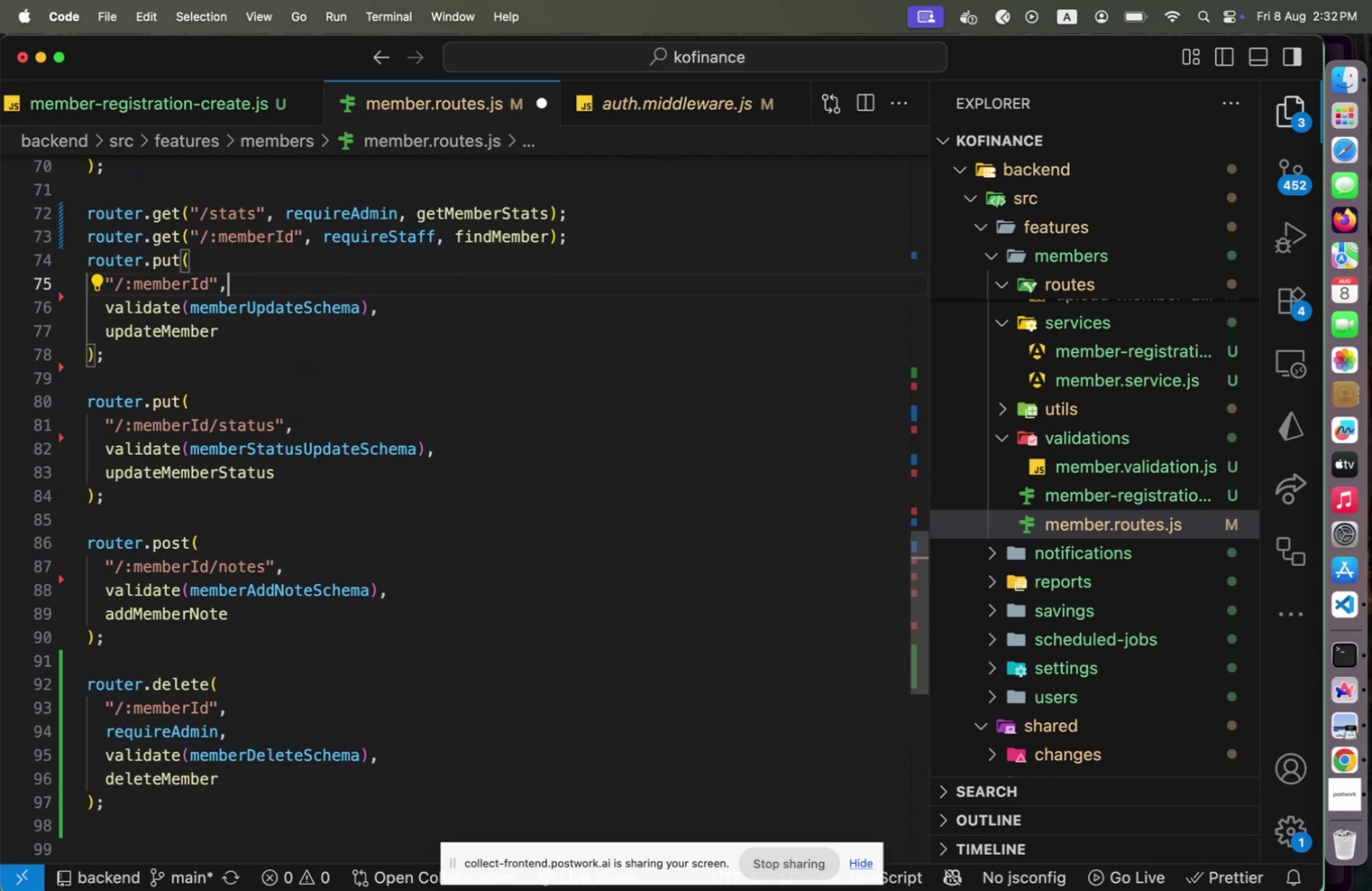 
key(ArrowUp)
 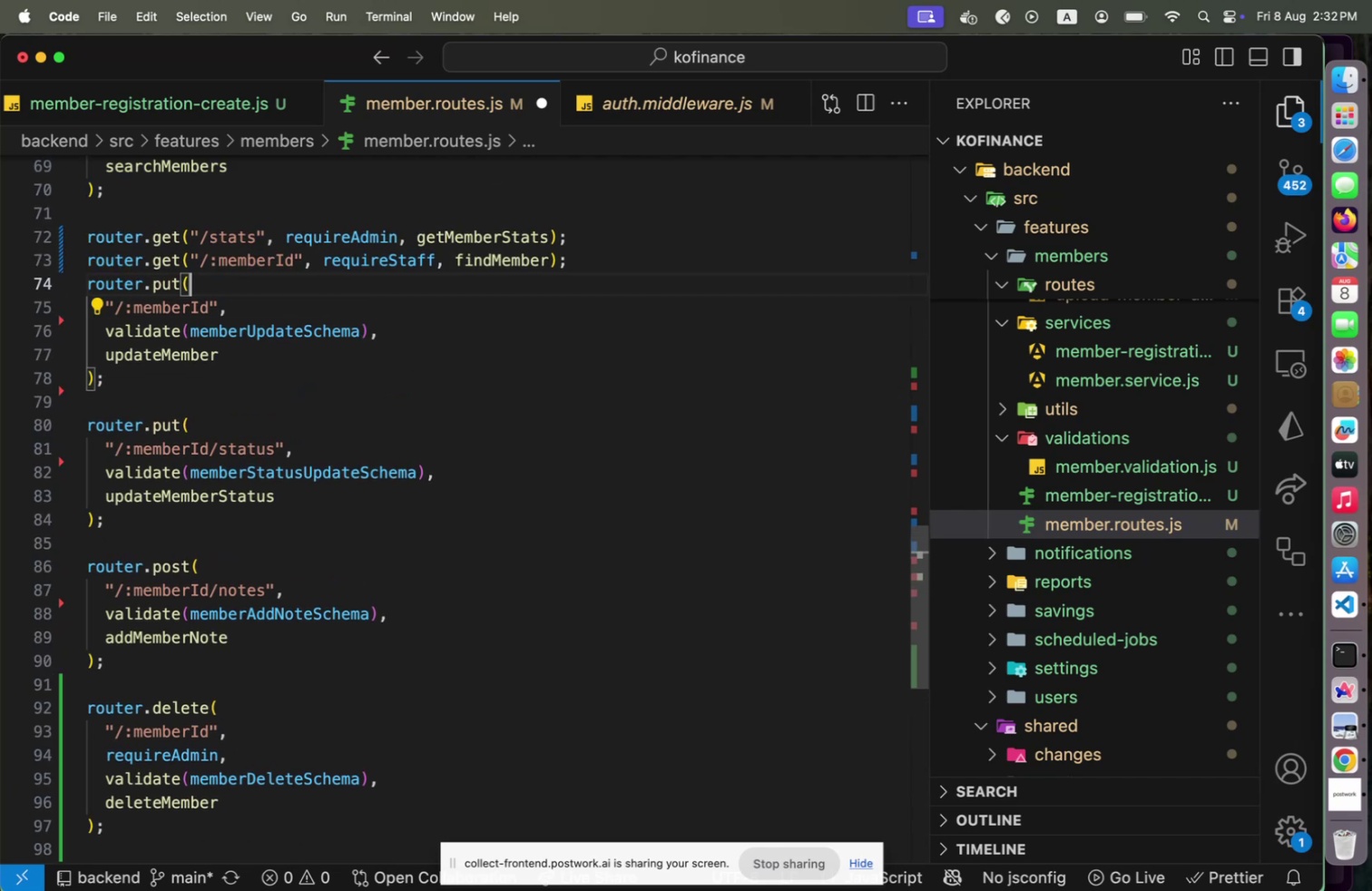 
key(ArrowUp)
 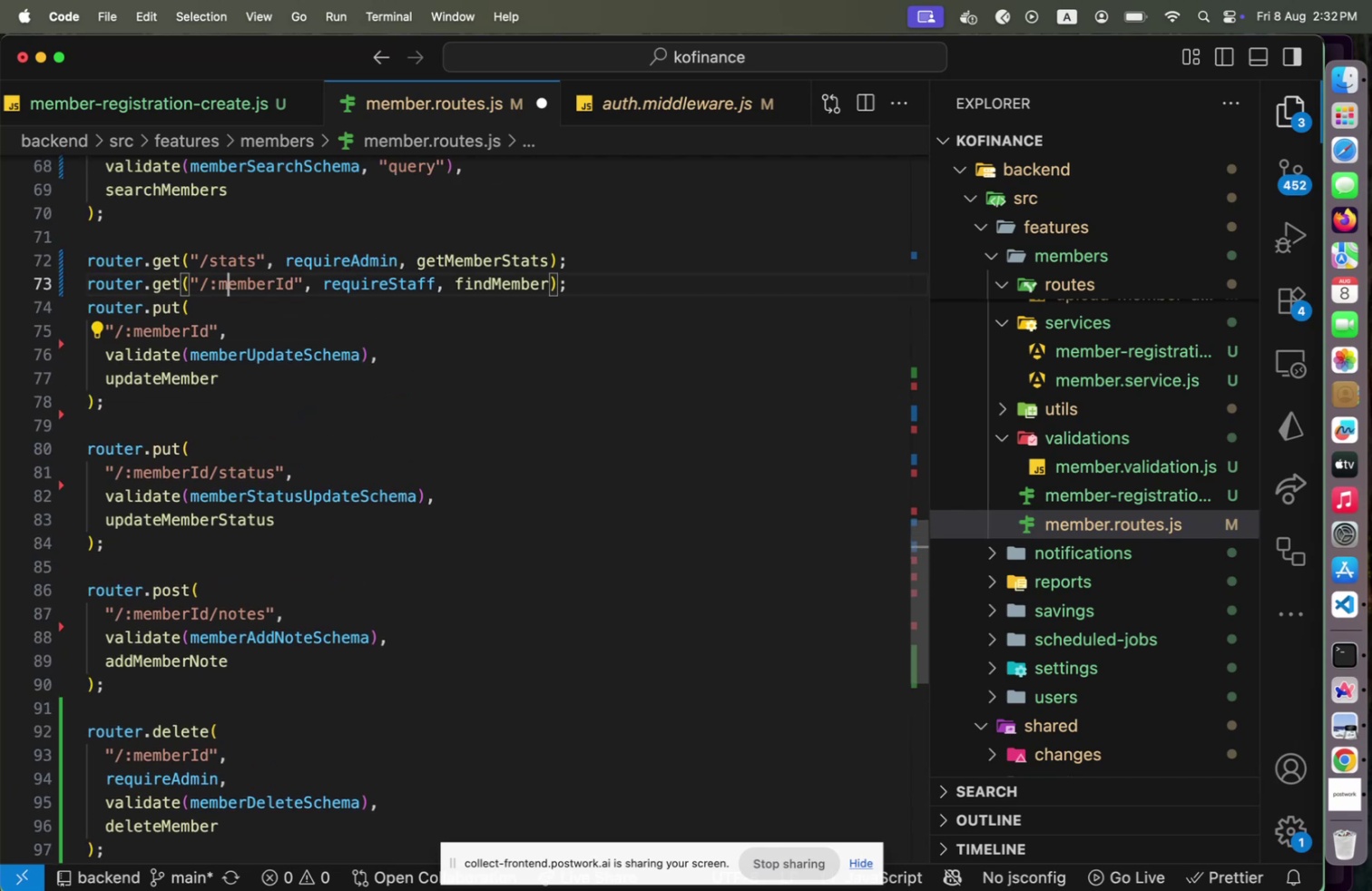 
hold_key(key=ArrowRight, duration=1.18)
 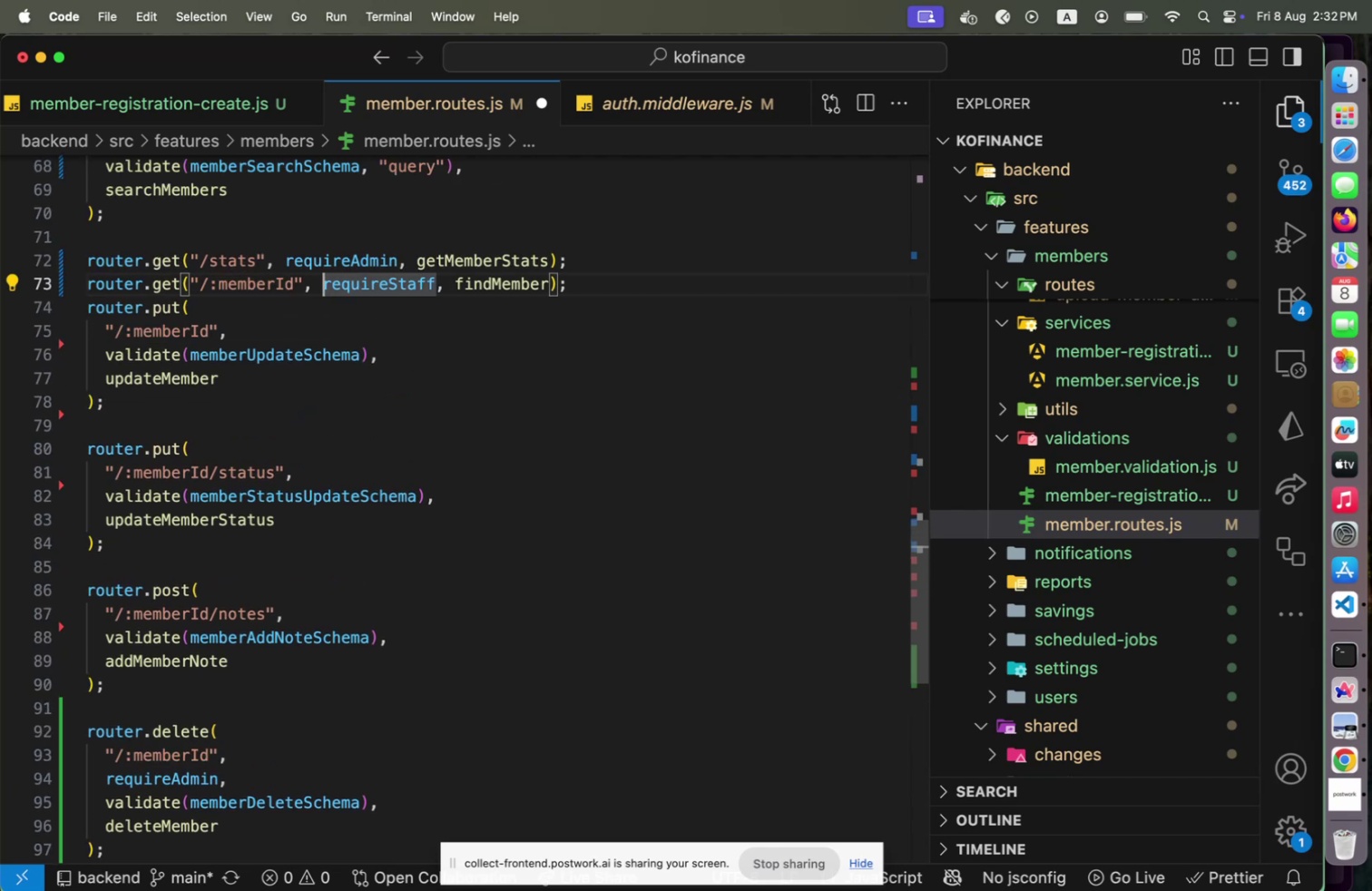 
hold_key(key=ArrowRight, duration=1.29)
 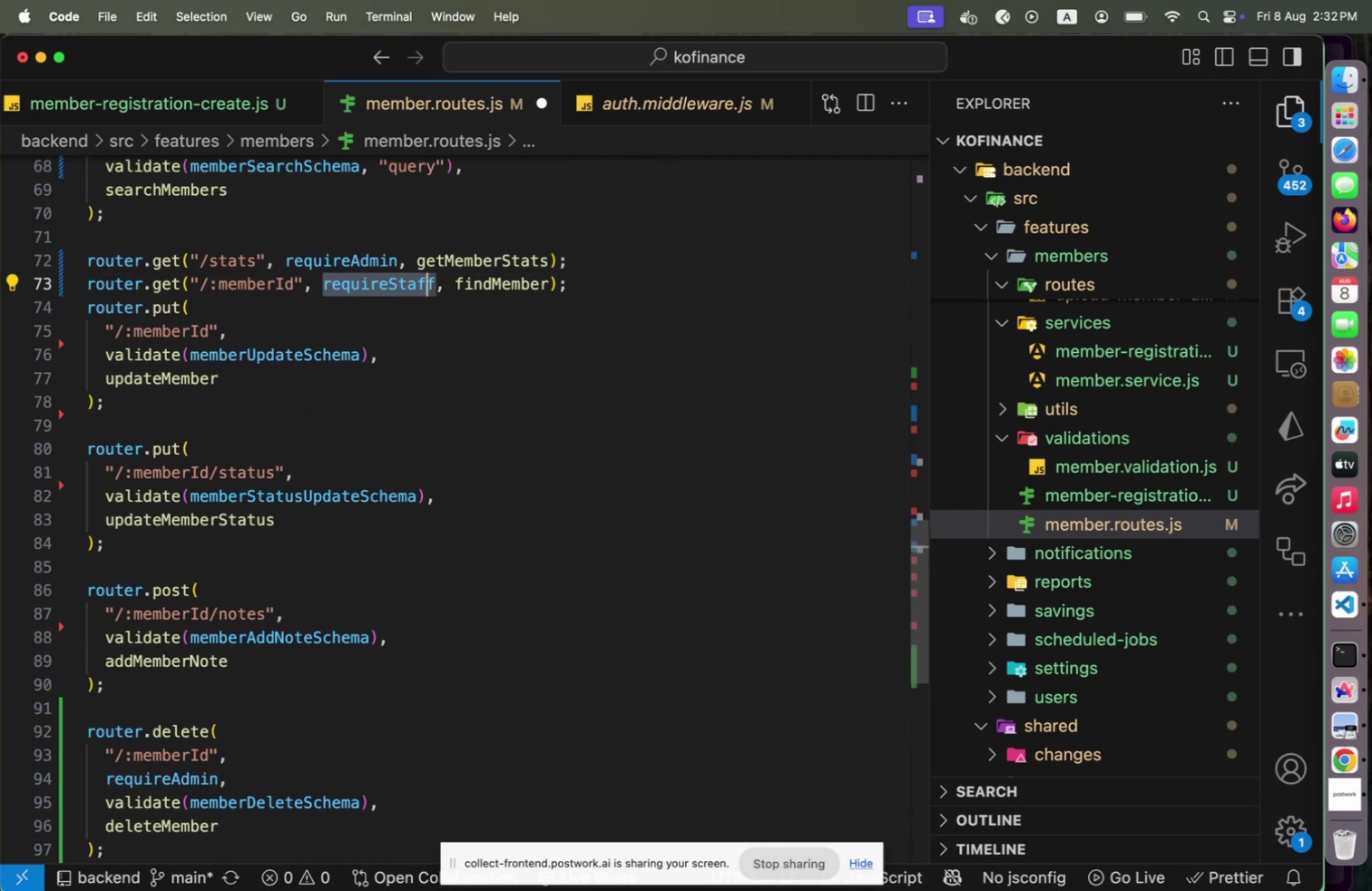 
key(Shift+ArrowRight)
 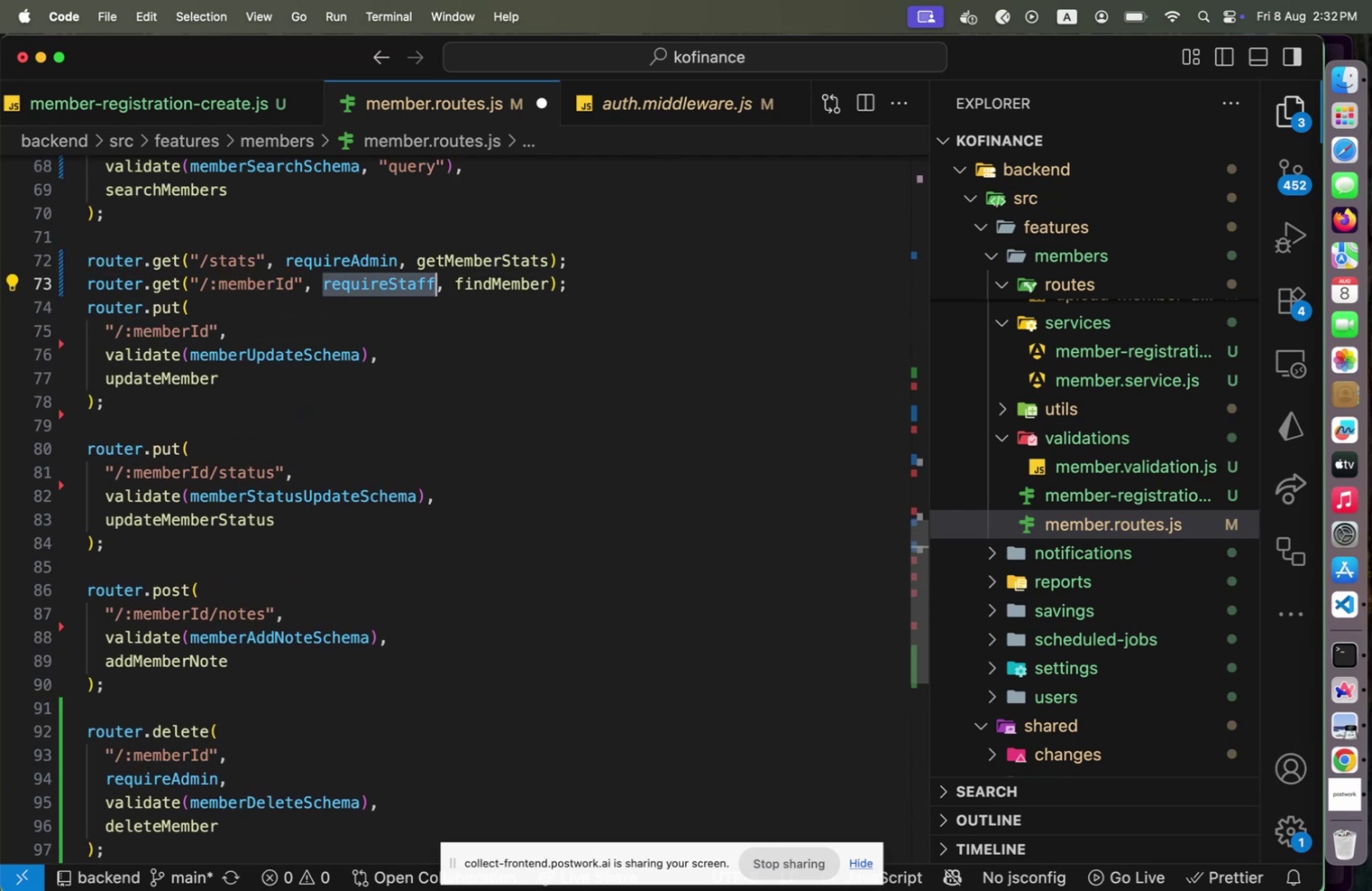 
key(Shift+ArrowRight)
 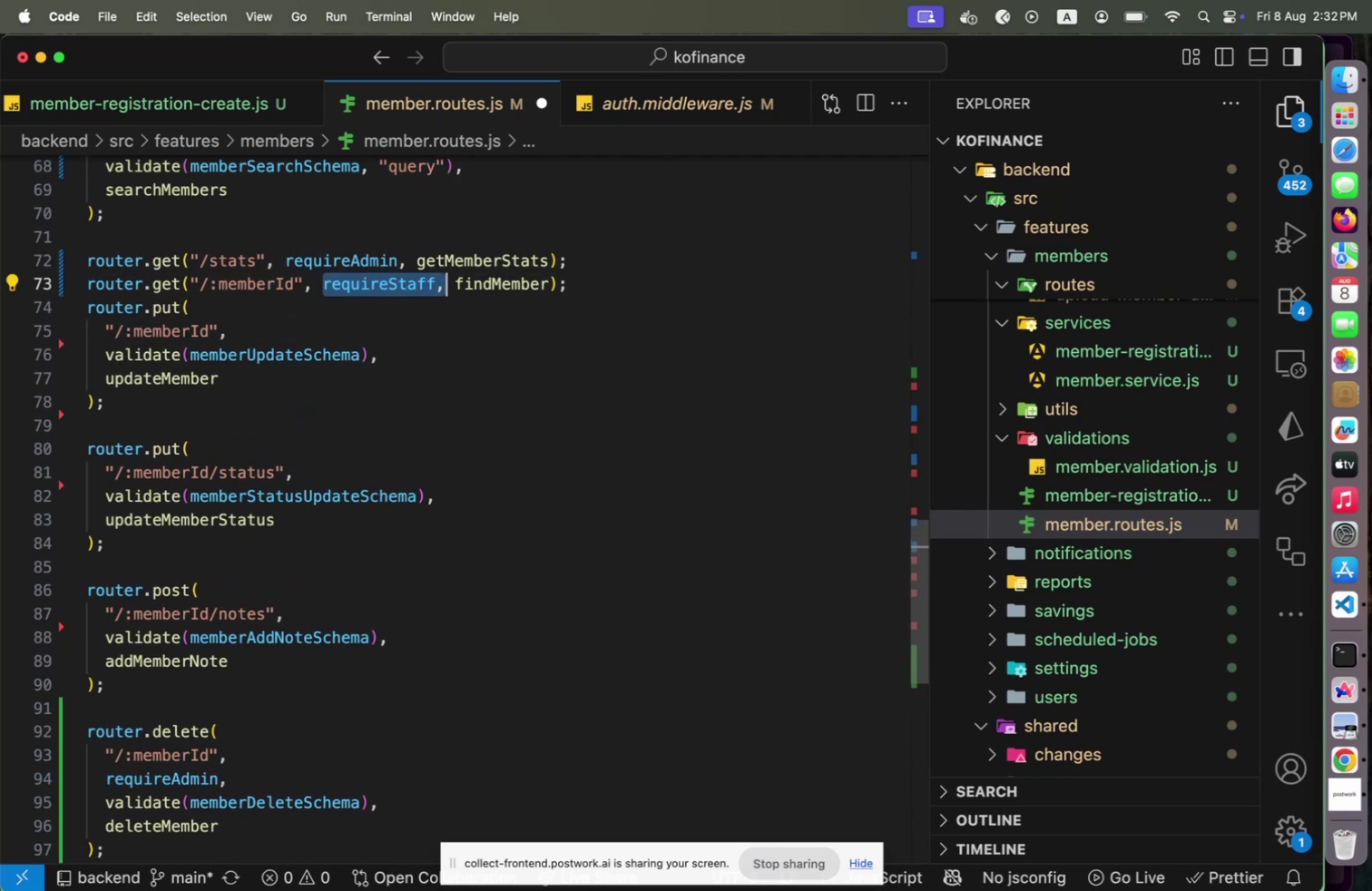 
key(Backspace)
 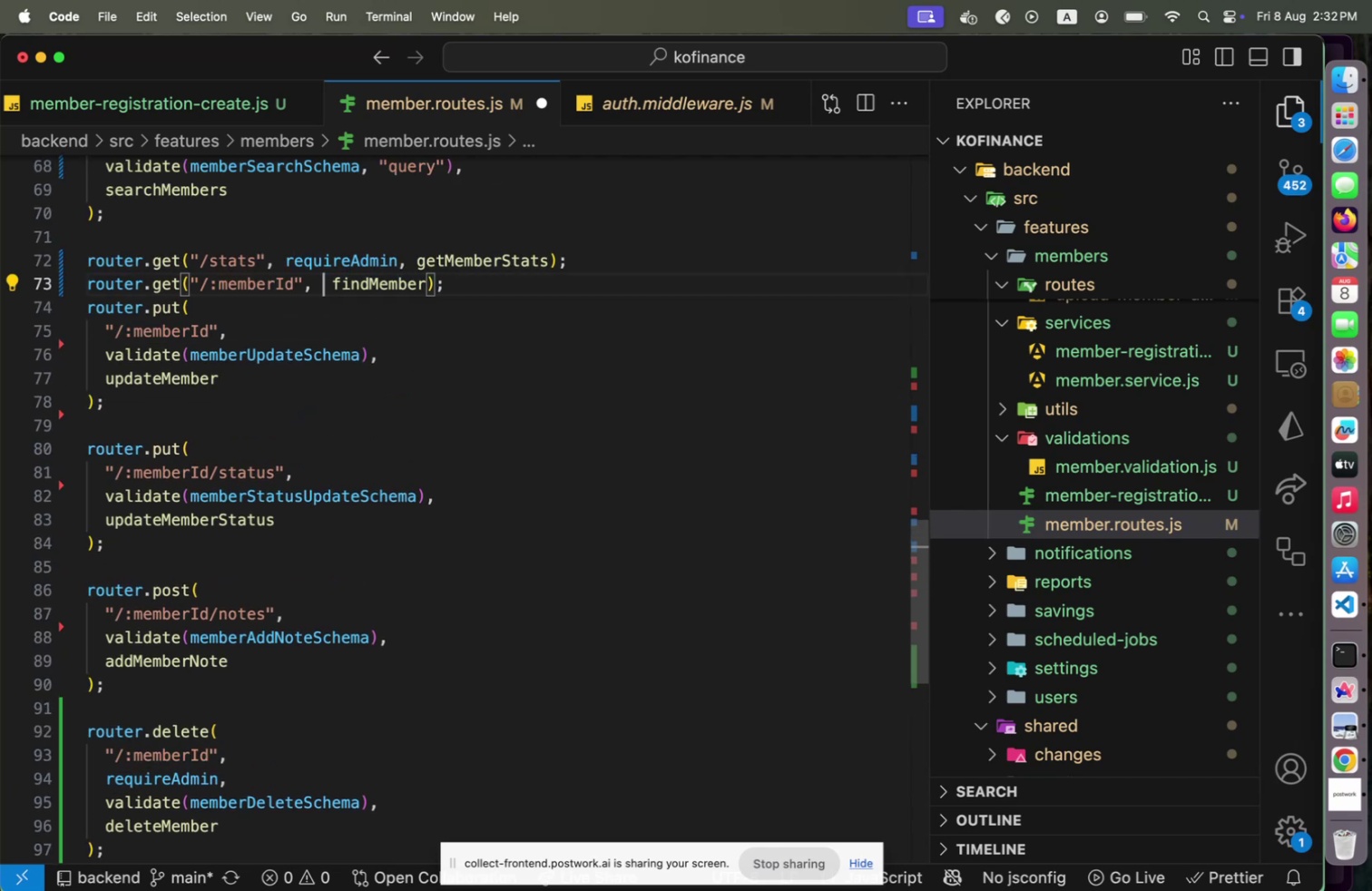 
key(Backspace)
 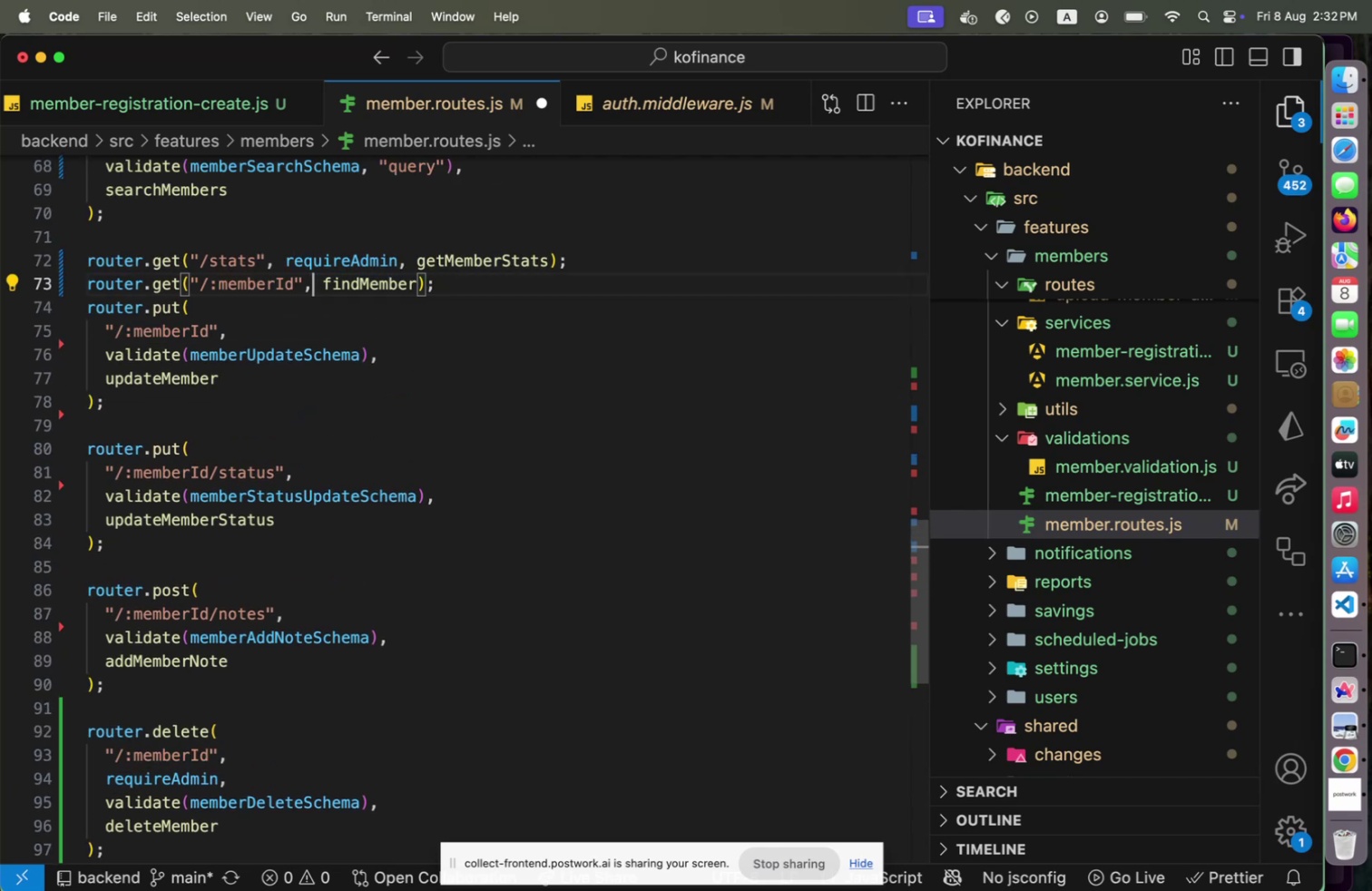 
key(ArrowUp)
 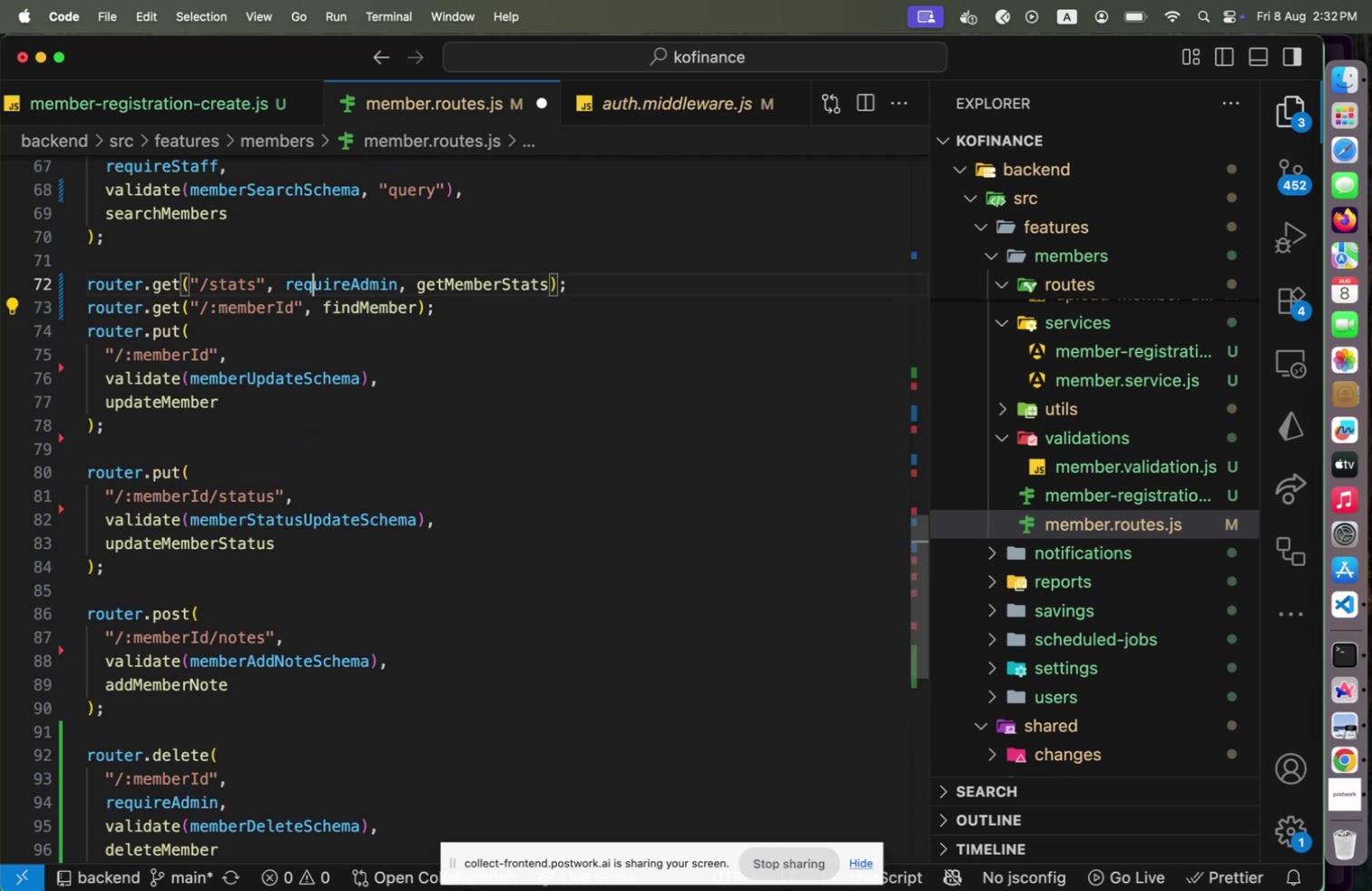 
key(ArrowUp)
 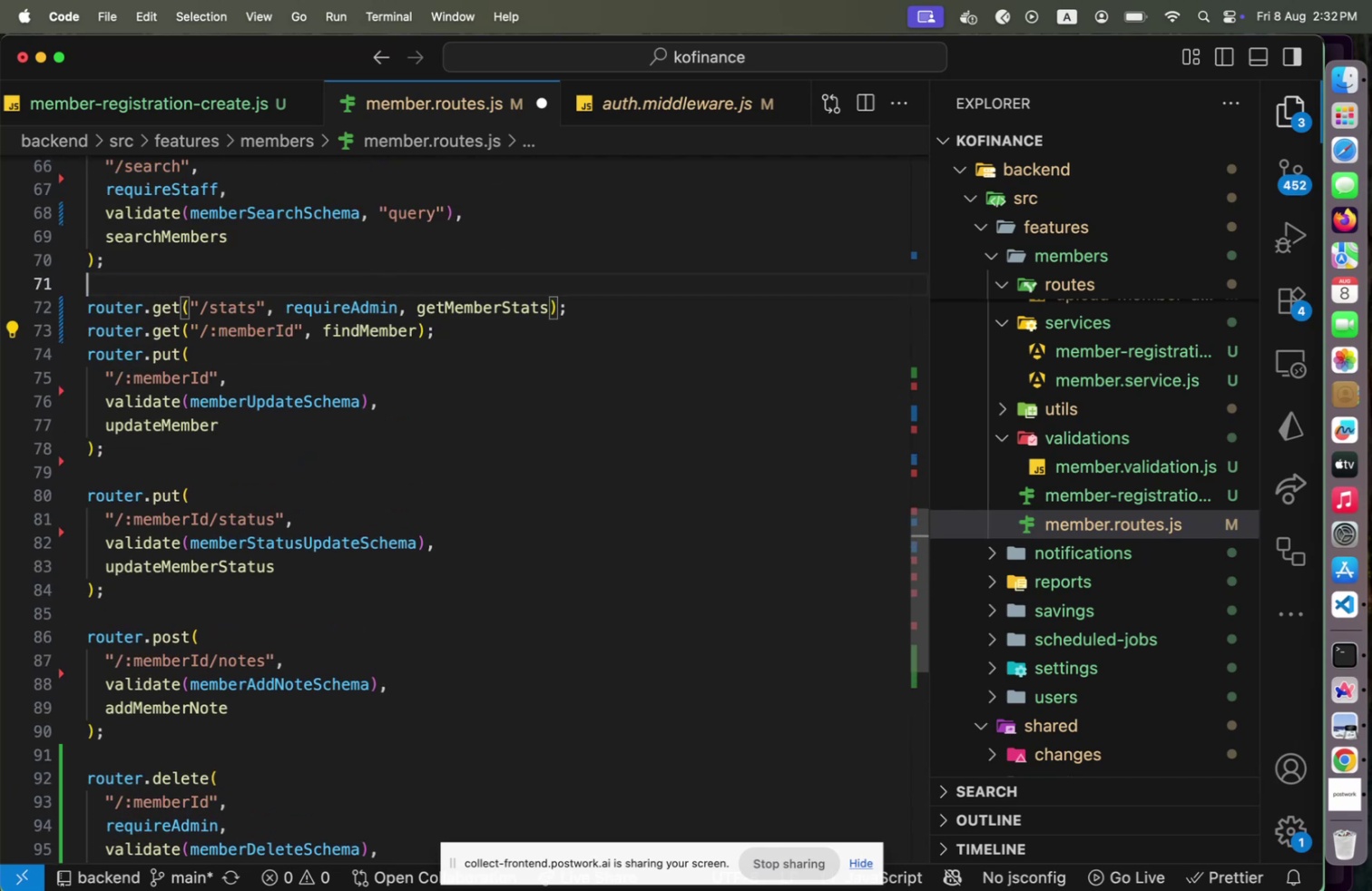 
key(ArrowUp)
 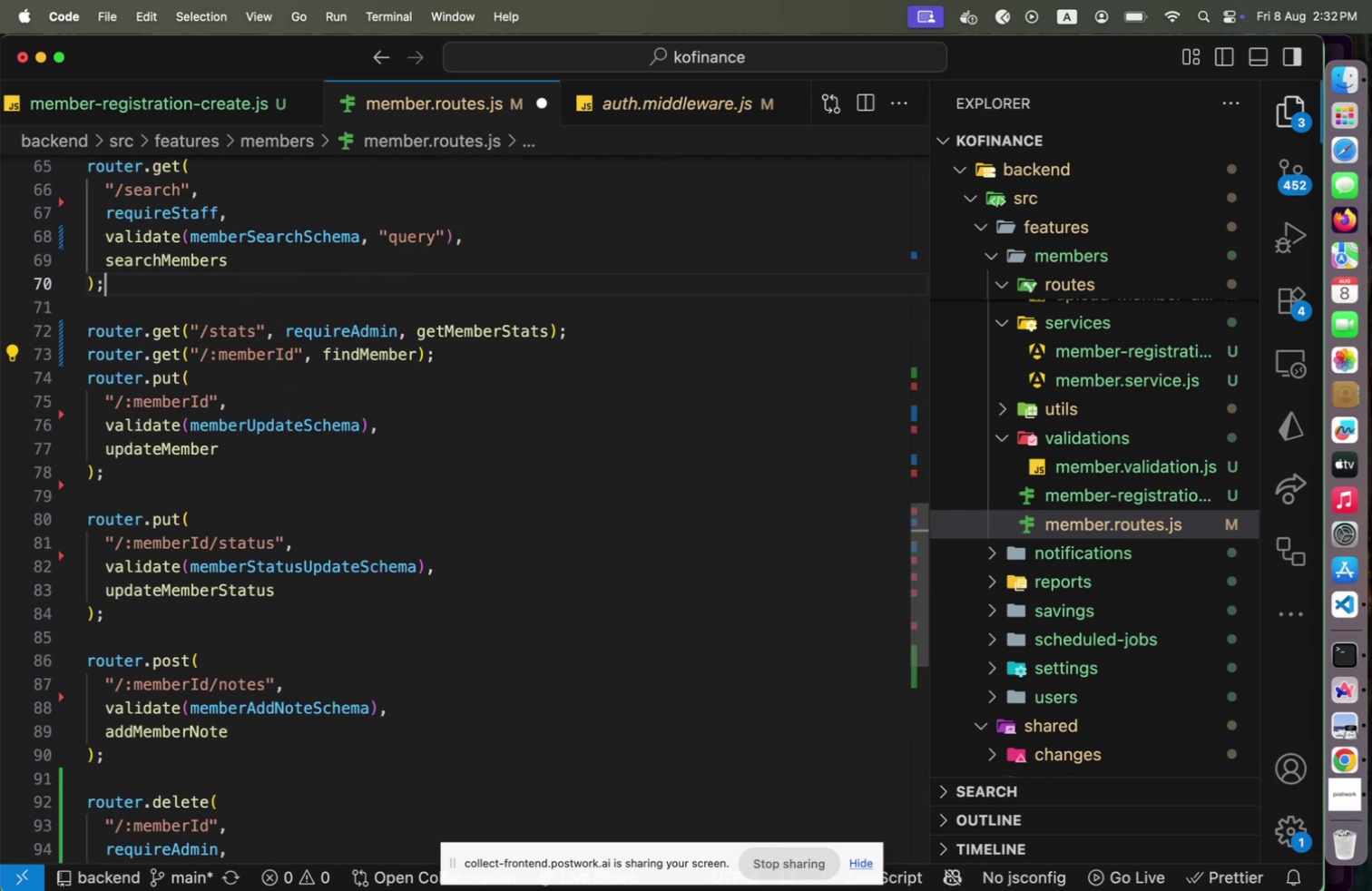 
key(Shift+ShiftLeft)
 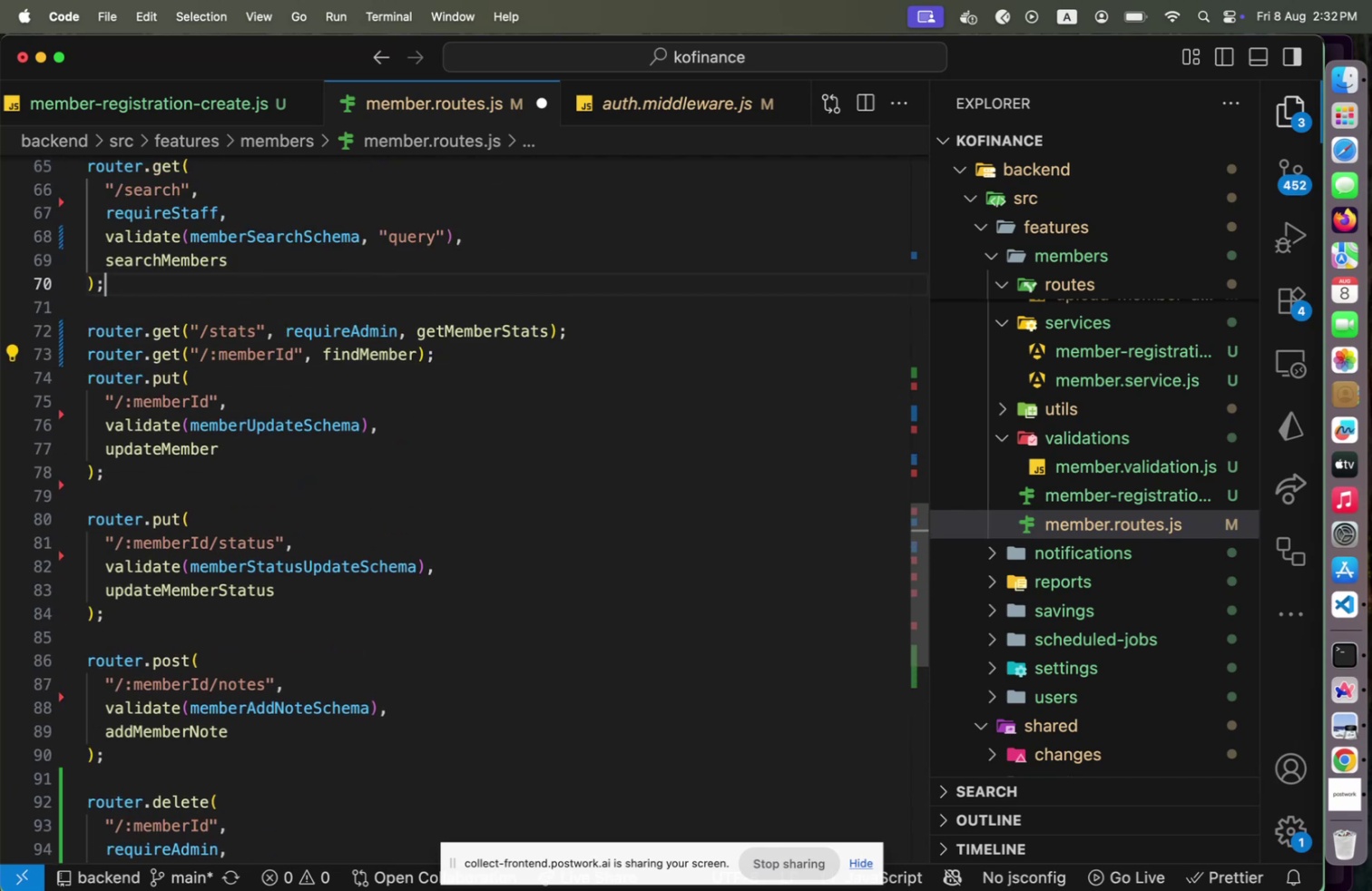 
key(Shift+ArrowUp)
 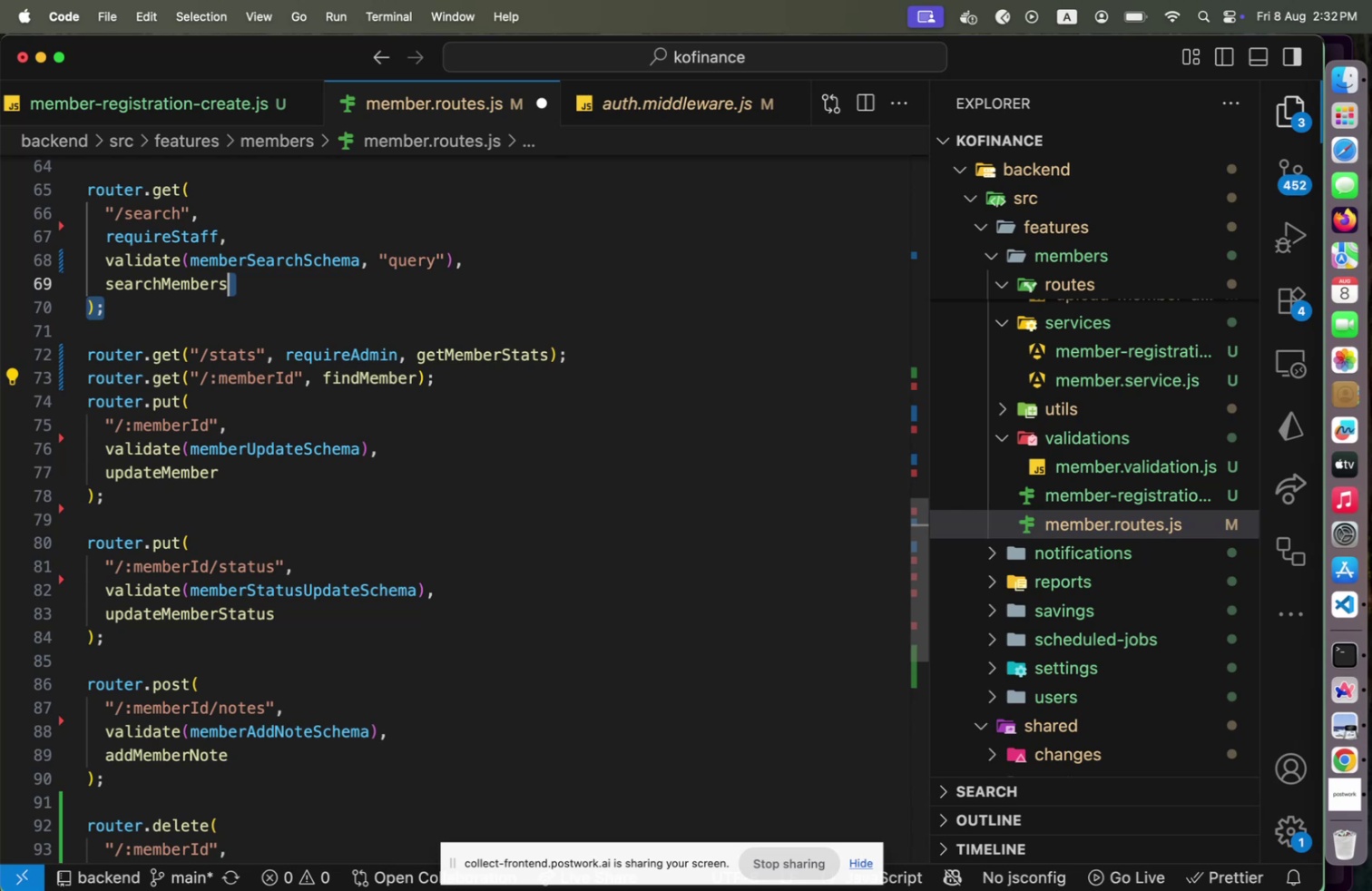 
key(ArrowUp)
 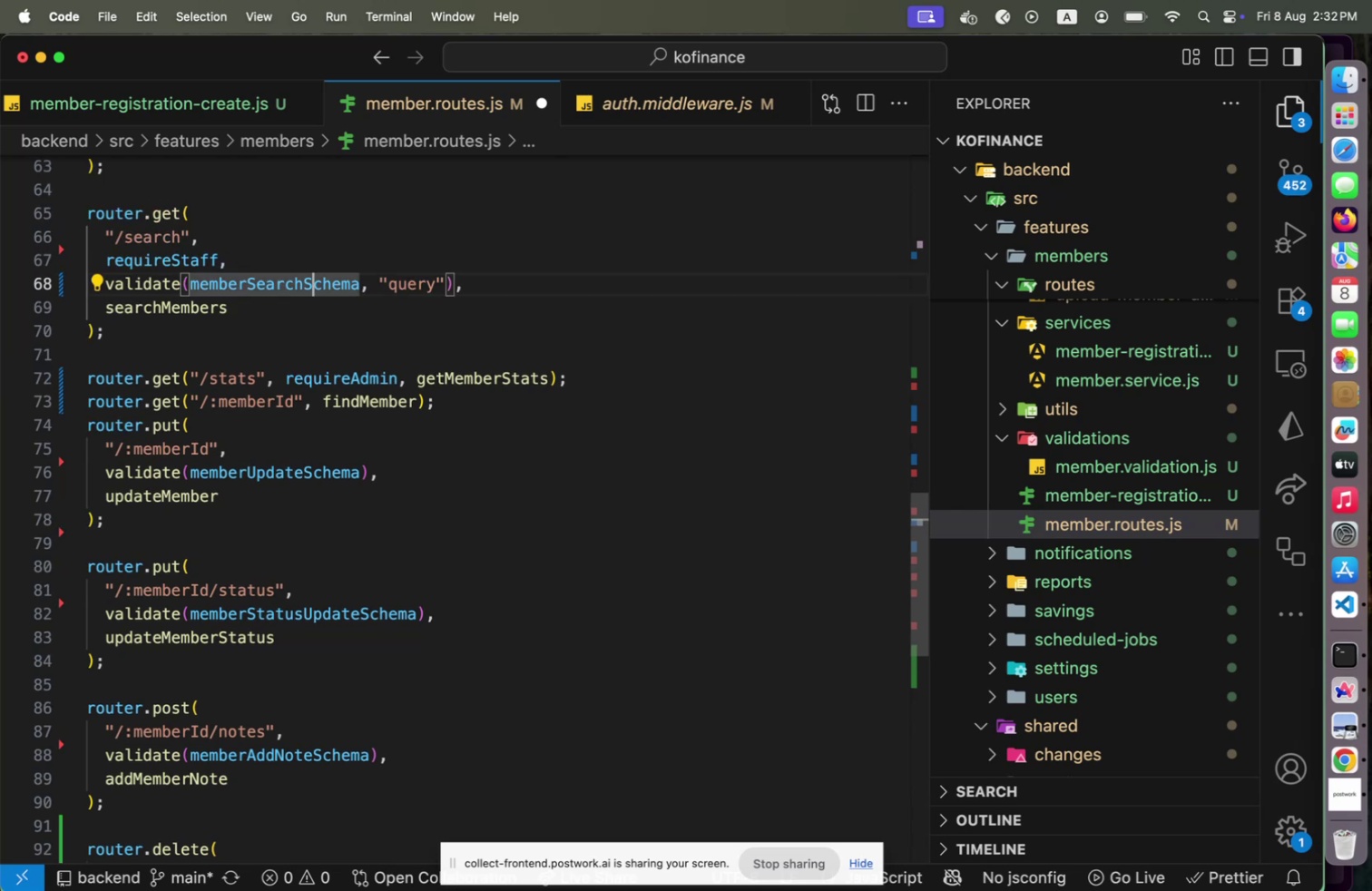 
key(ArrowUp)
 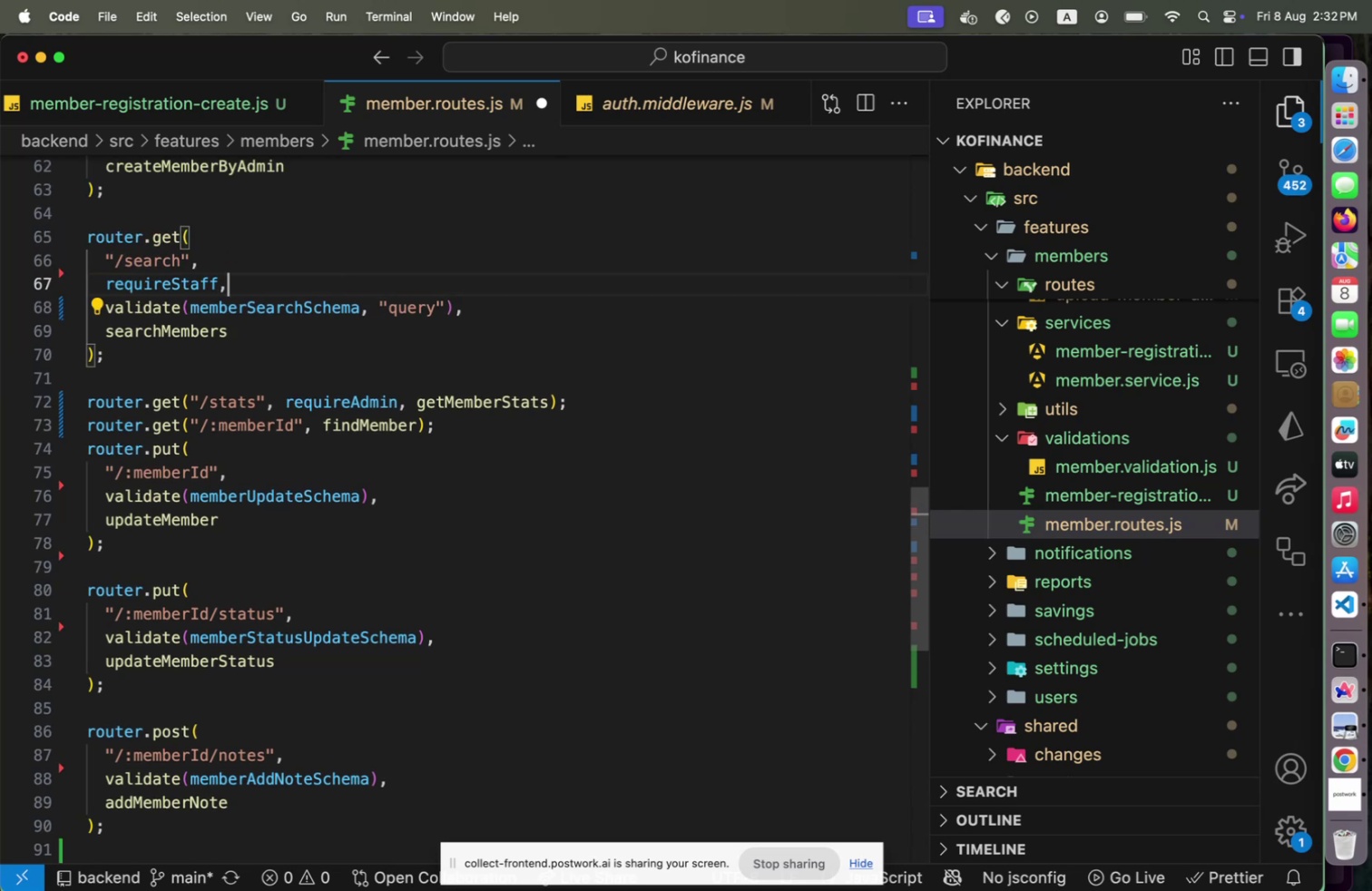 
key(Shift+Home)
 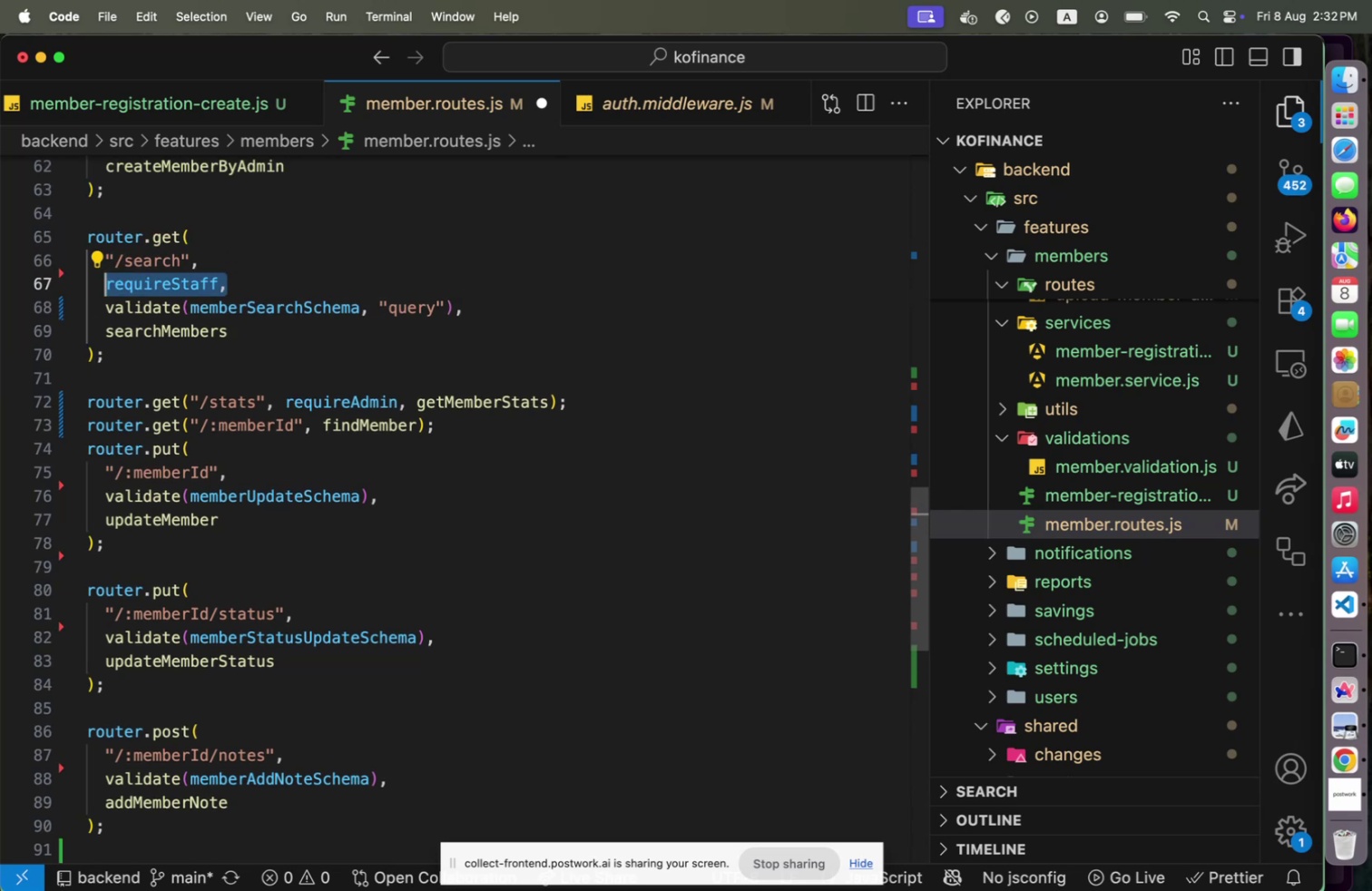 
key(Shift+Home)
 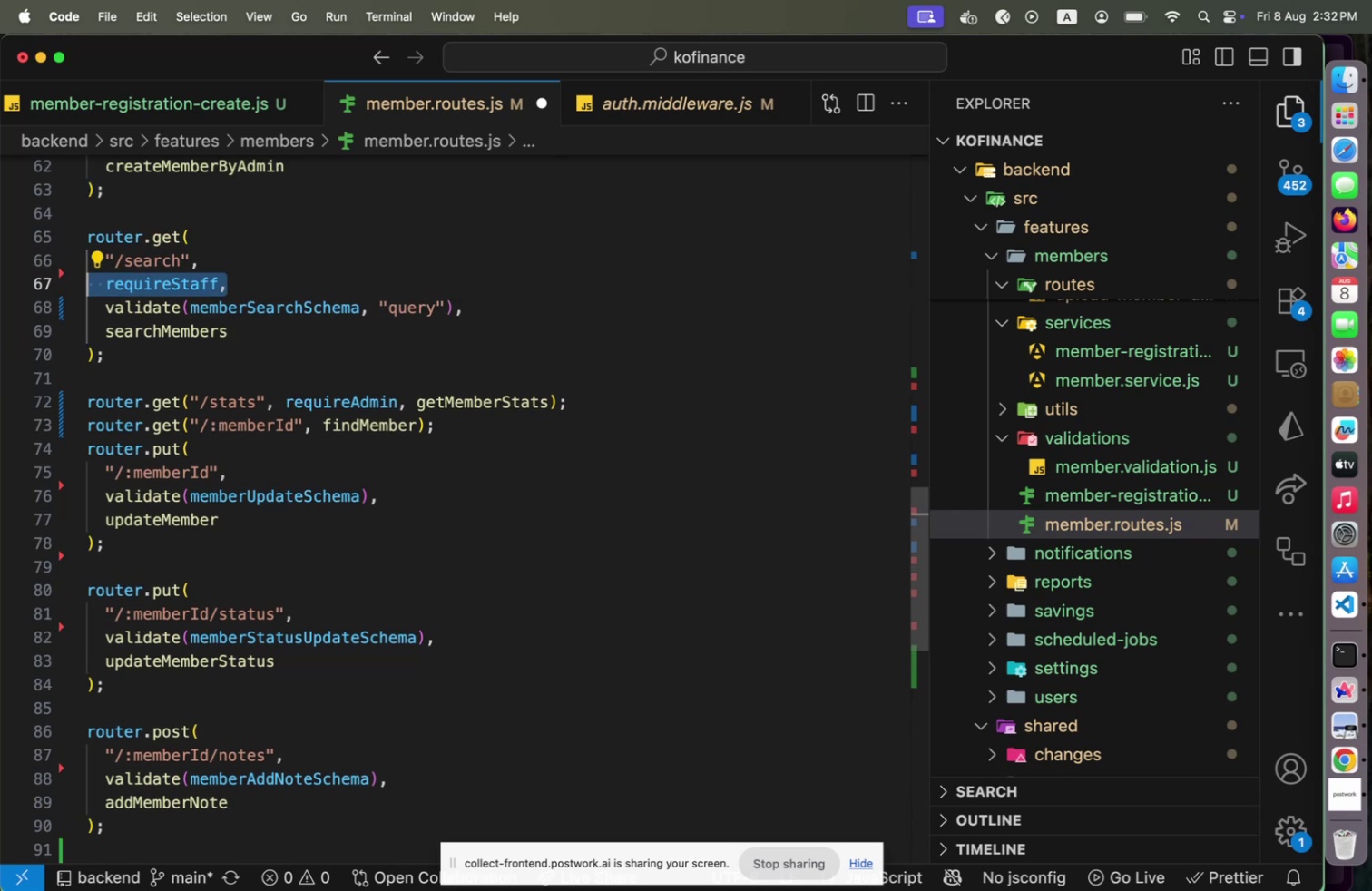 
key(Backspace)
 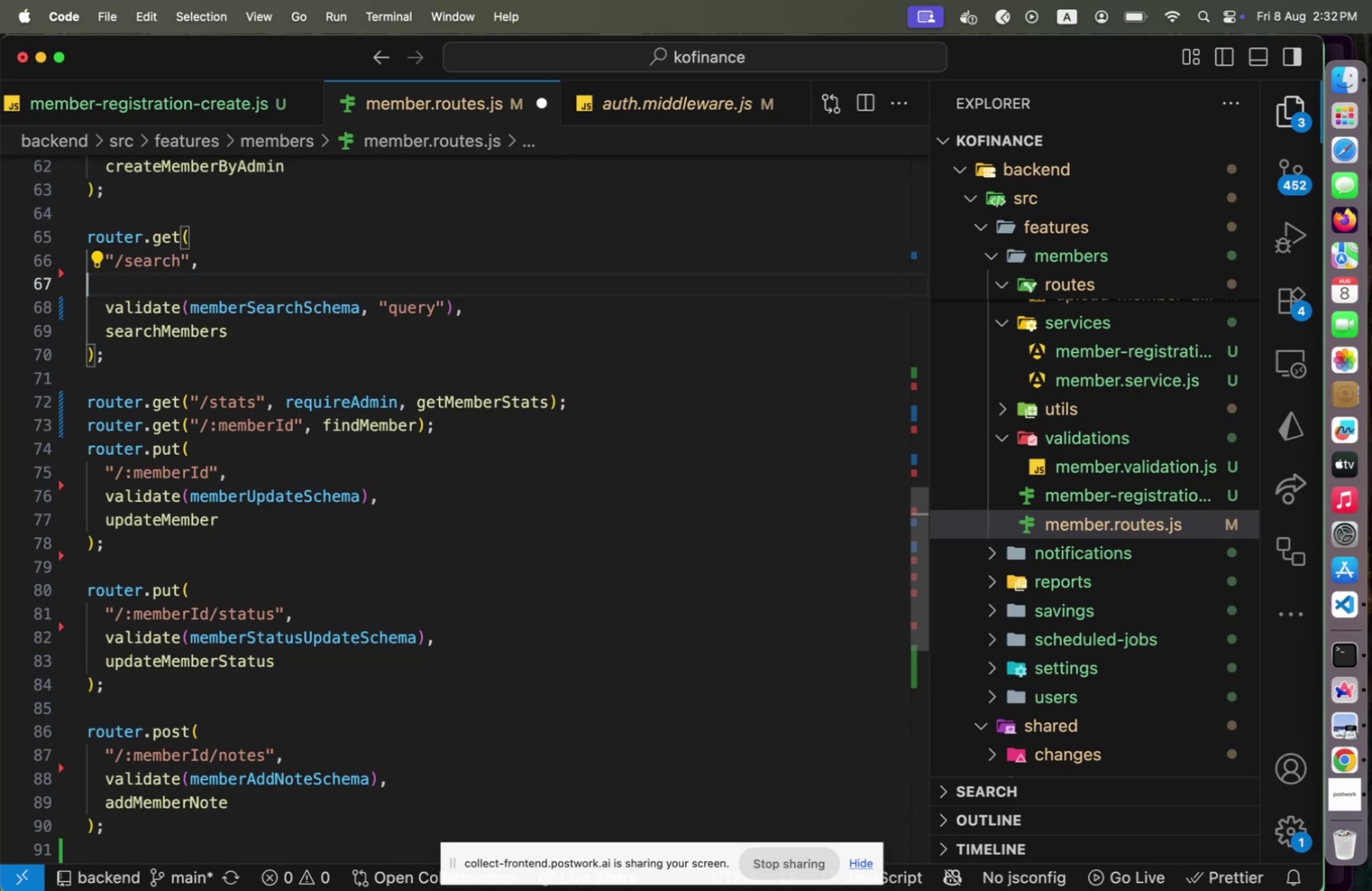 
key(Backspace)
 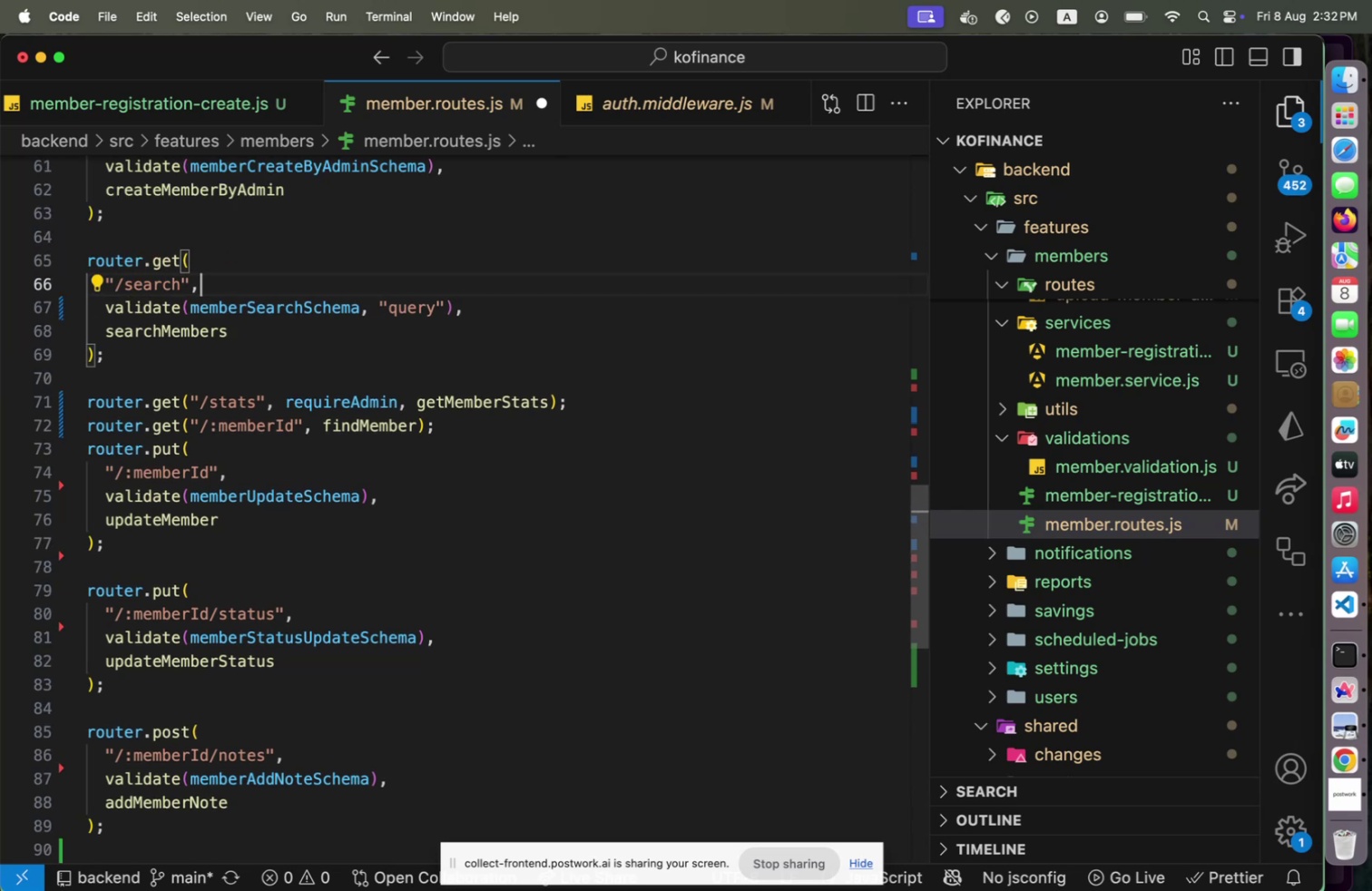 
hold_key(key=ArrowUp, duration=0.74)
 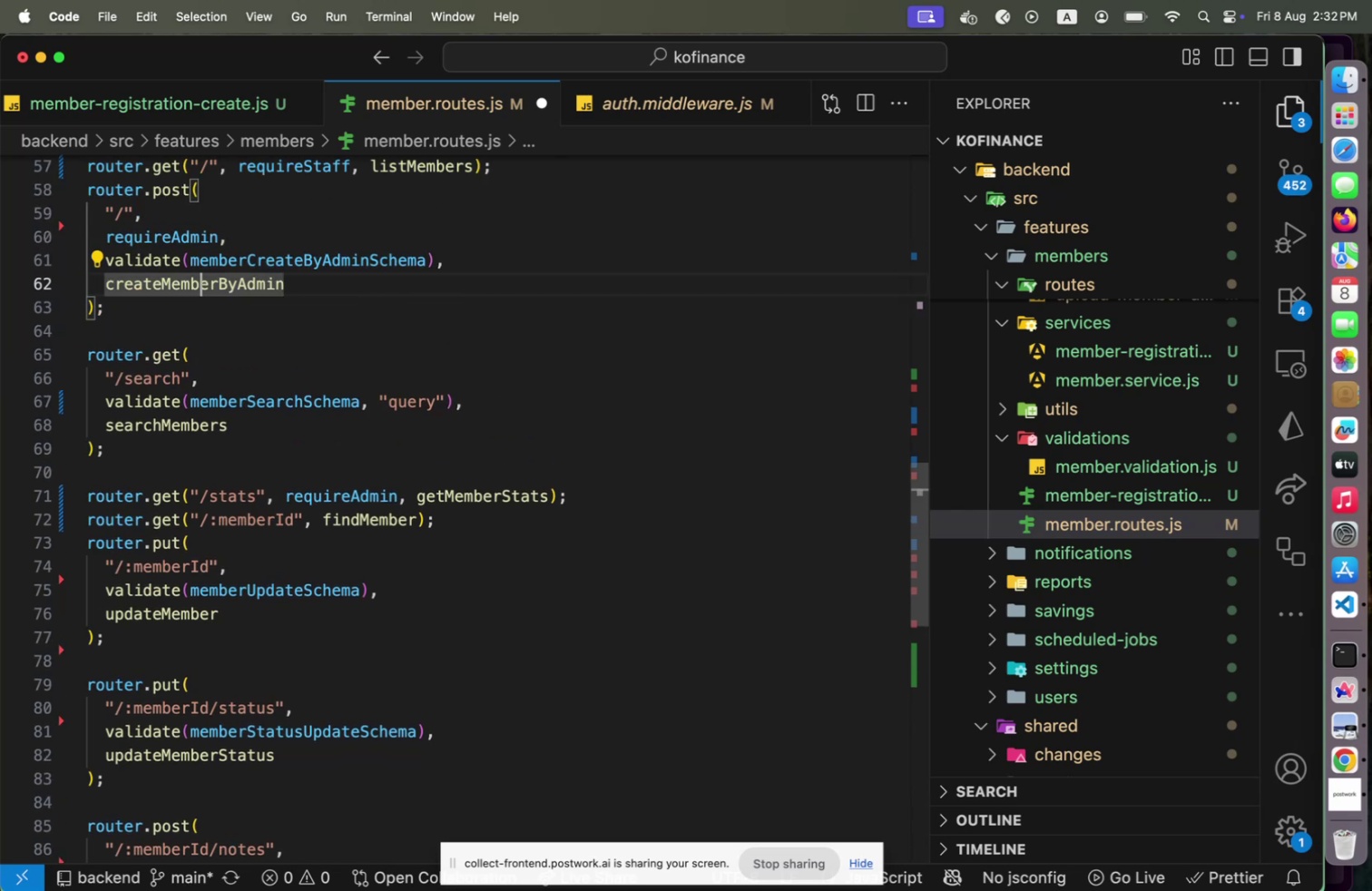 
key(ArrowUp)
 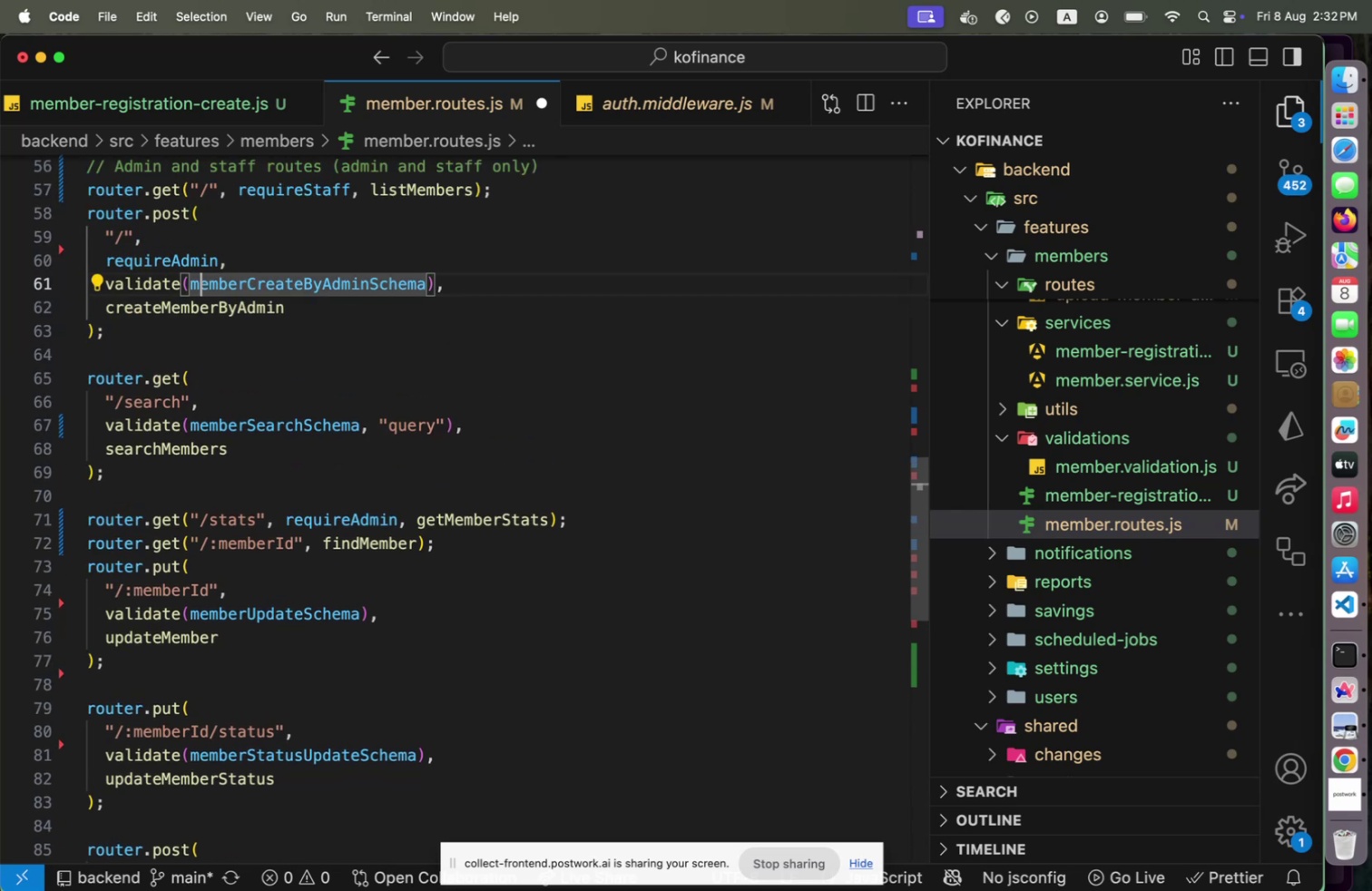 
key(ArrowUp)
 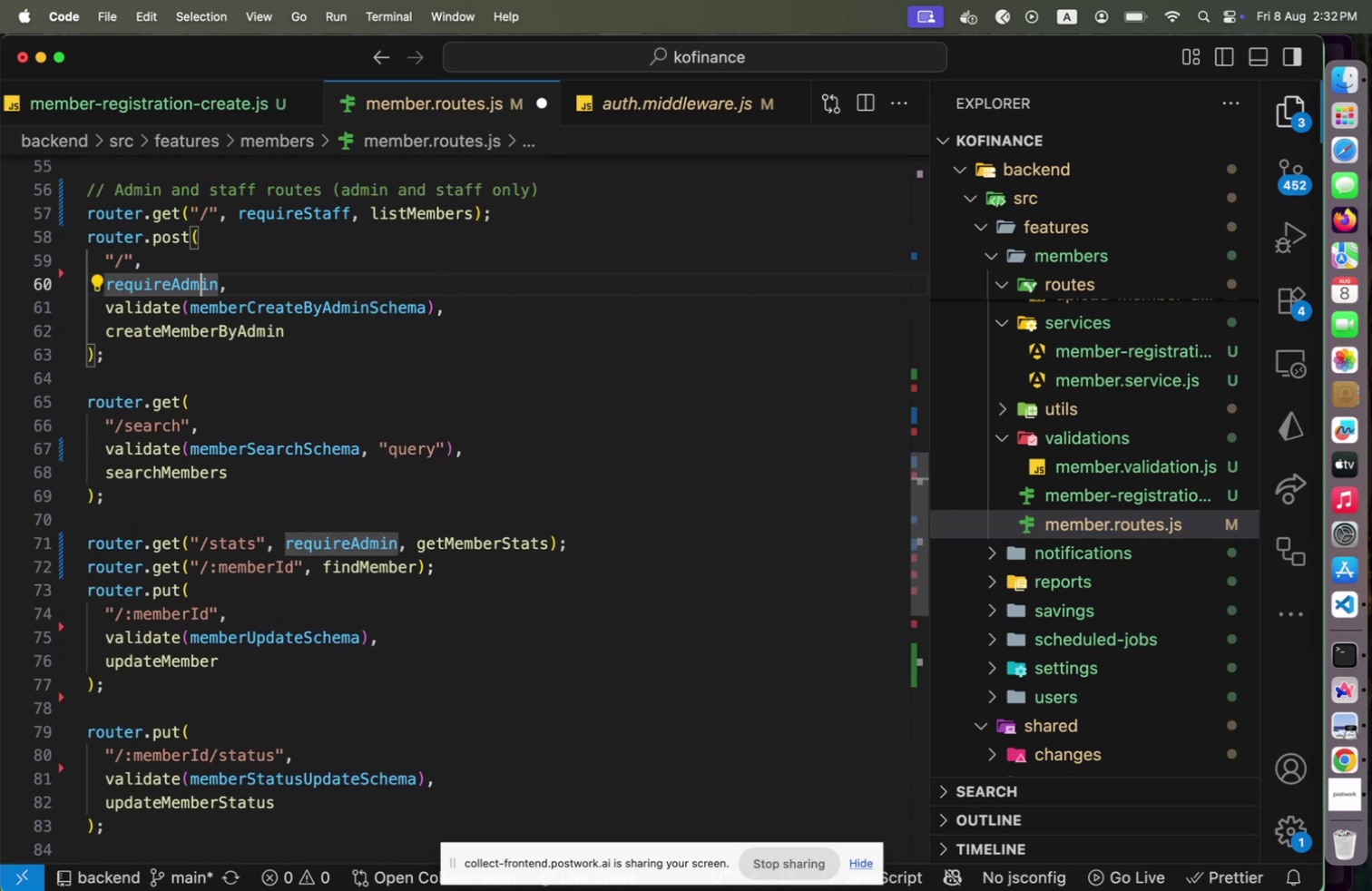 
key(ArrowDown)
 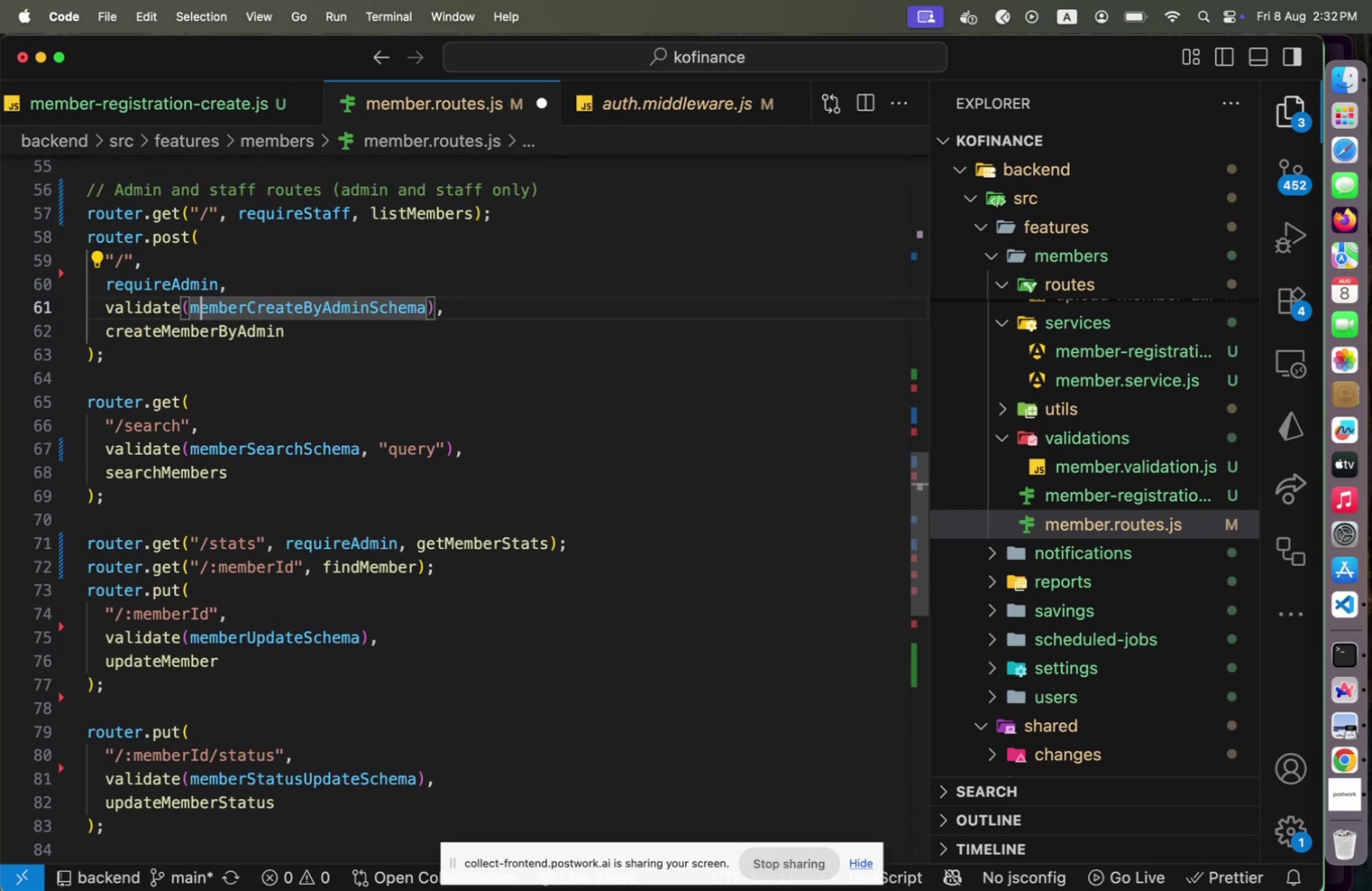 
key(ArrowDown)
 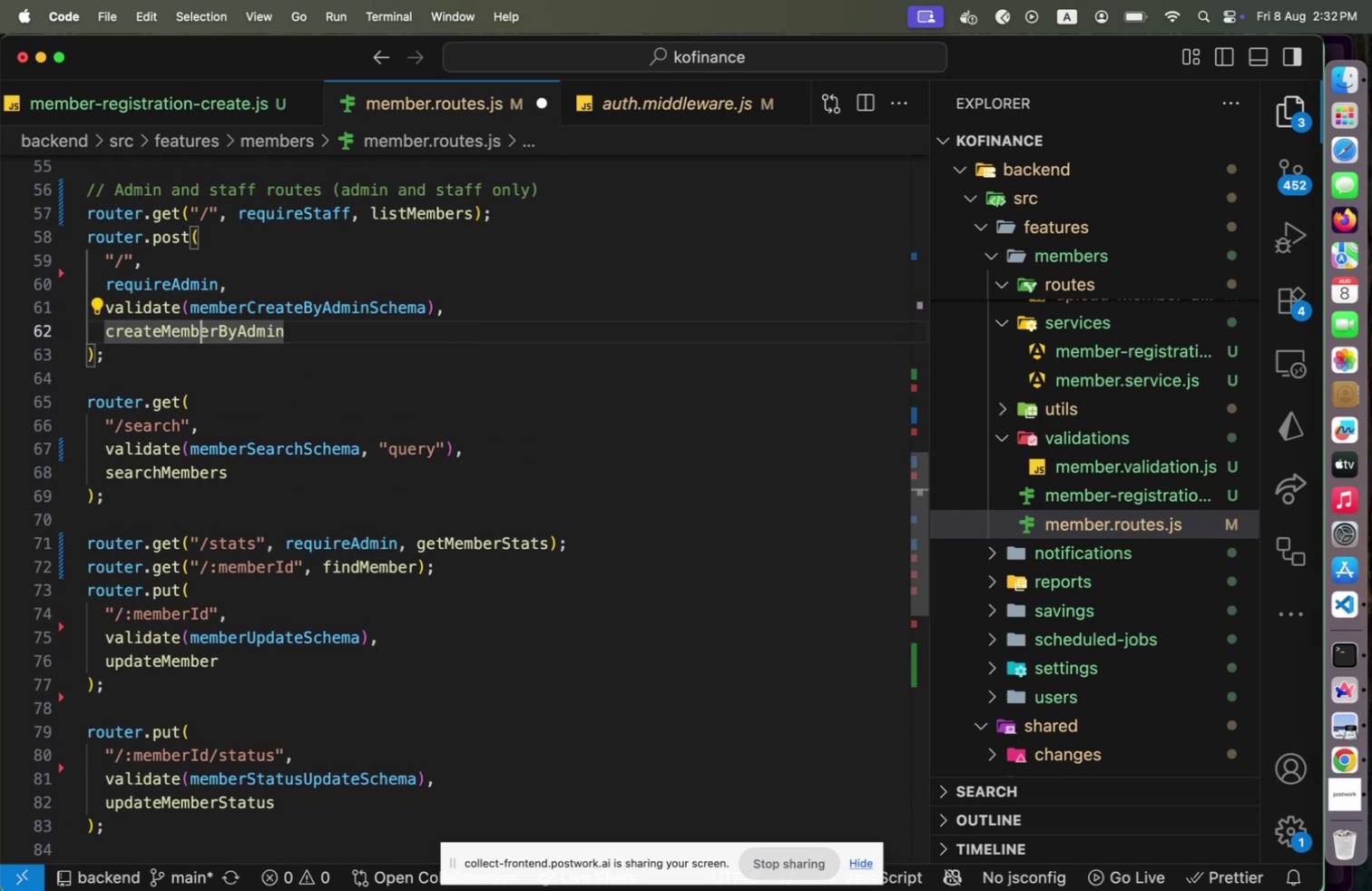 
key(ArrowUp)
 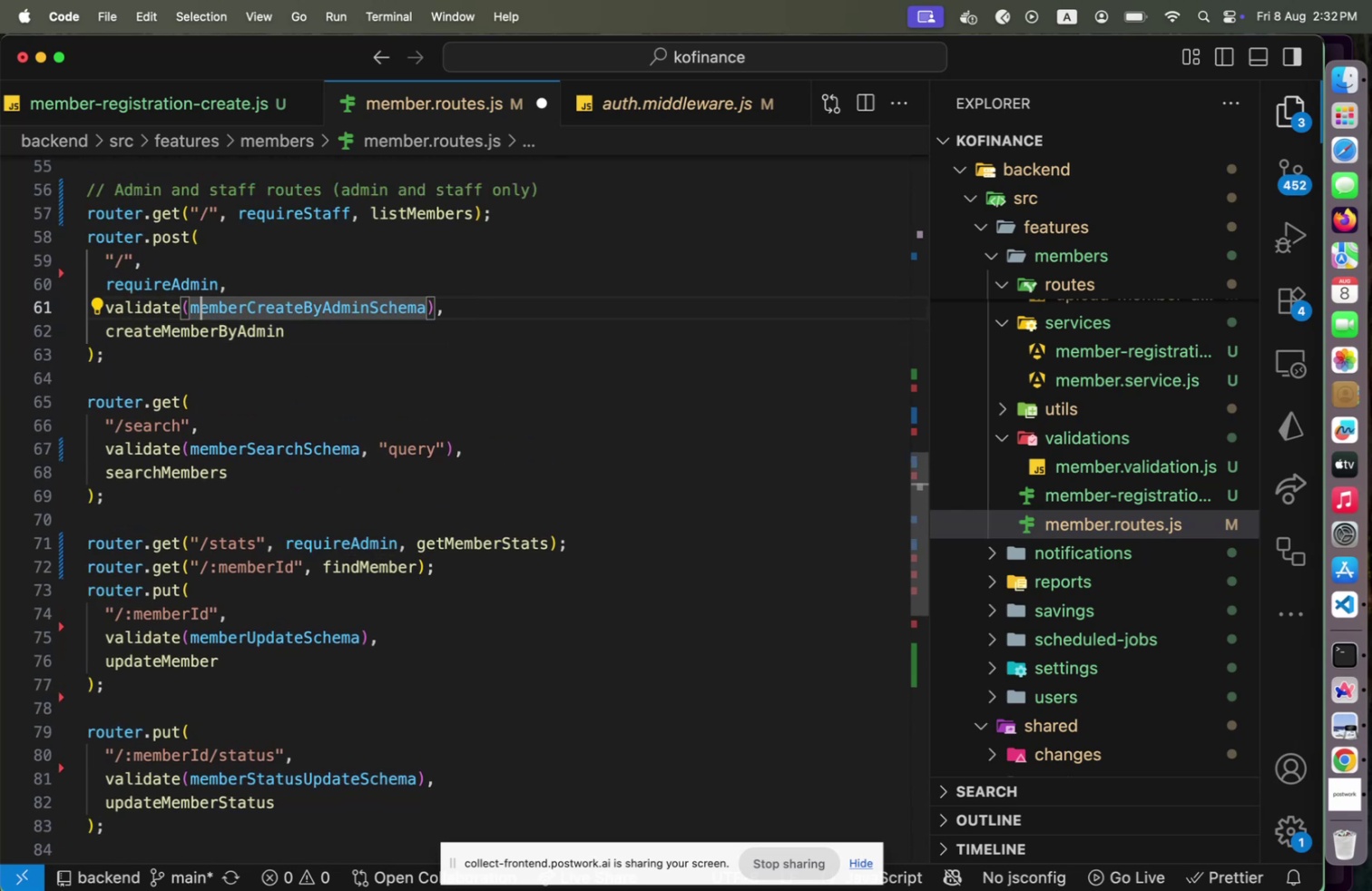 
hold_key(key=ArrowUp, duration=0.65)
 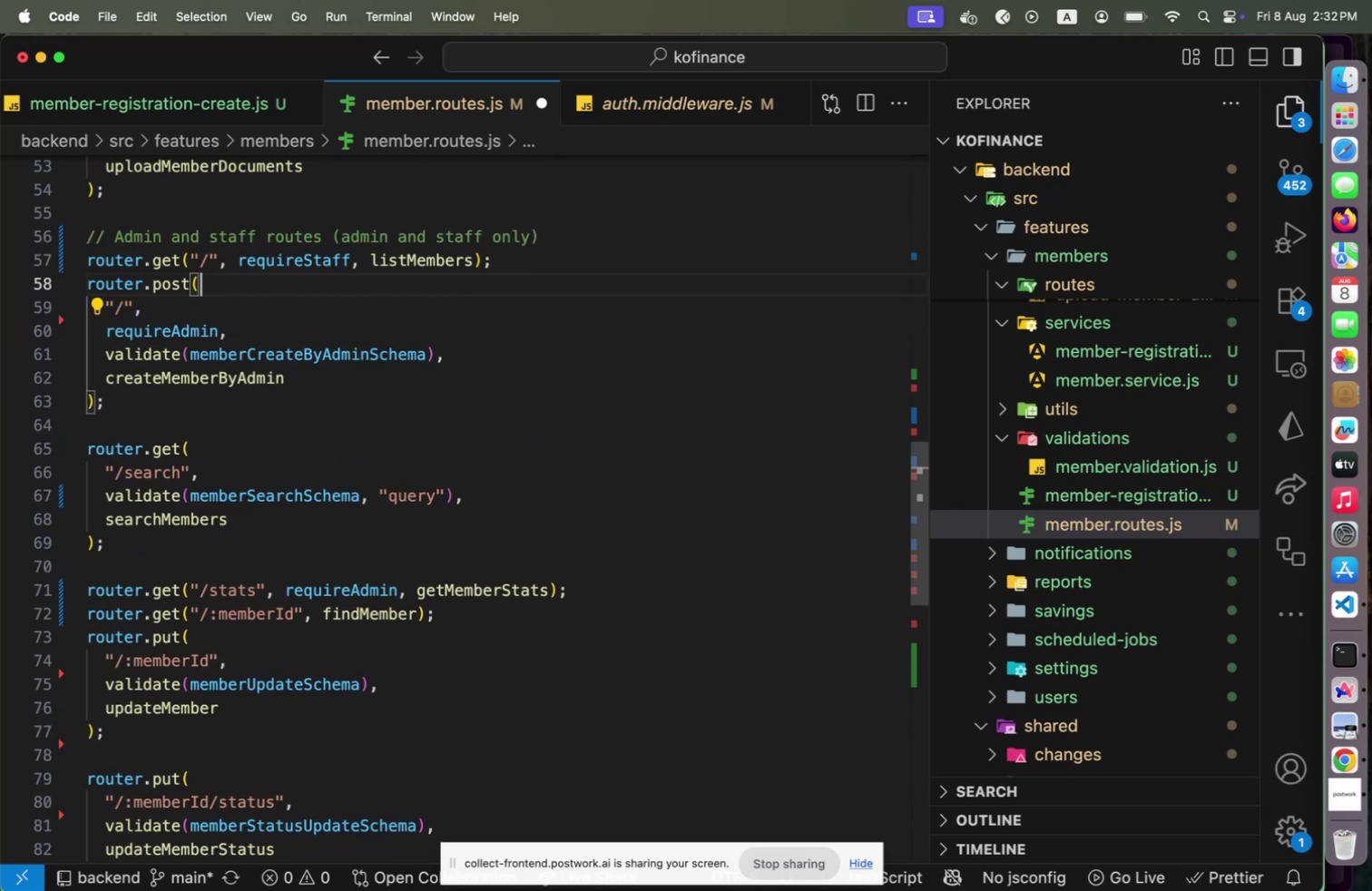 
hold_key(key=ArrowRight, duration=0.31)
 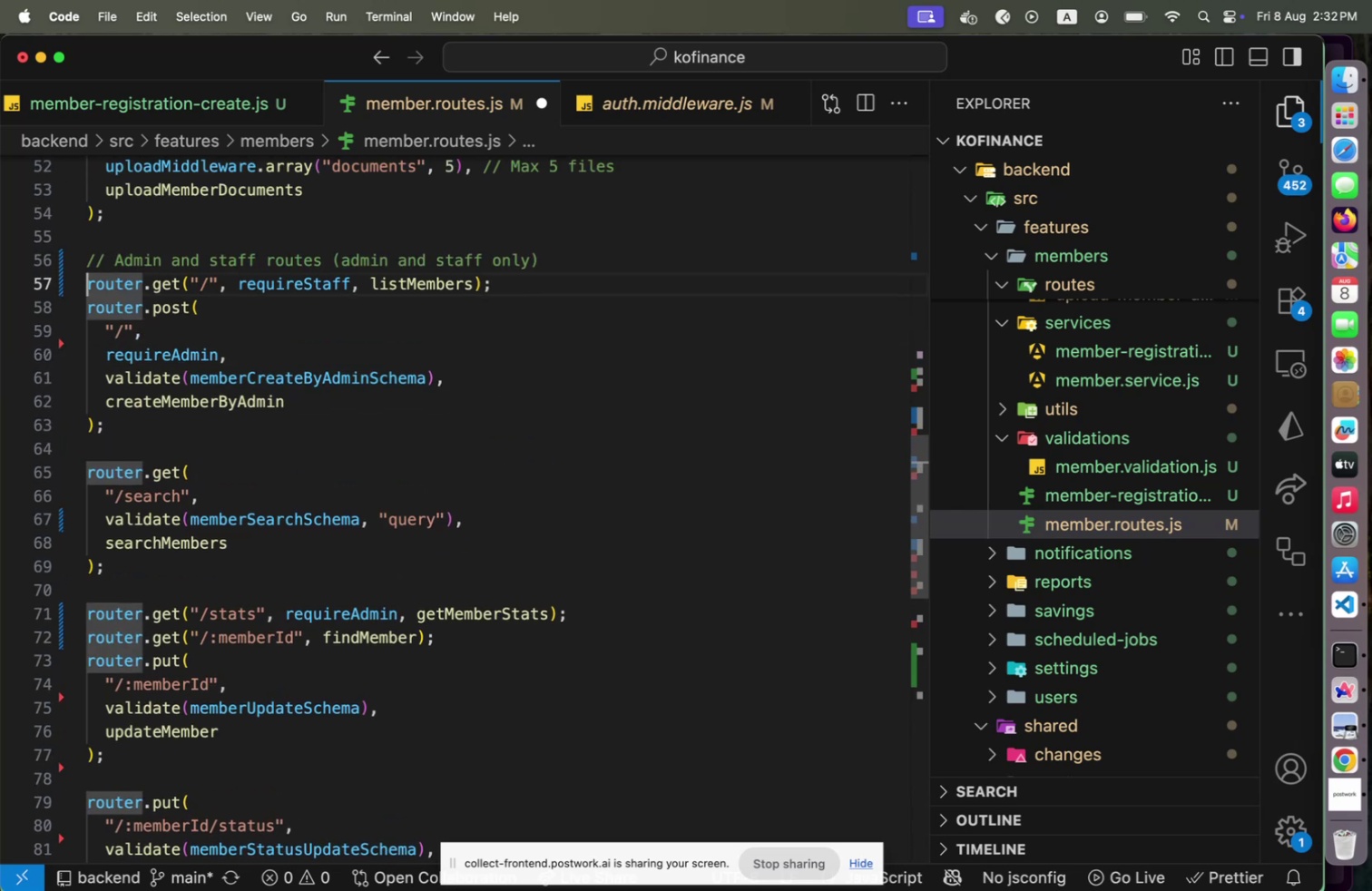 
key(ArrowUp)
 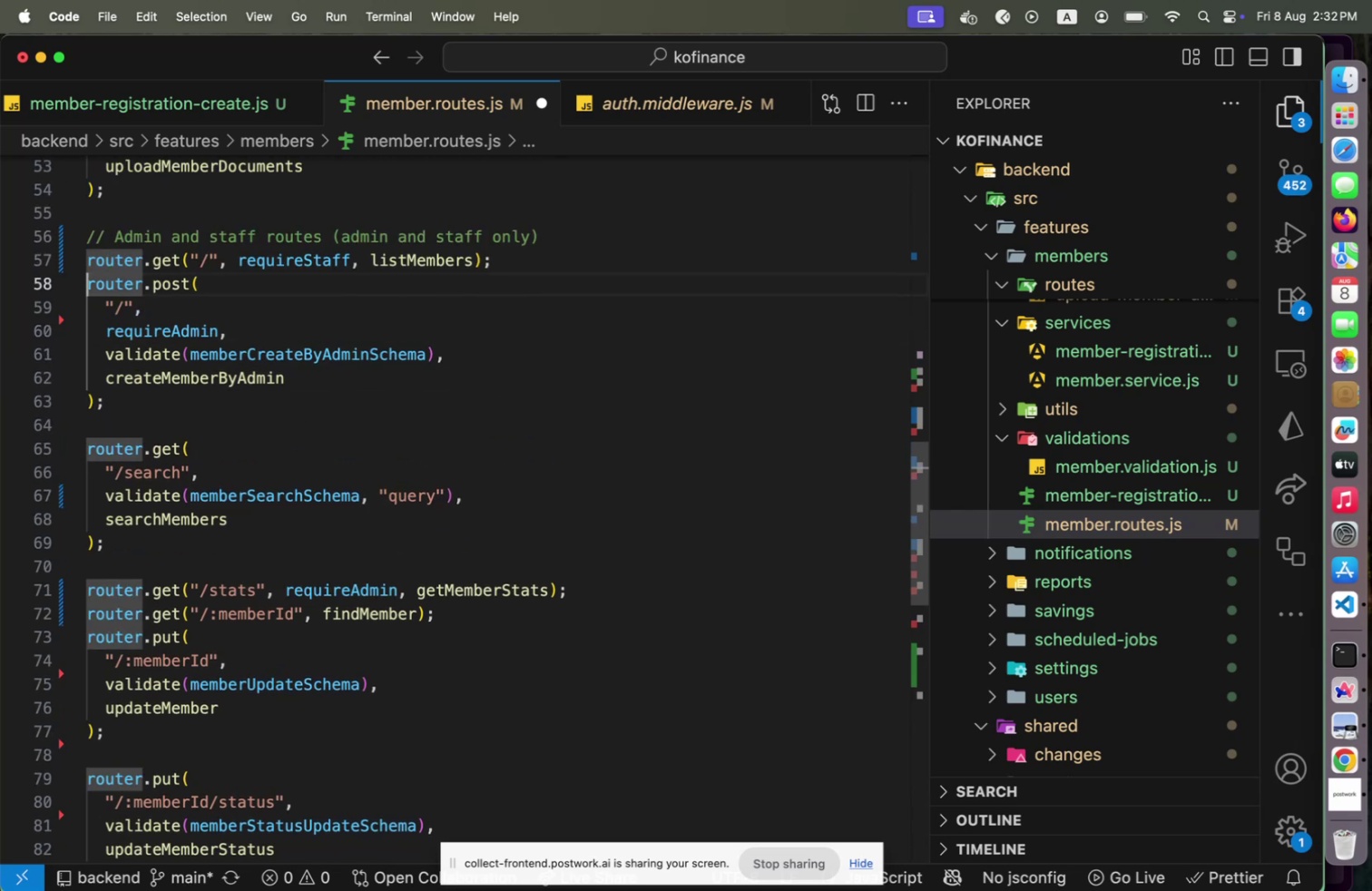 
key(ArrowUp)
 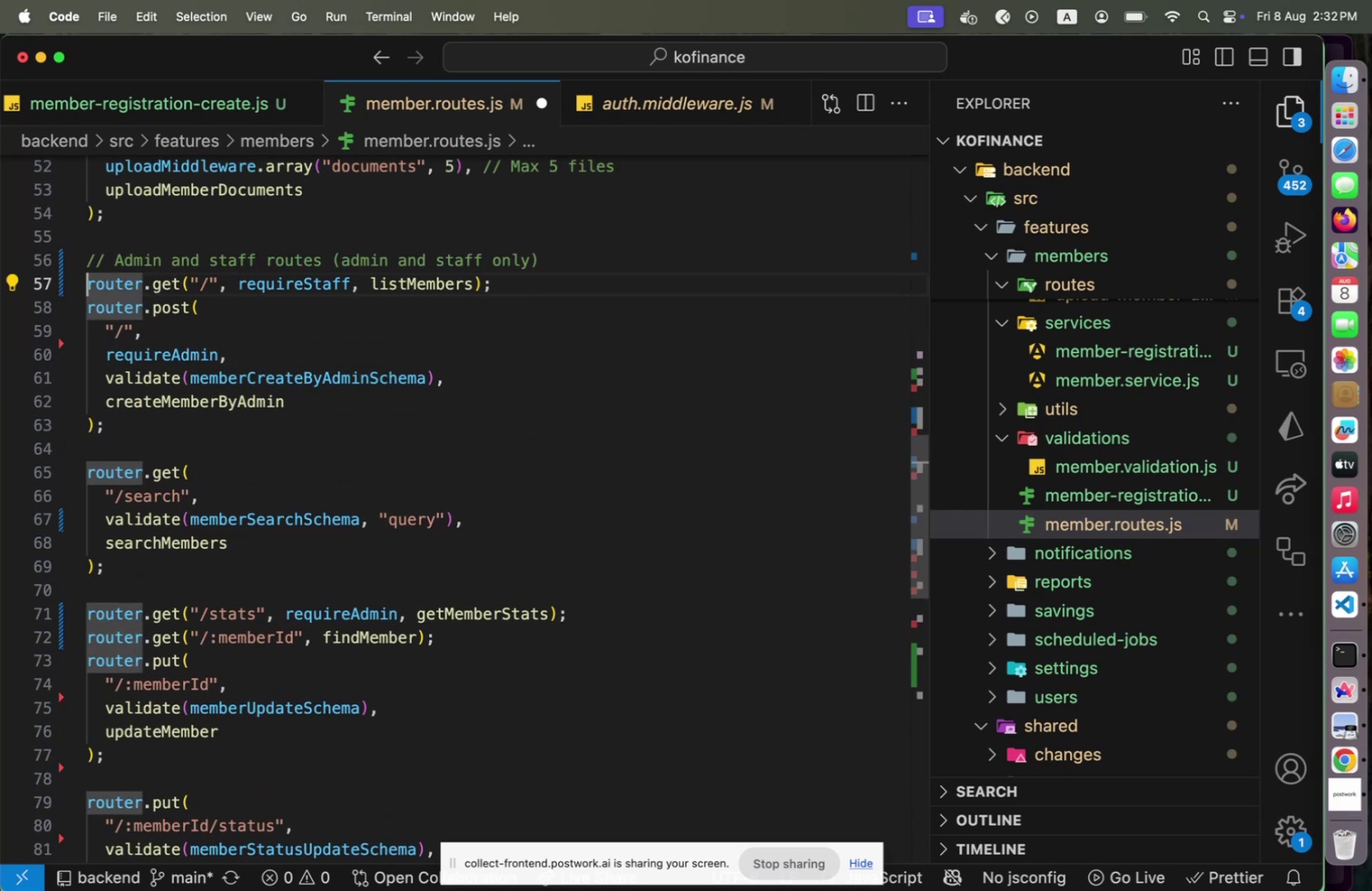 
hold_key(key=ArrowRight, duration=1.5)
 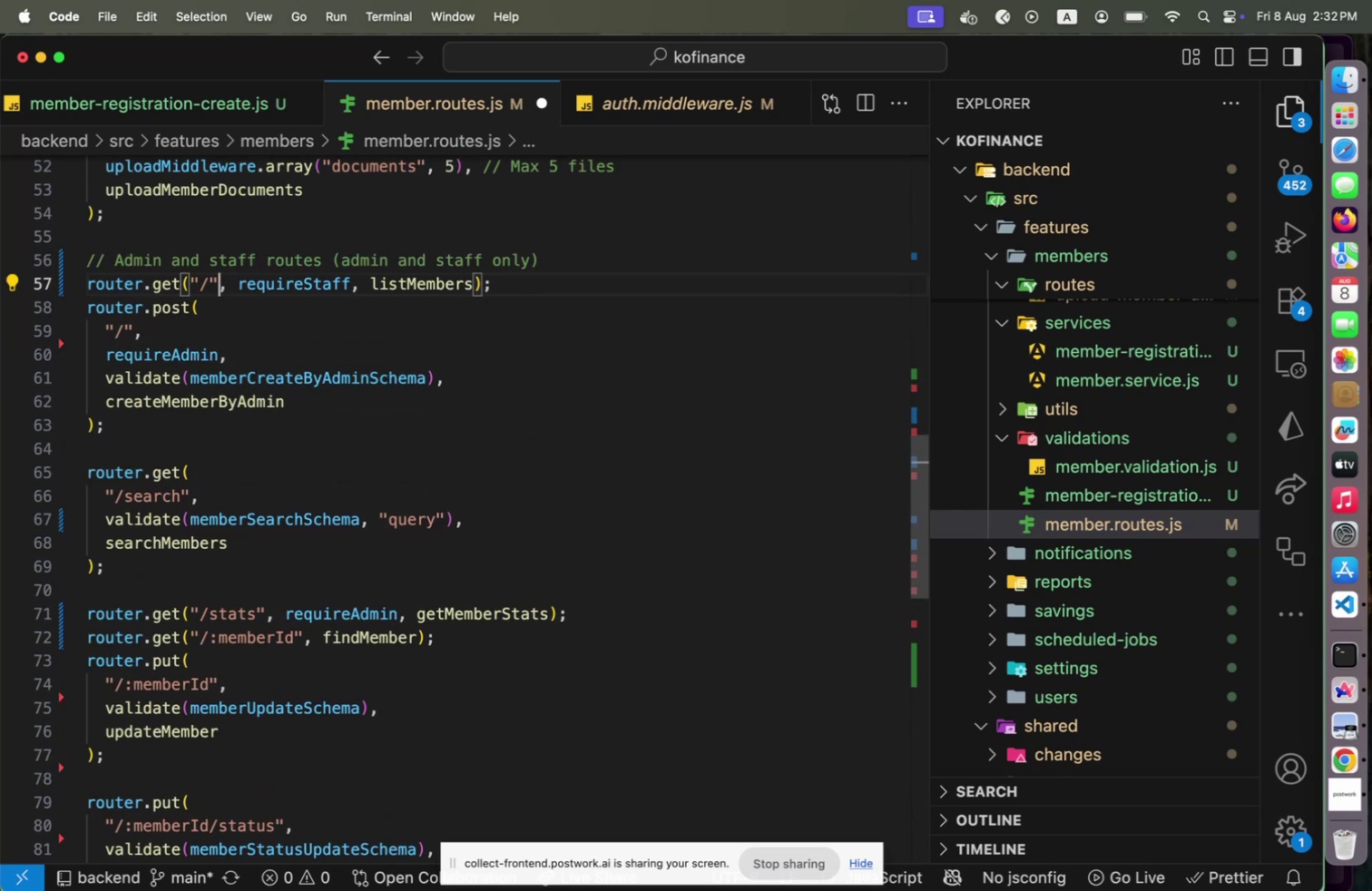 
hold_key(key=ShiftLeft, duration=2.17)
 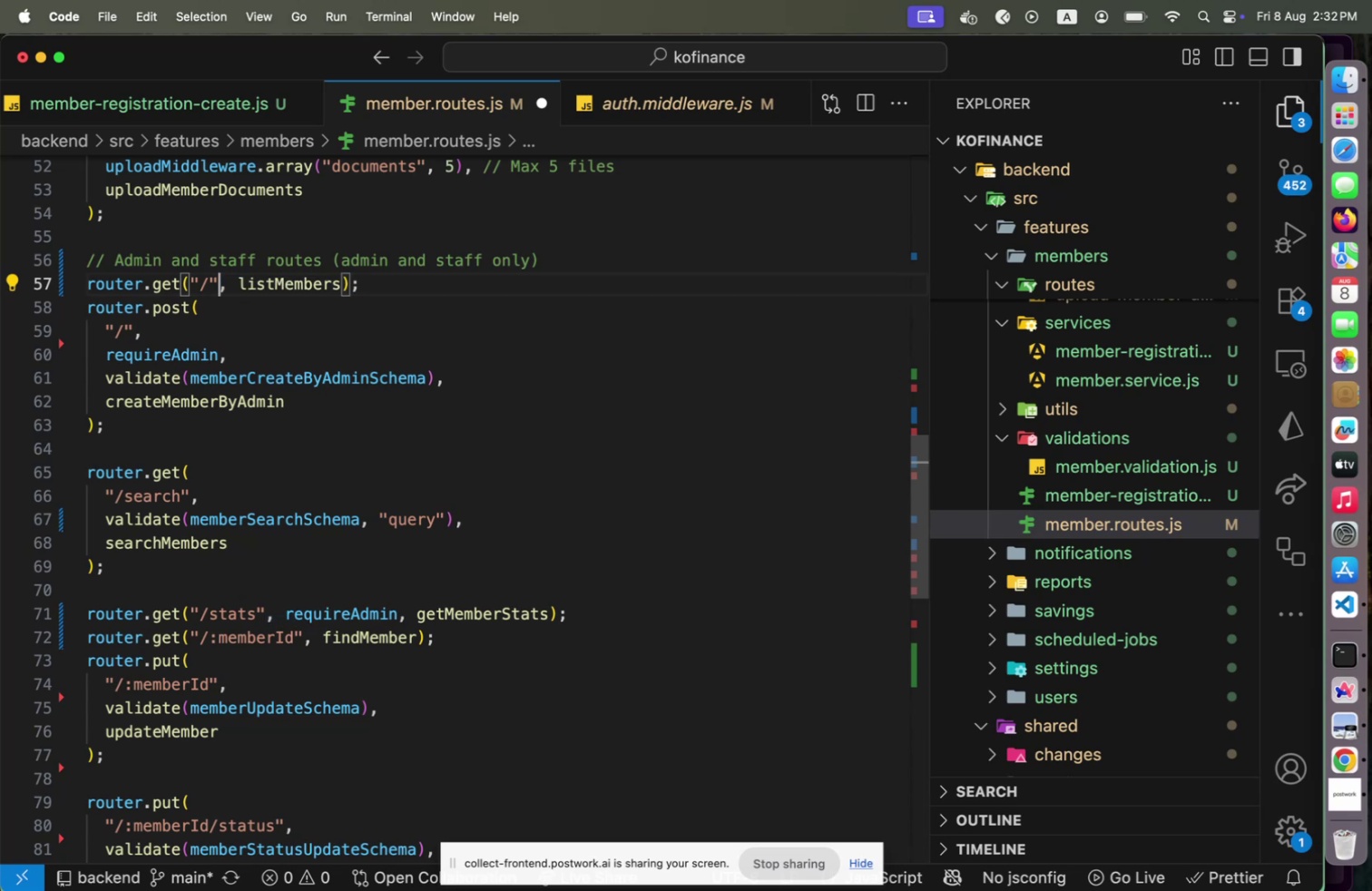 
hold_key(key=ArrowRight, duration=1.51)
 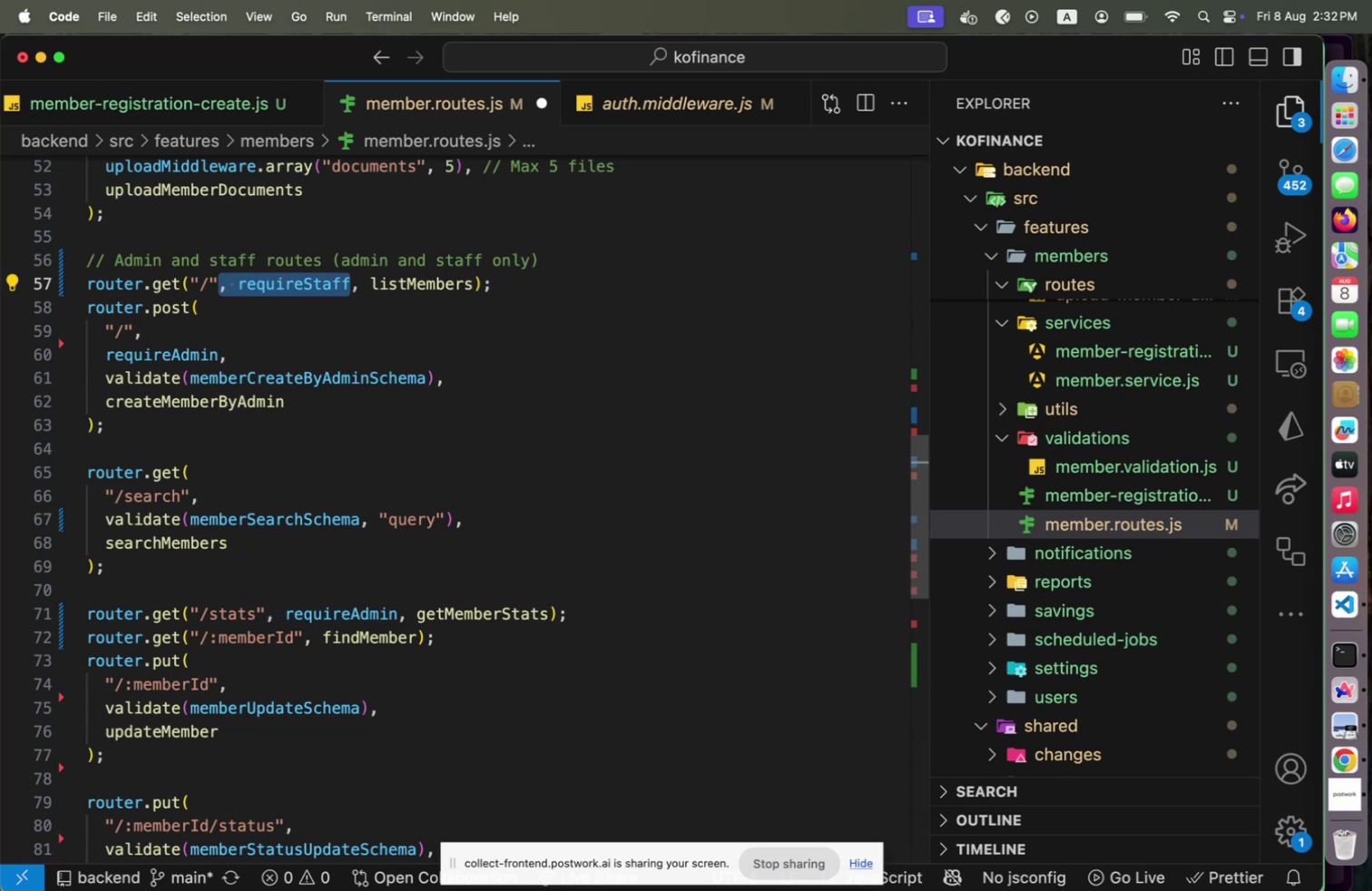 
key(Backspace)
 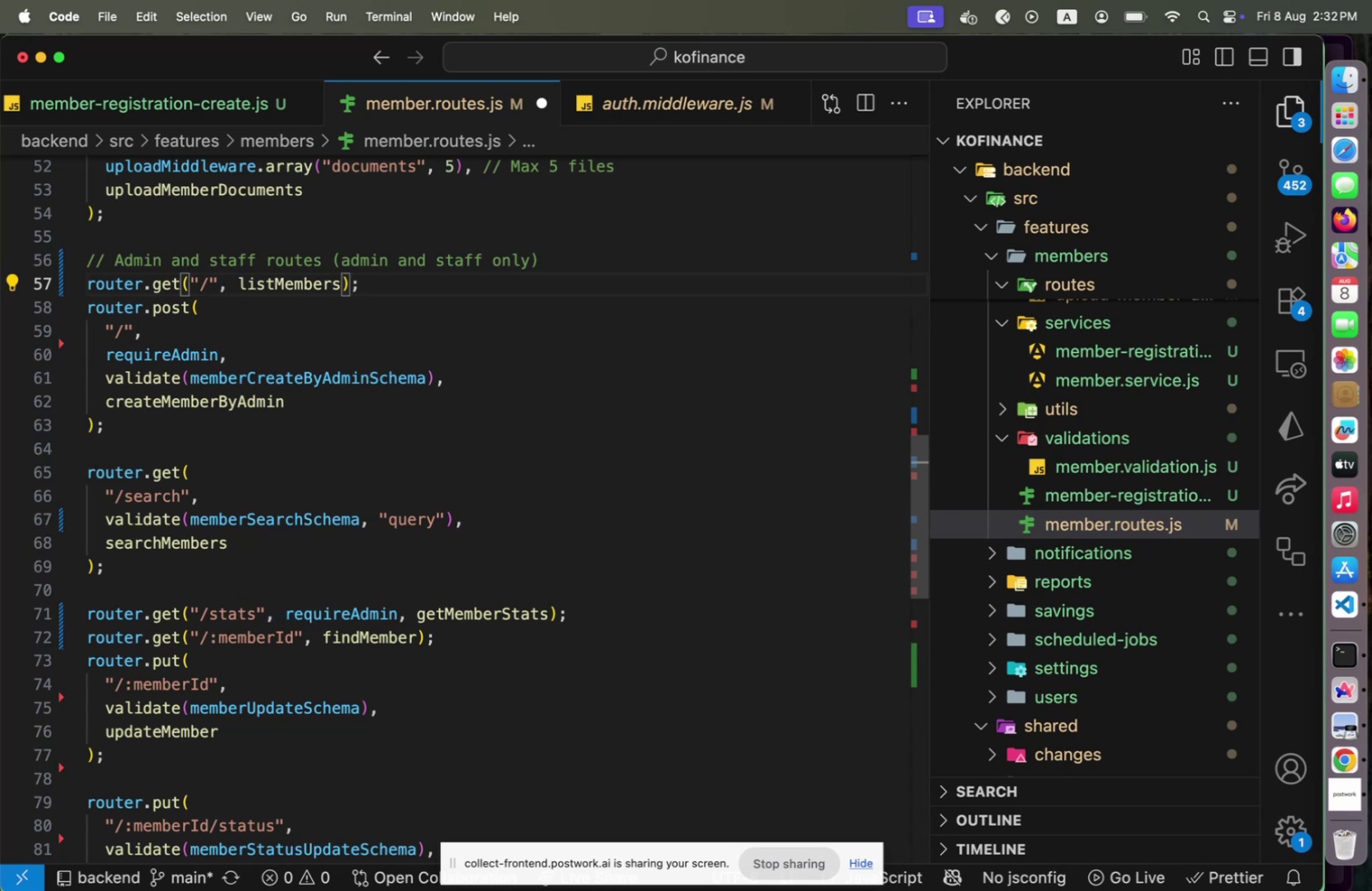 
key(ArrowRight)
 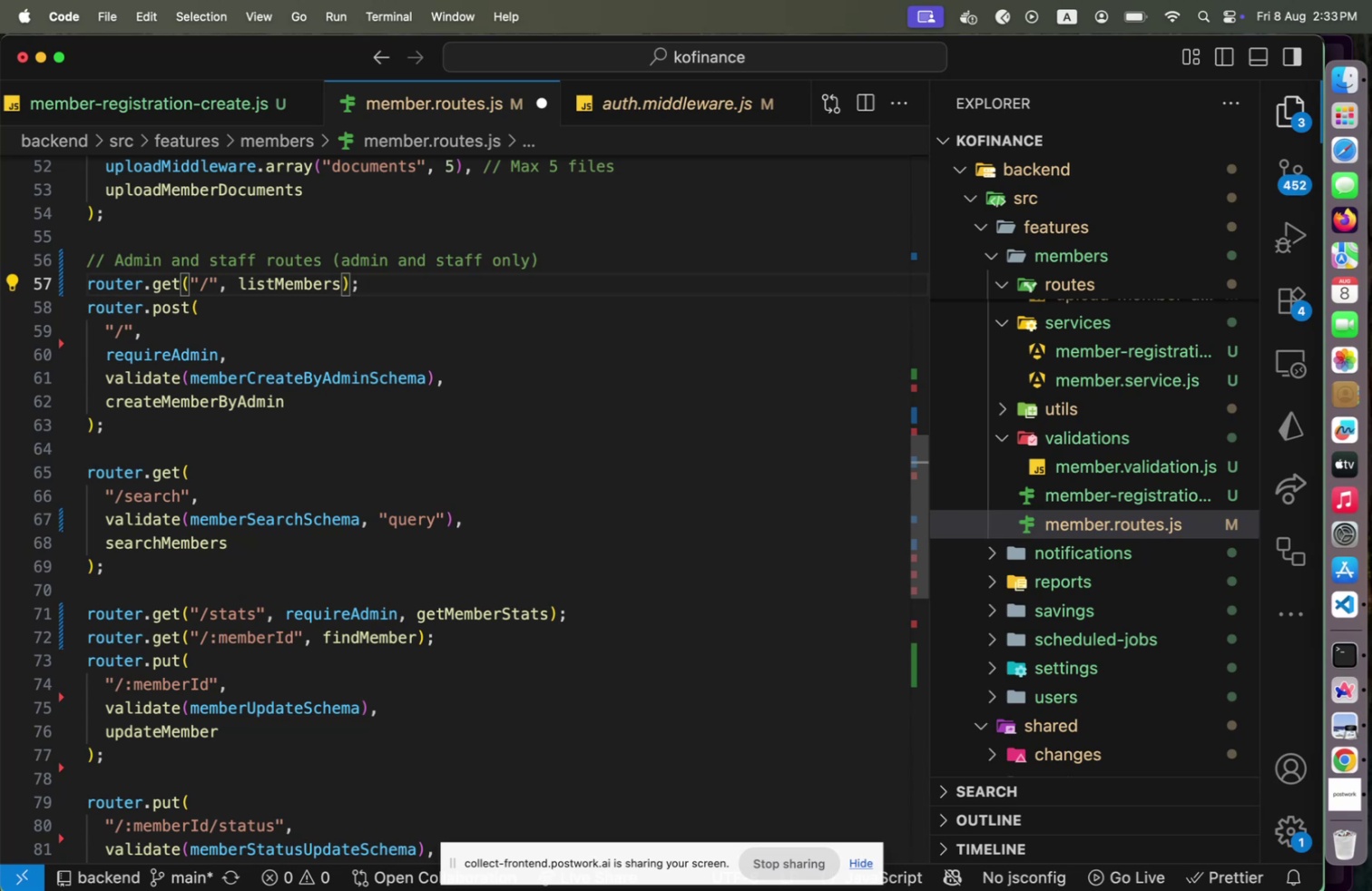 
wait(15.81)
 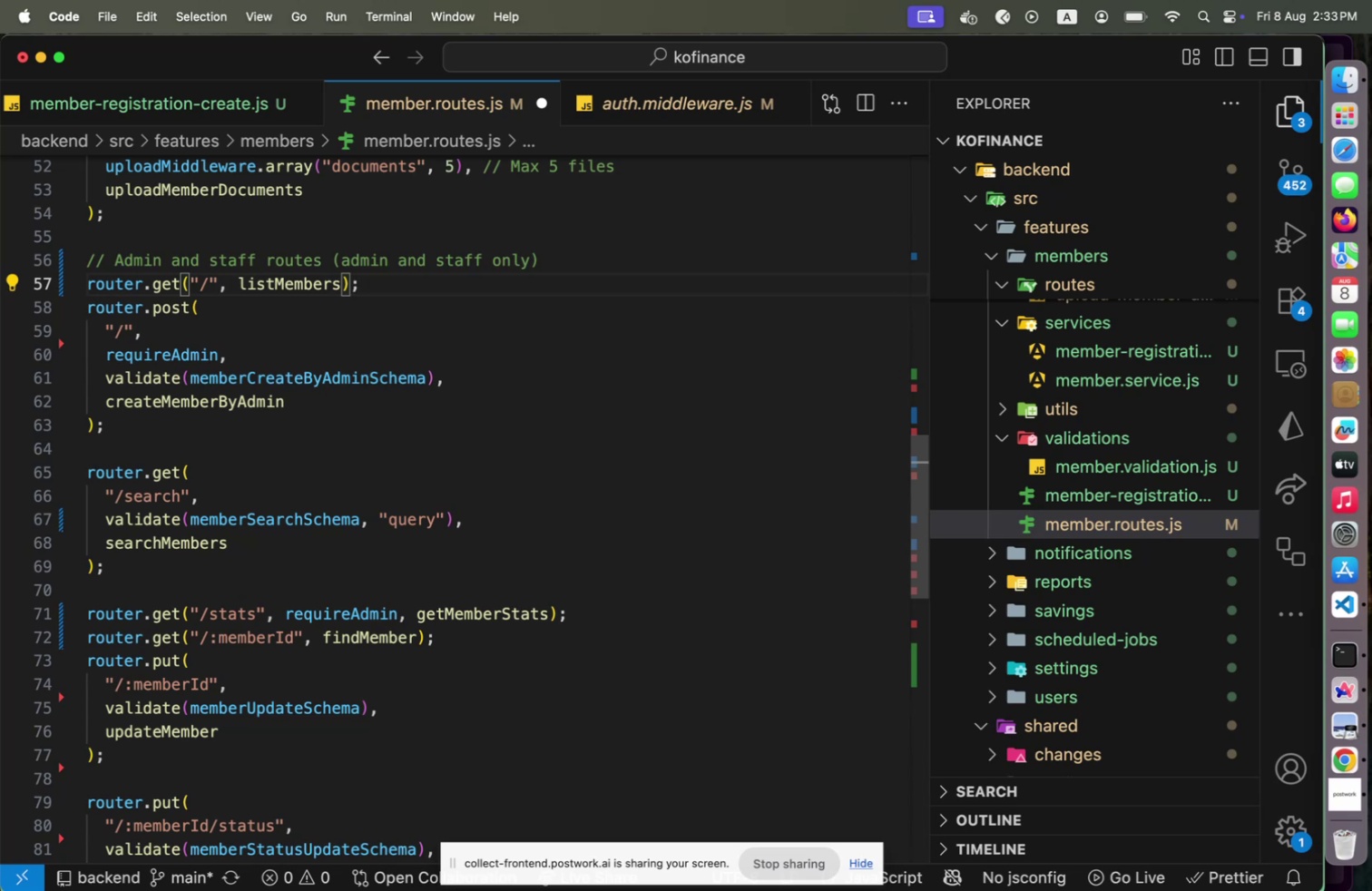 
key(ArrowUp)
 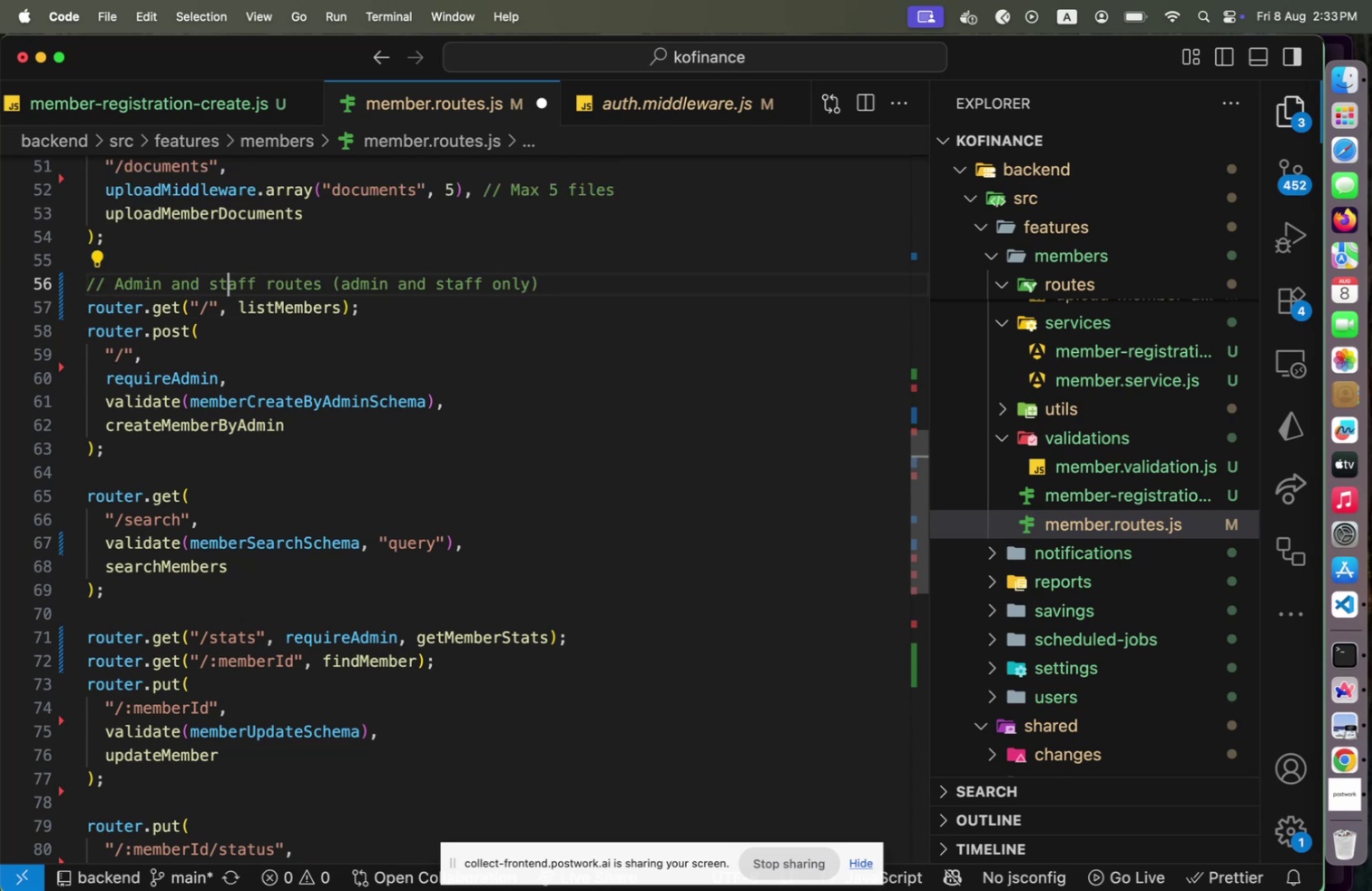 
key(End)
 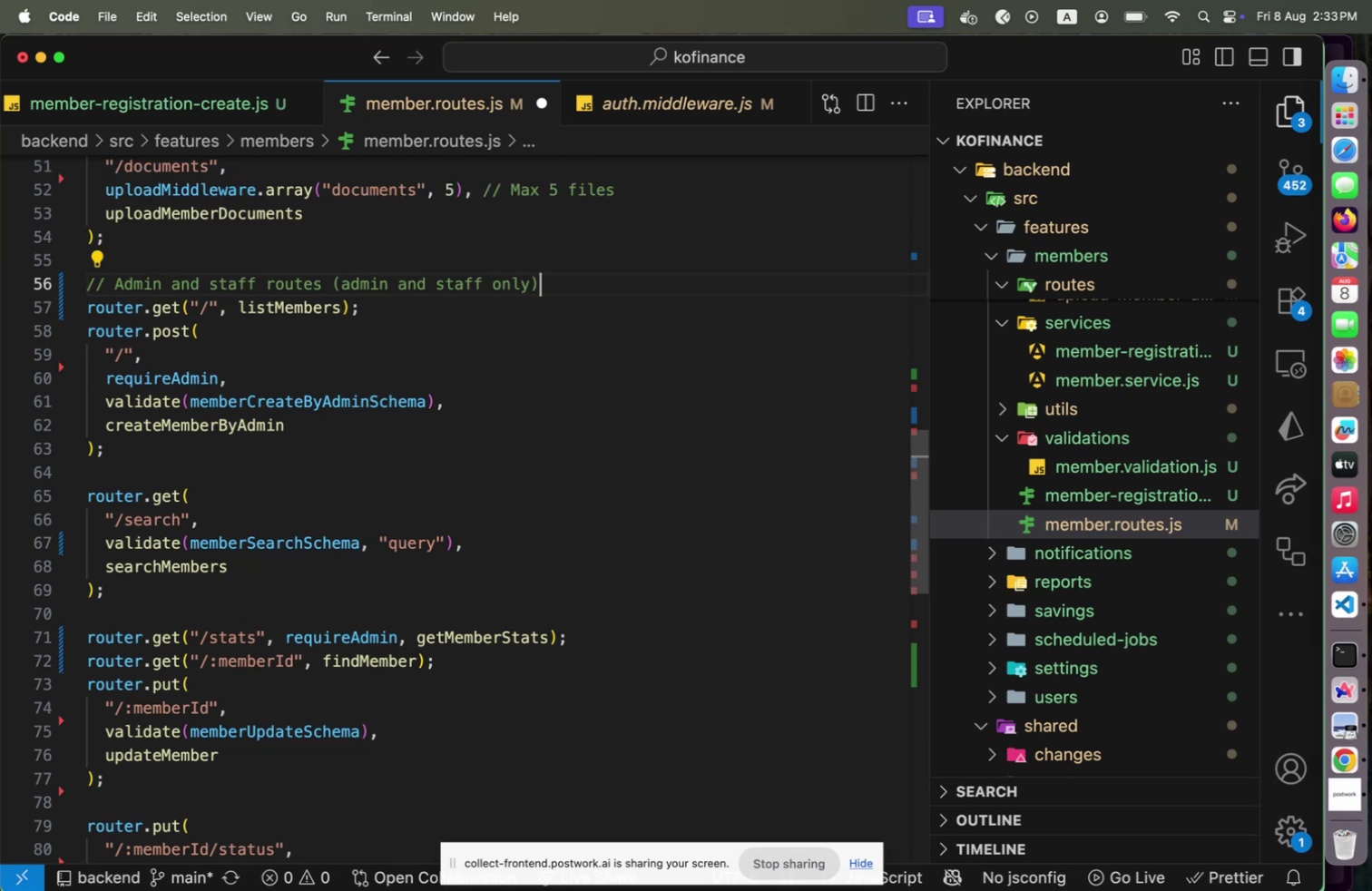 
key(Enter)
 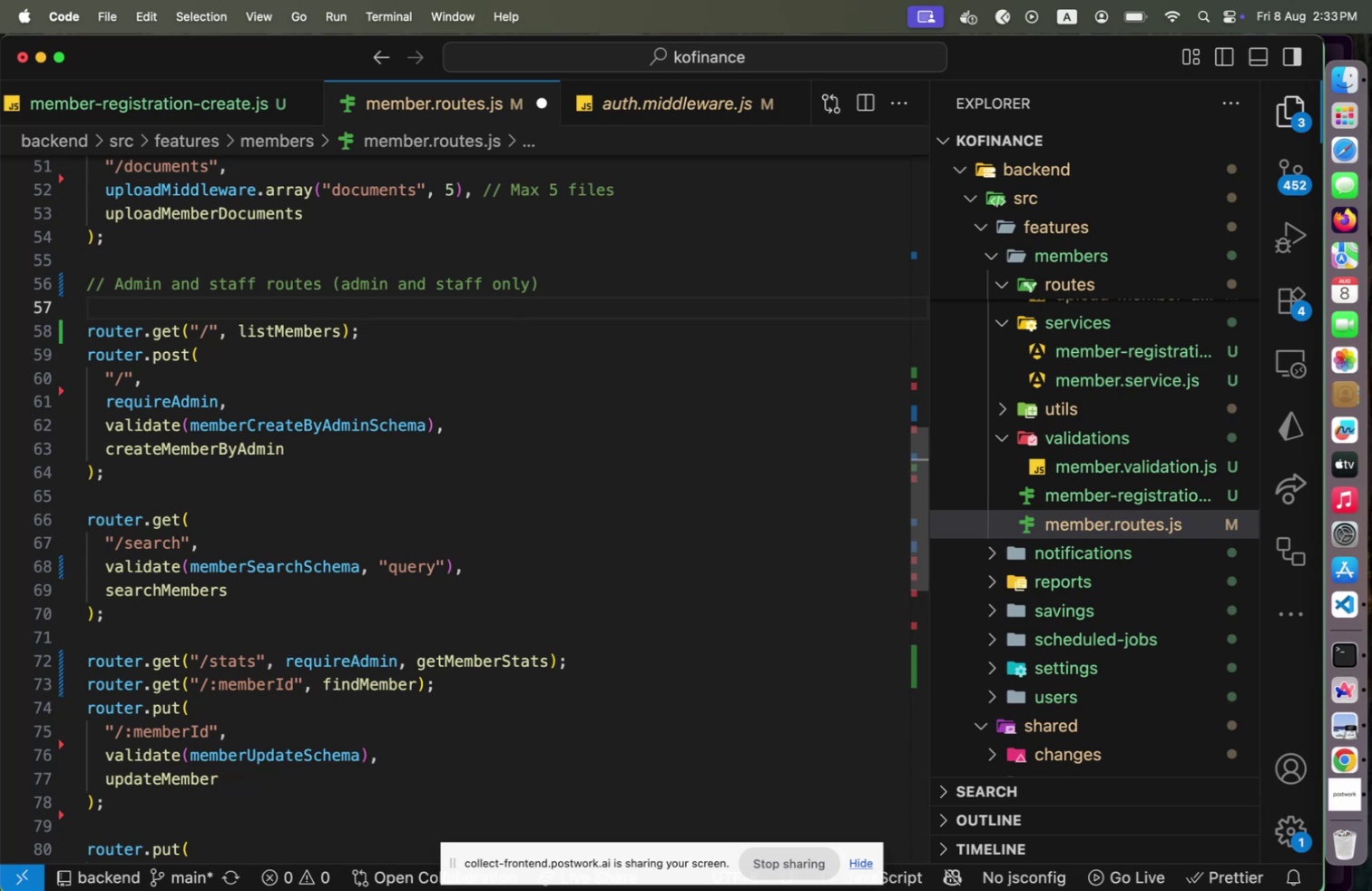 
type(router.use(requireS)
 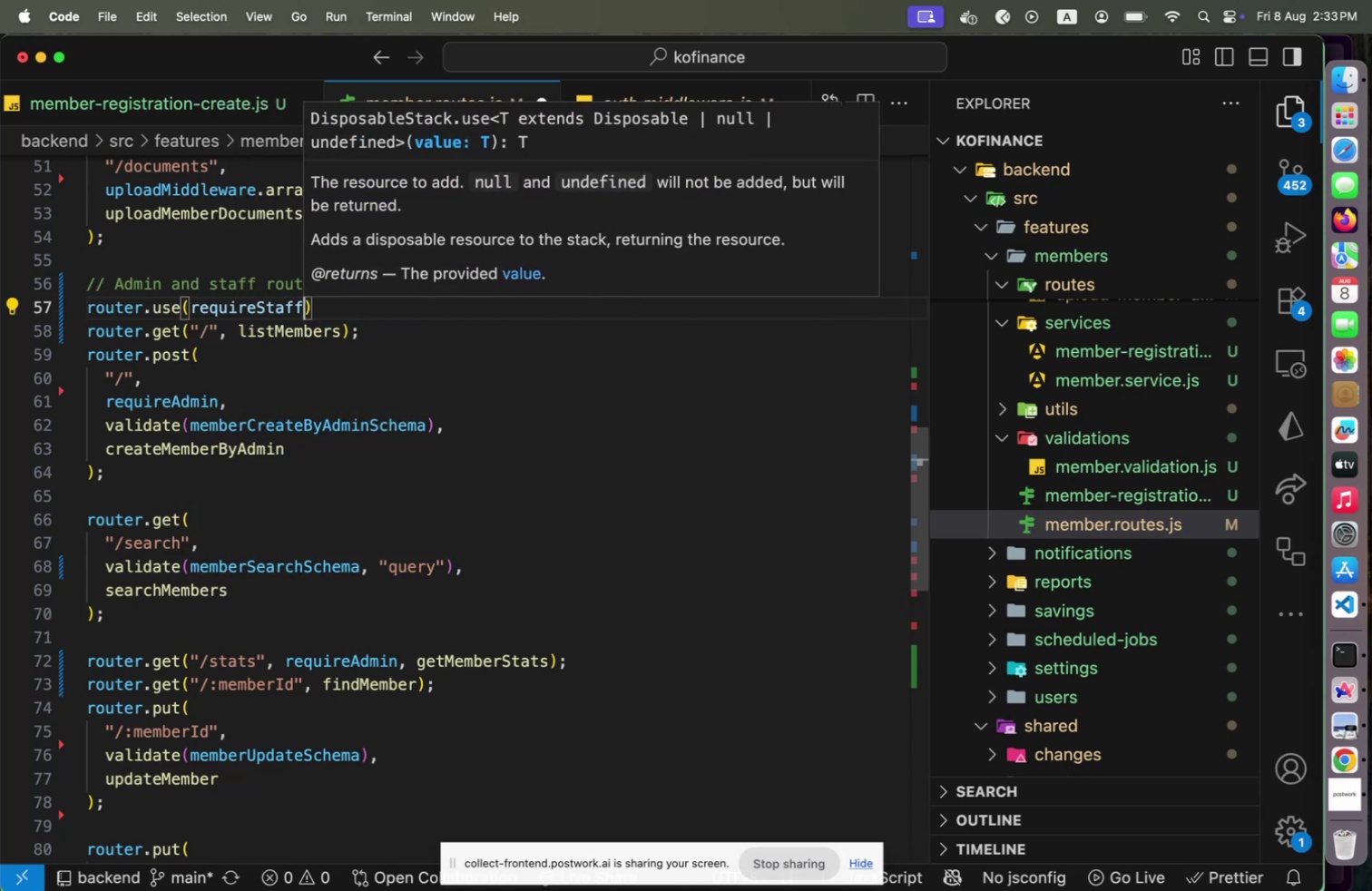 
 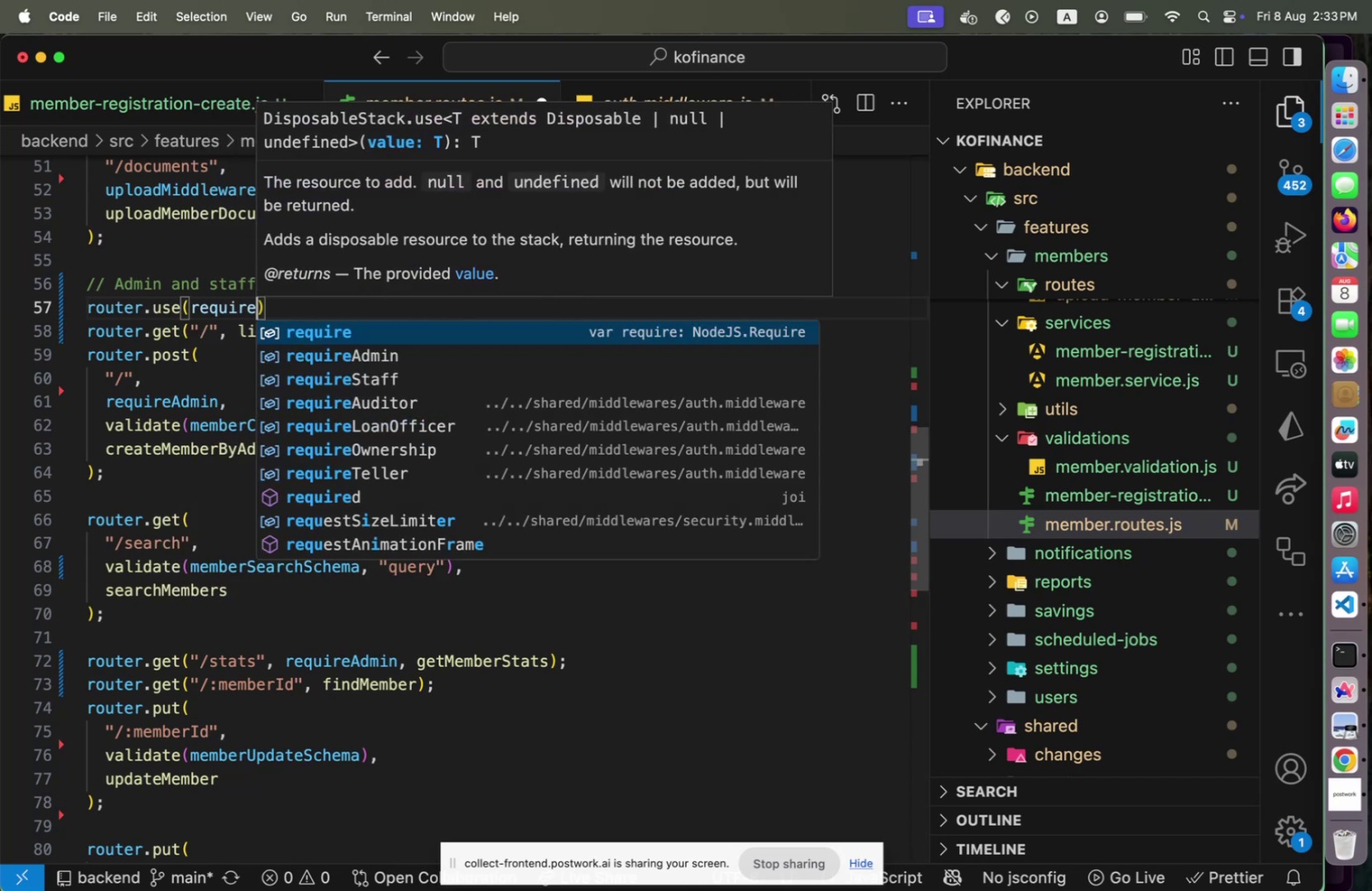 
key(Enter)
 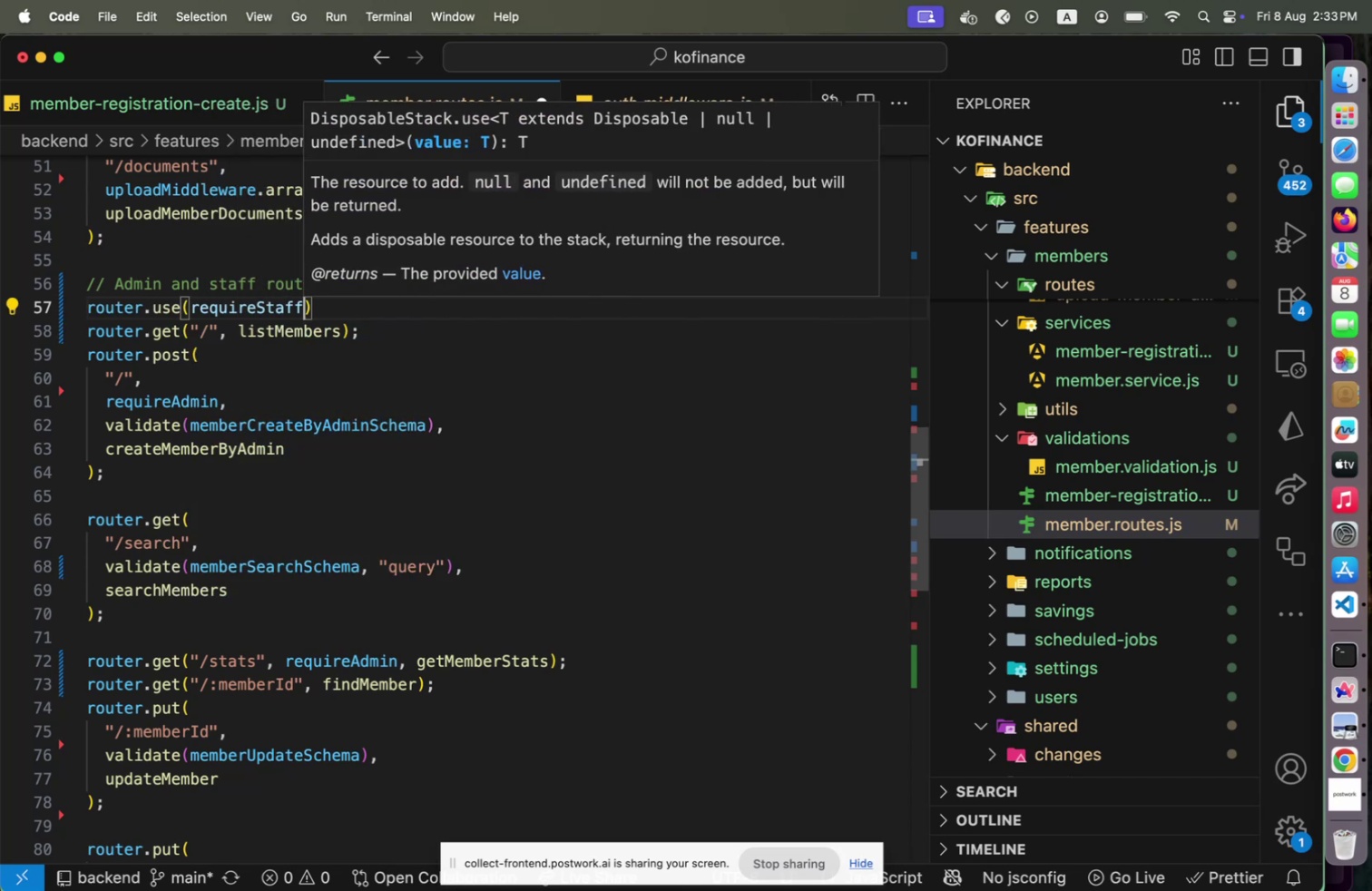 
key(ArrowRight)
 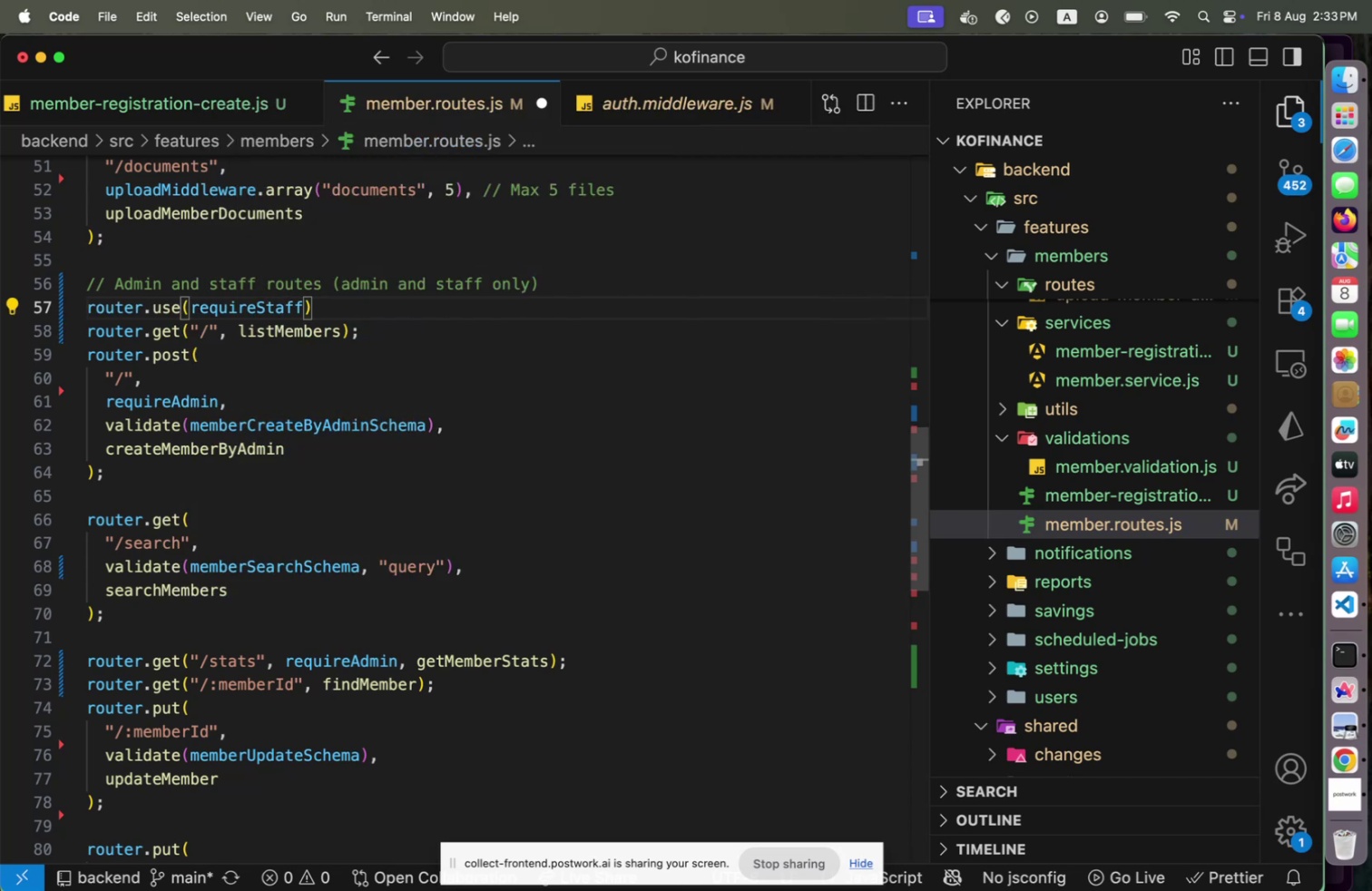 
key(Semicolon)
 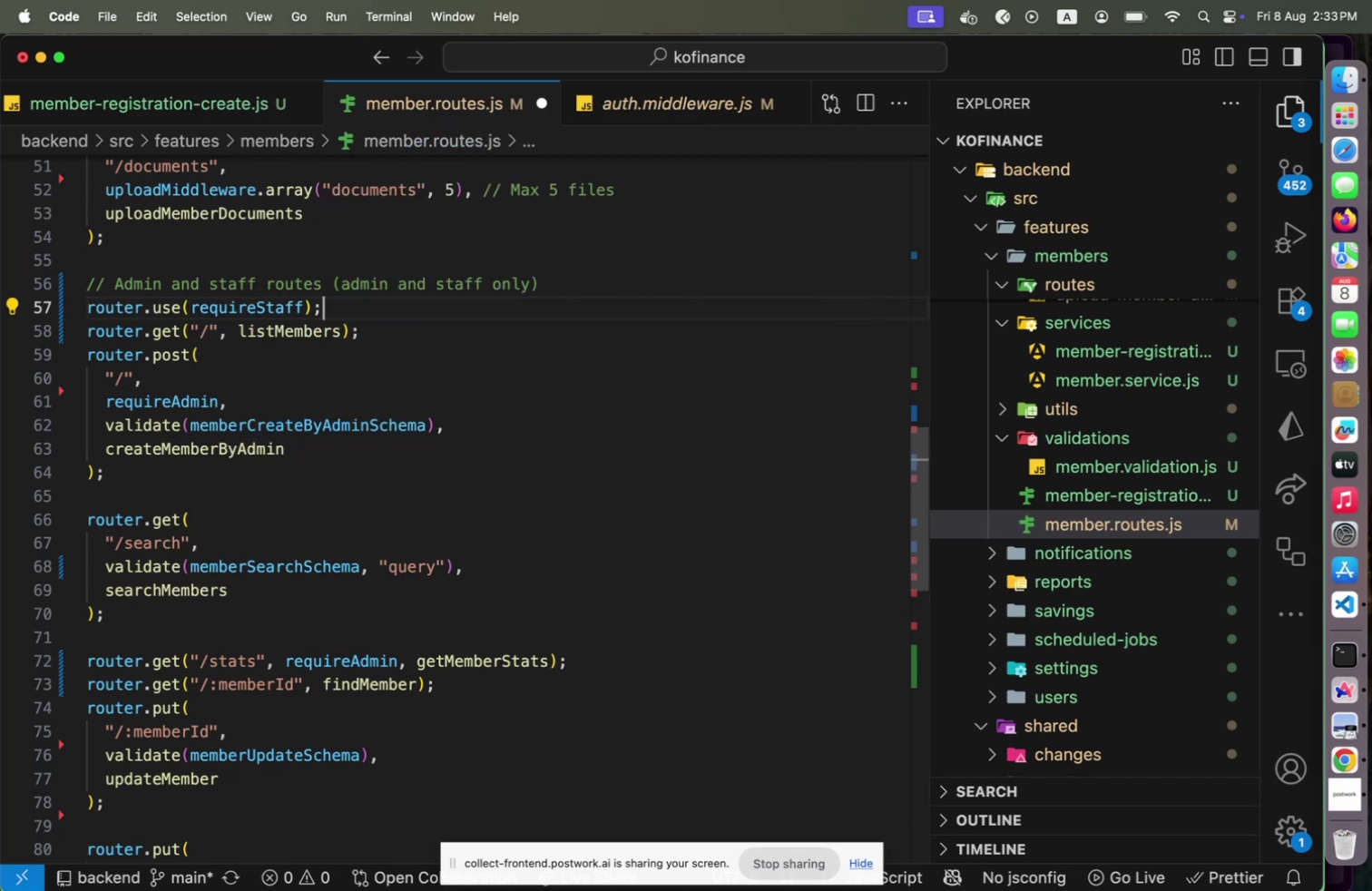 
key(Shift+ShiftRight)
 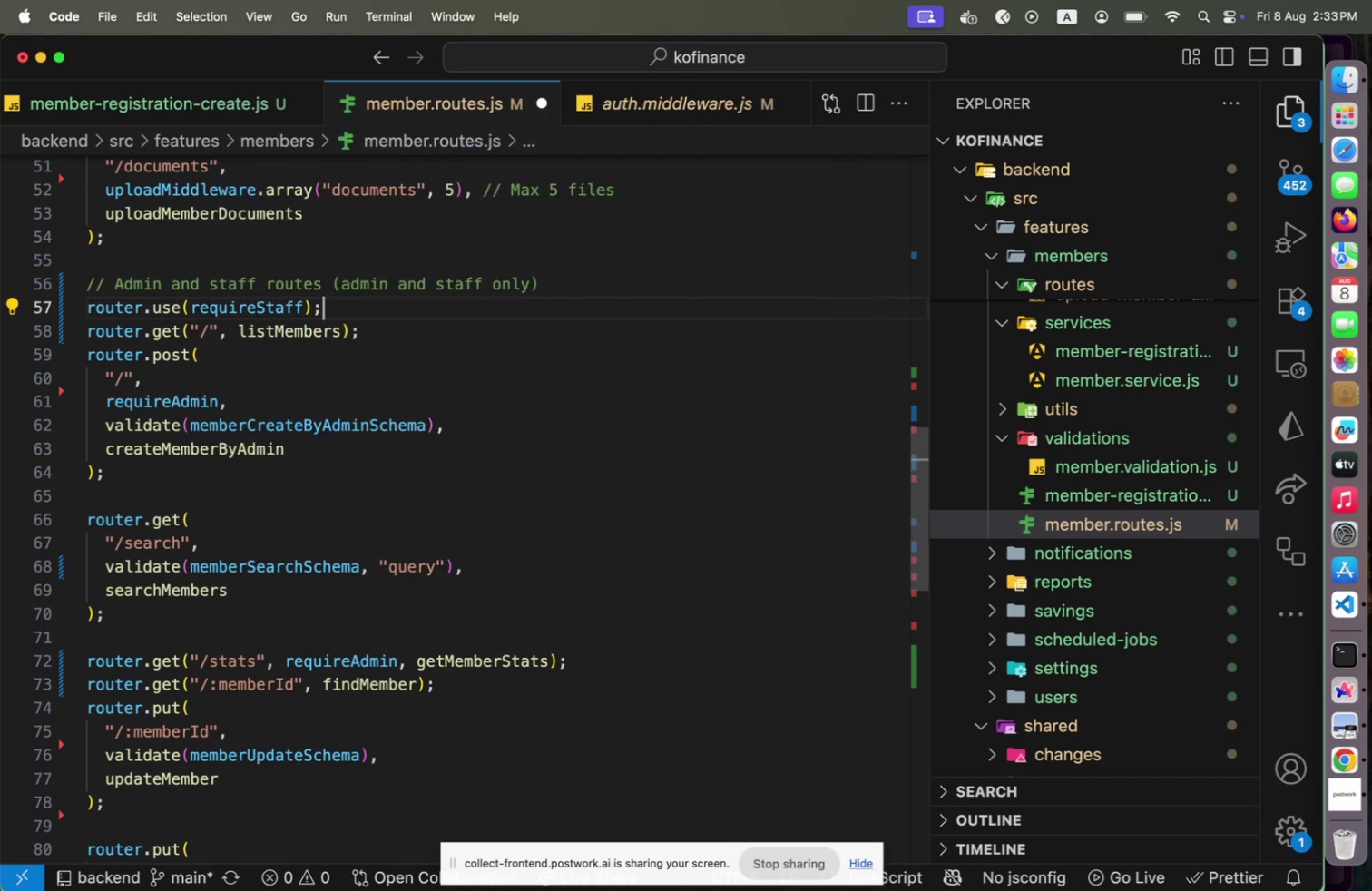 
key(Shift+Enter)
 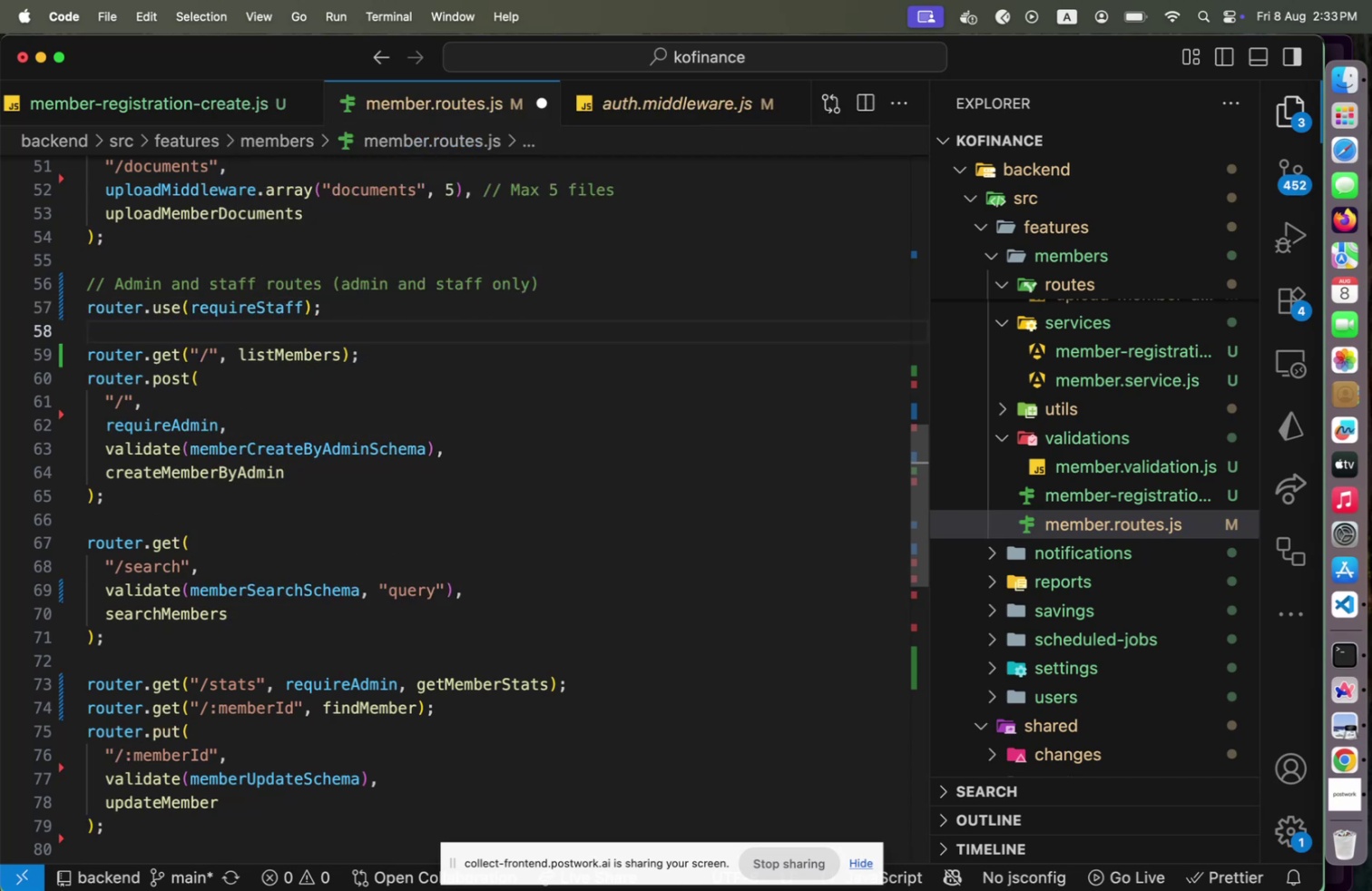 
key(ArrowDown)
 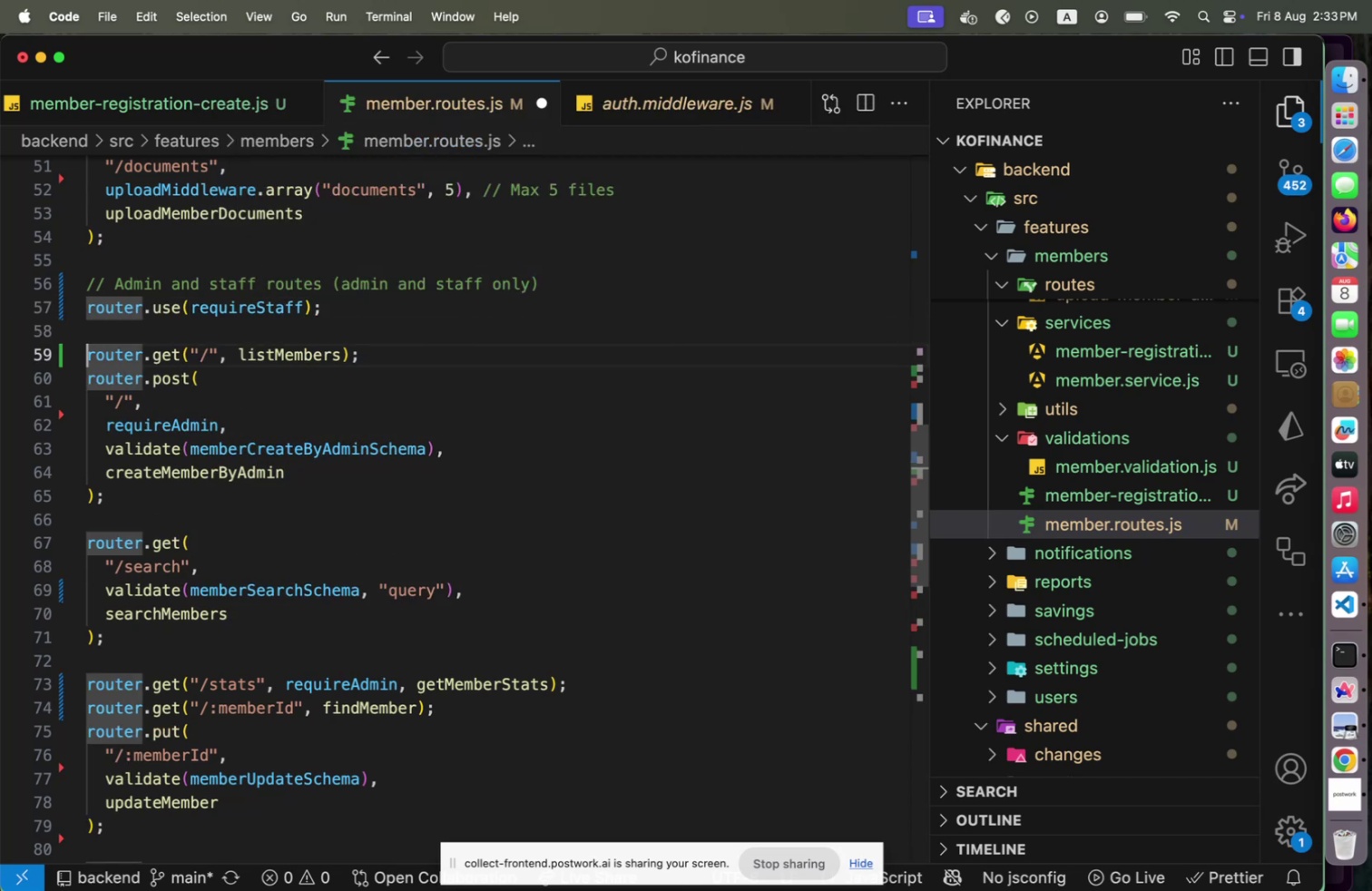 
key(ArrowDown)
 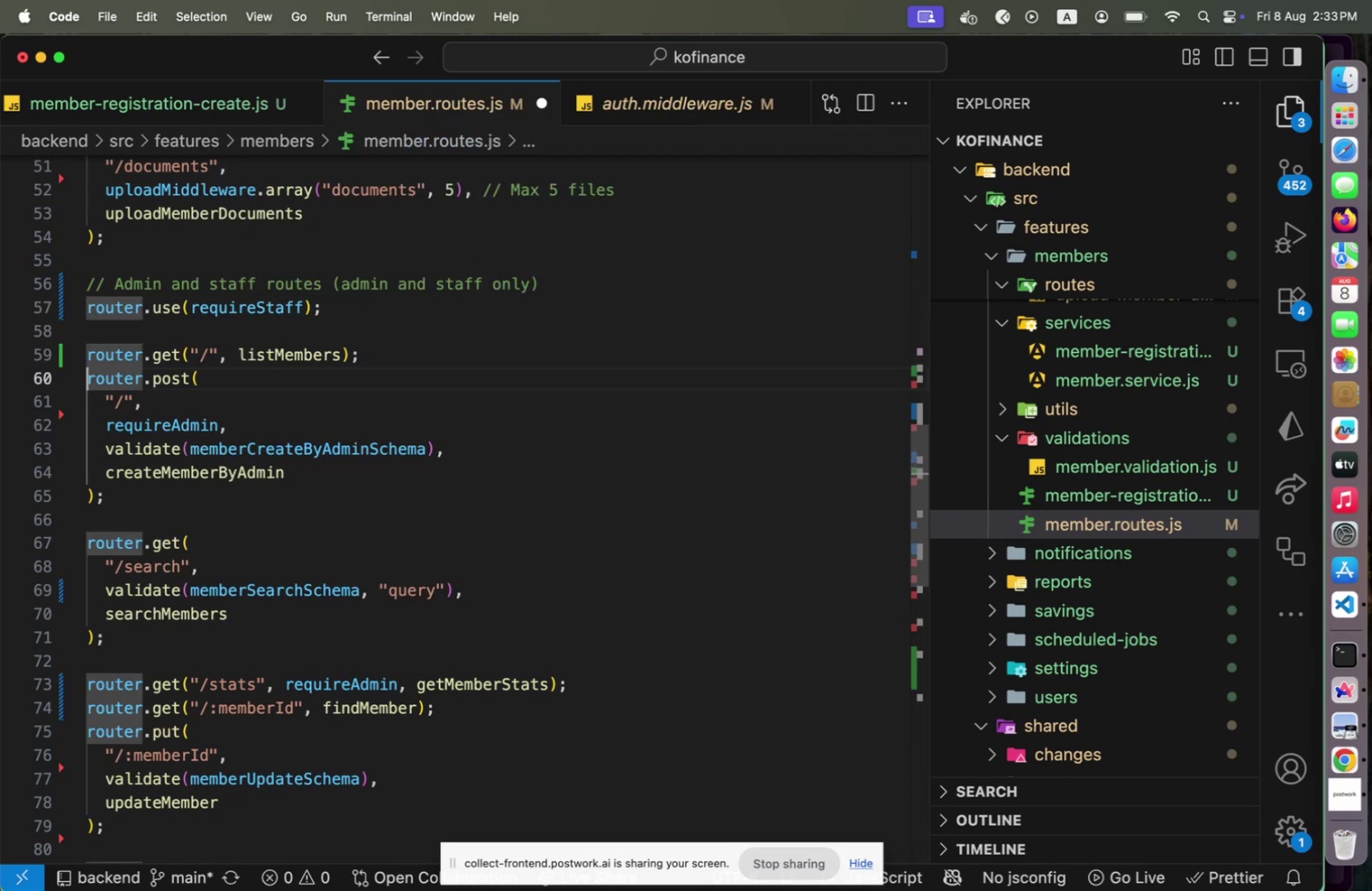 
key(Alt+Shift+F)
 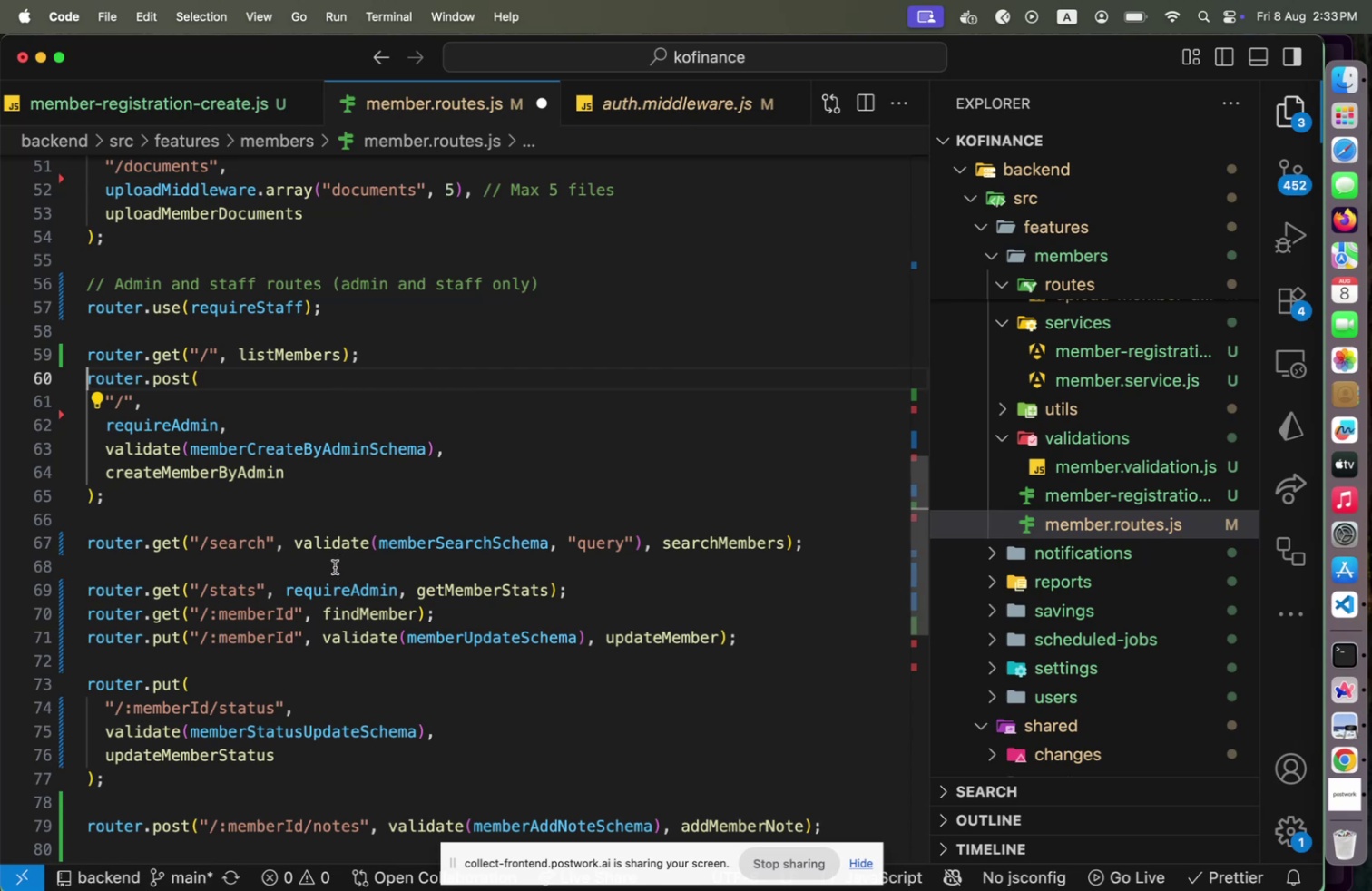 
key(Backspace)
 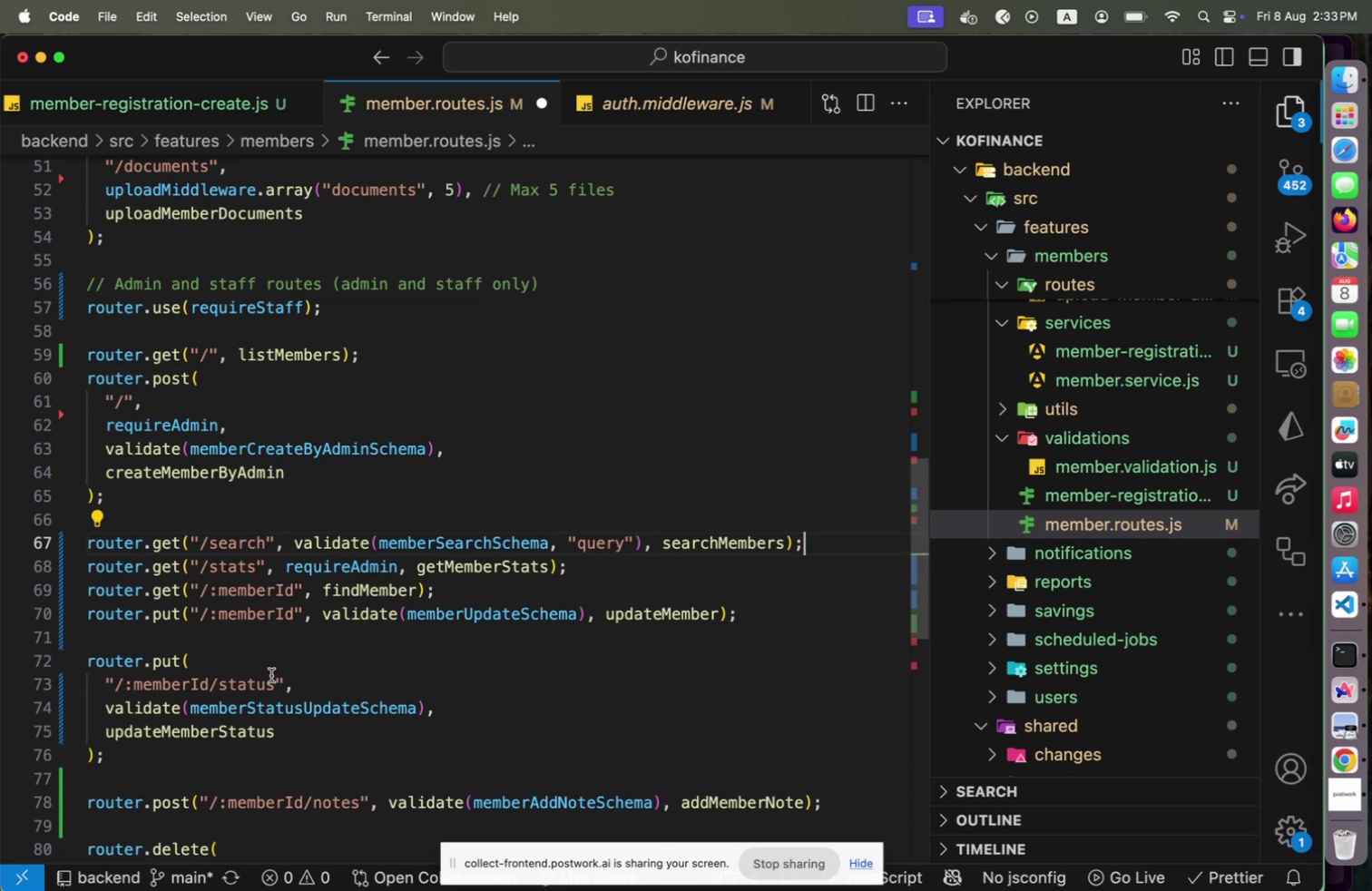 
scroll: coordinate [244, 749], scroll_direction: down, amount: 1.0
 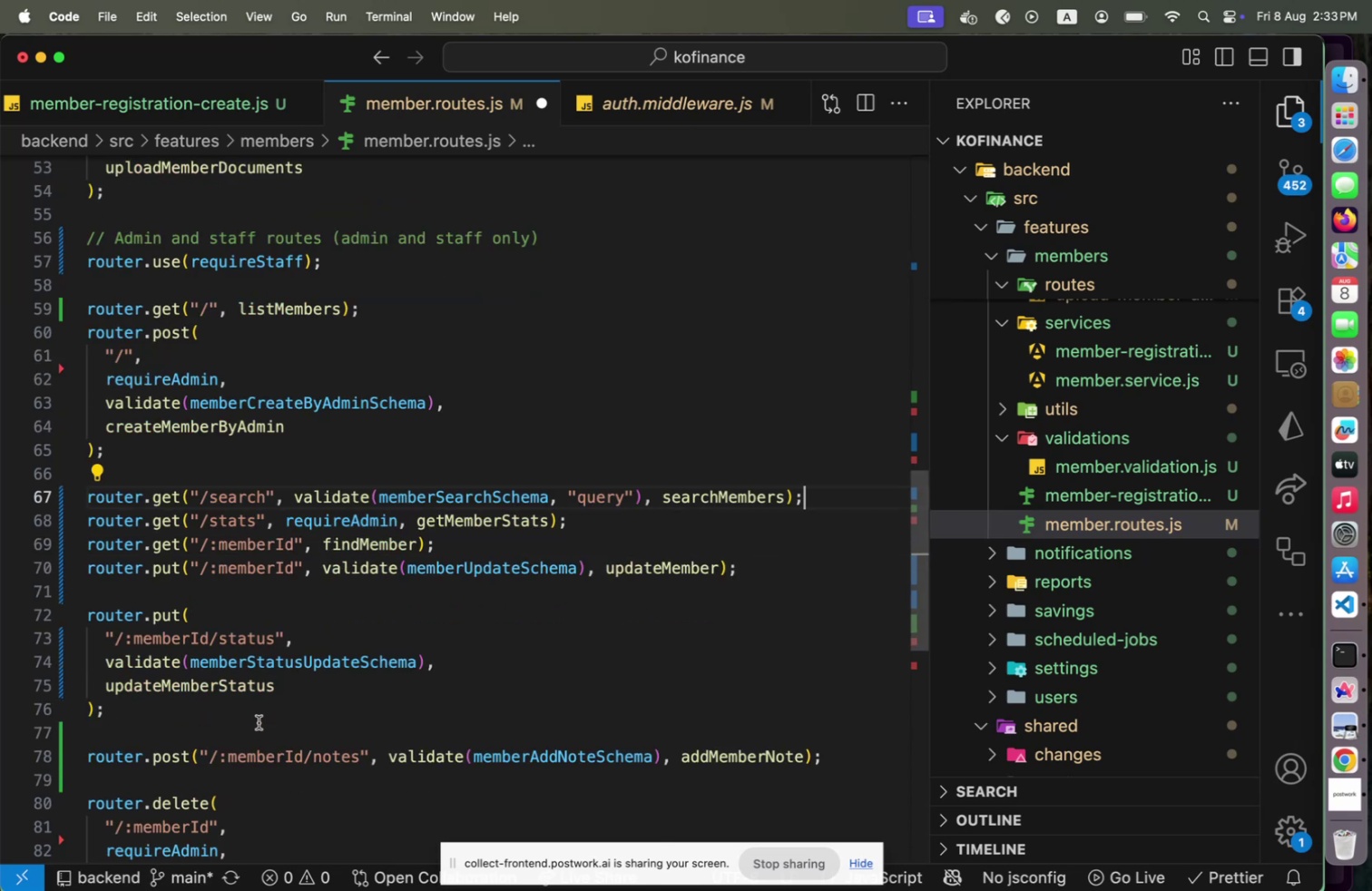 
left_click([259, 720])
 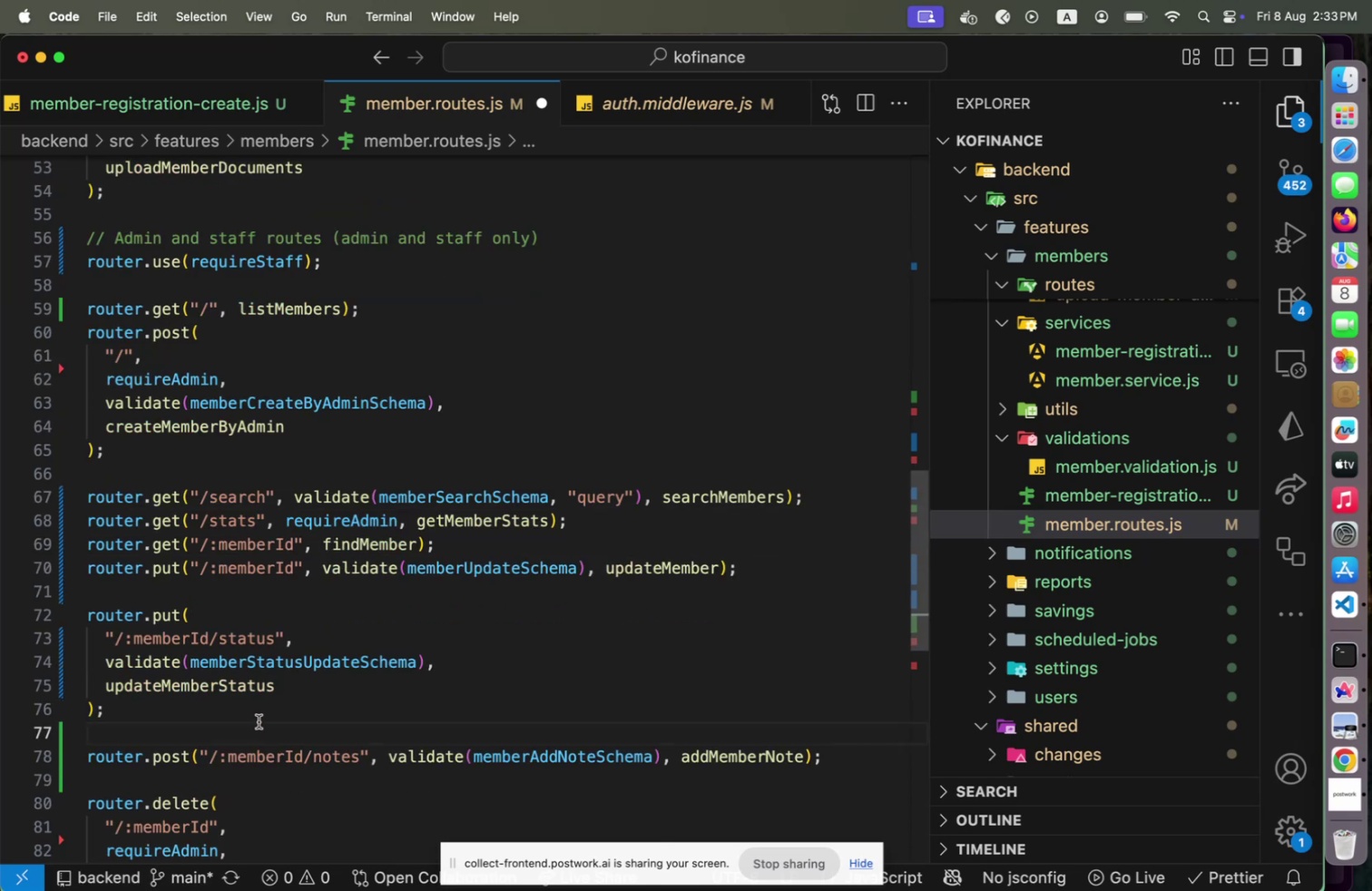 
key(Backspace)
 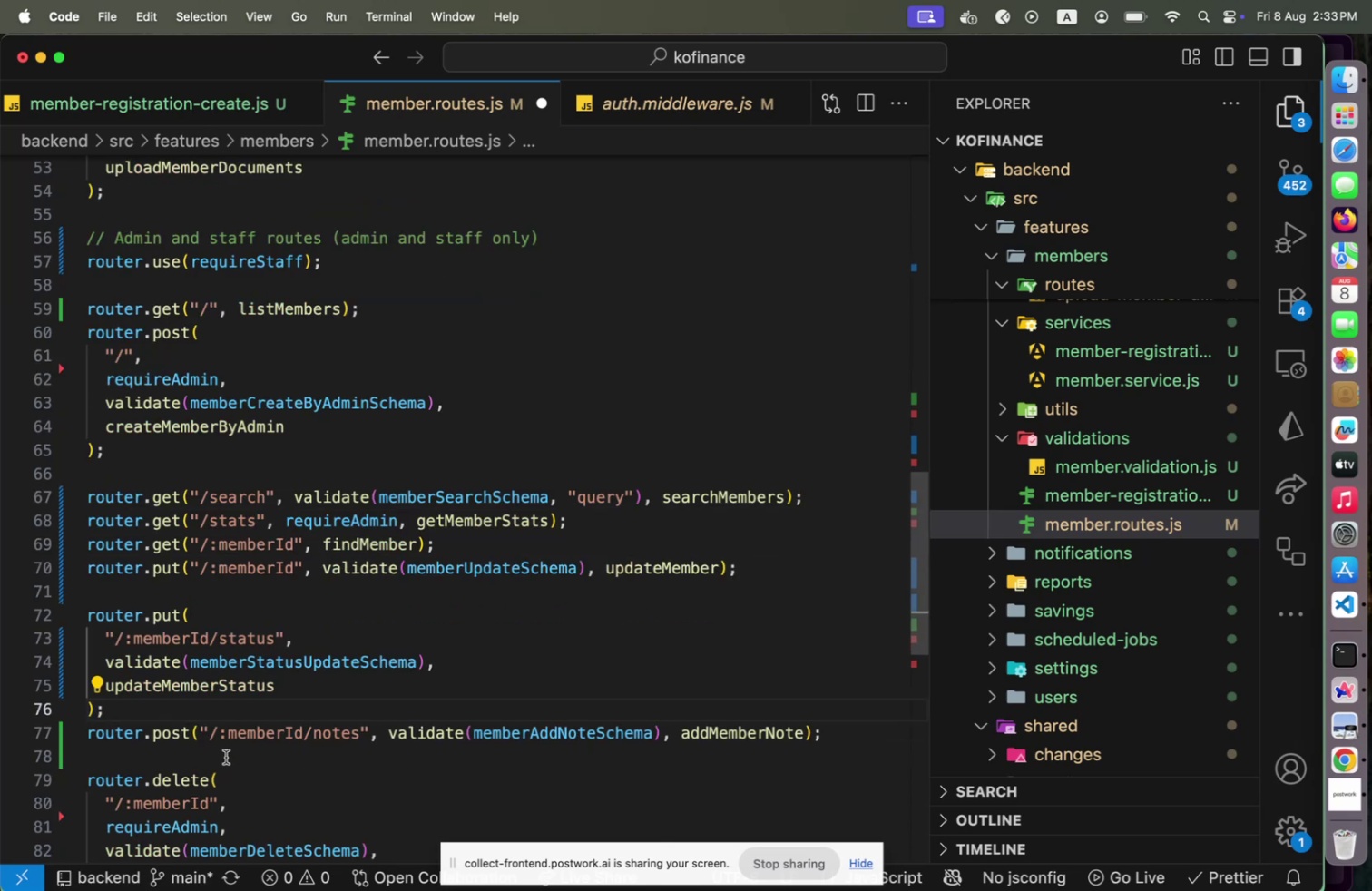 
left_click([225, 756])
 